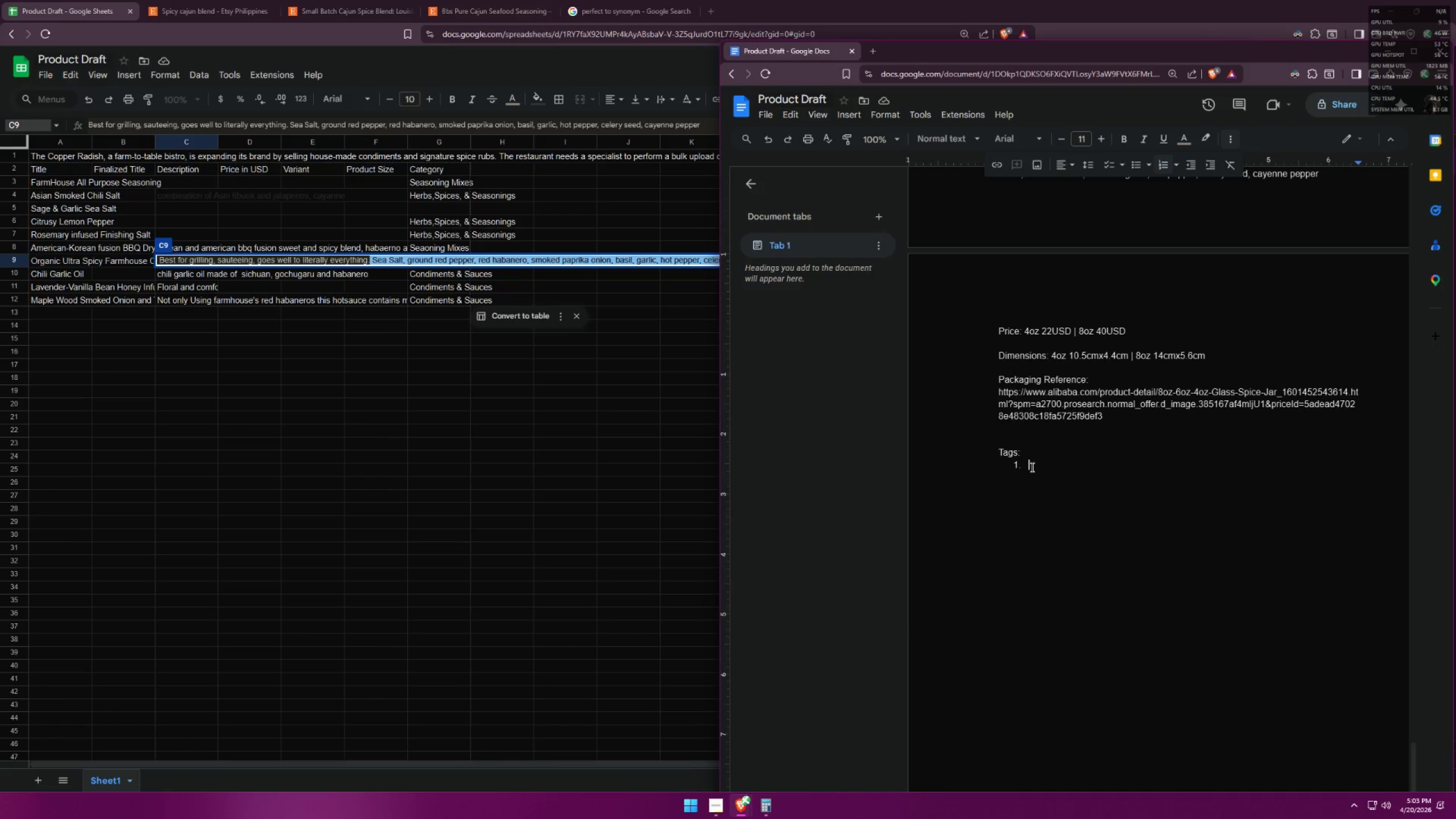 
double_click([1024, 467])
 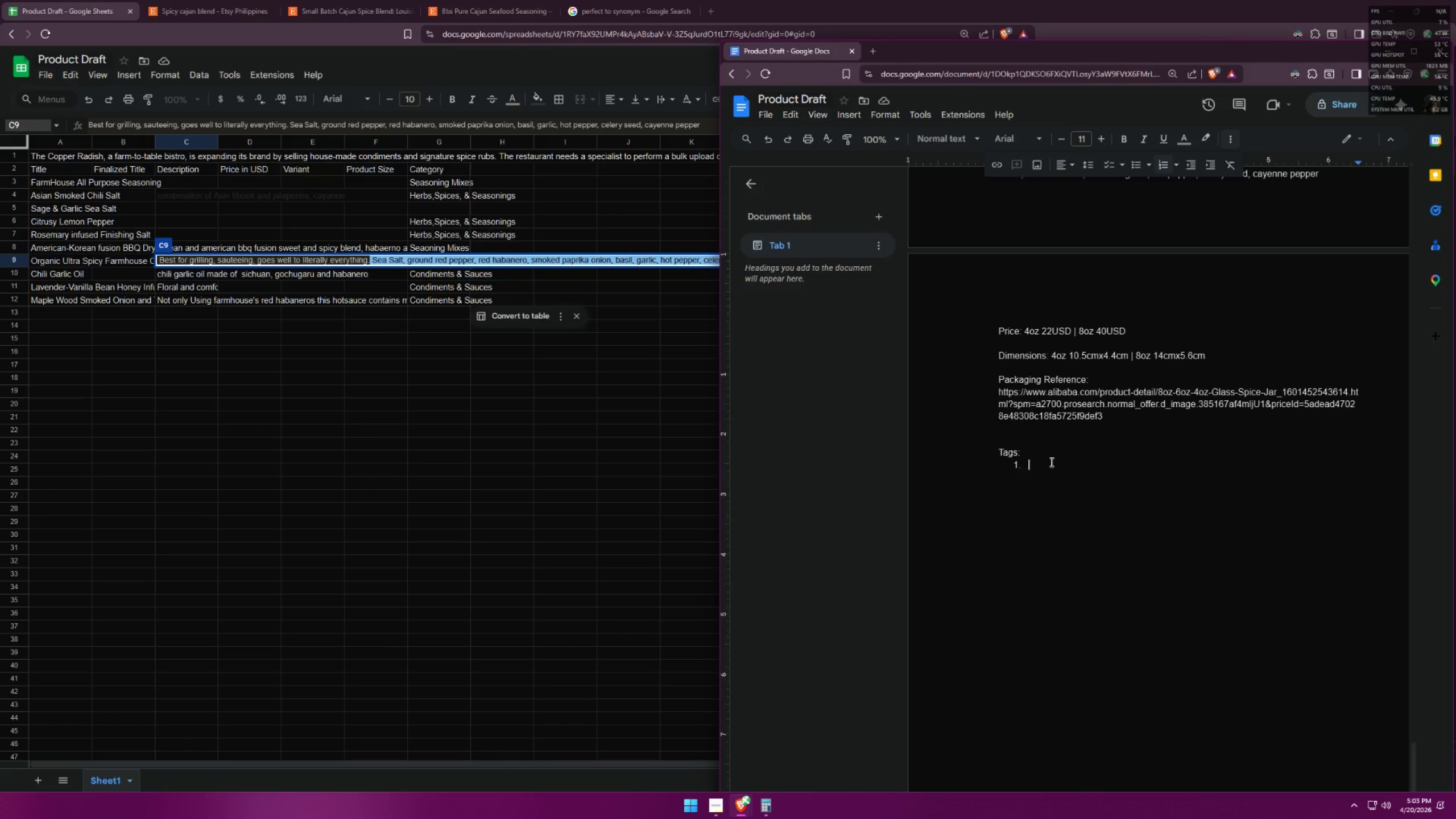 
key(Control+ControlLeft)
 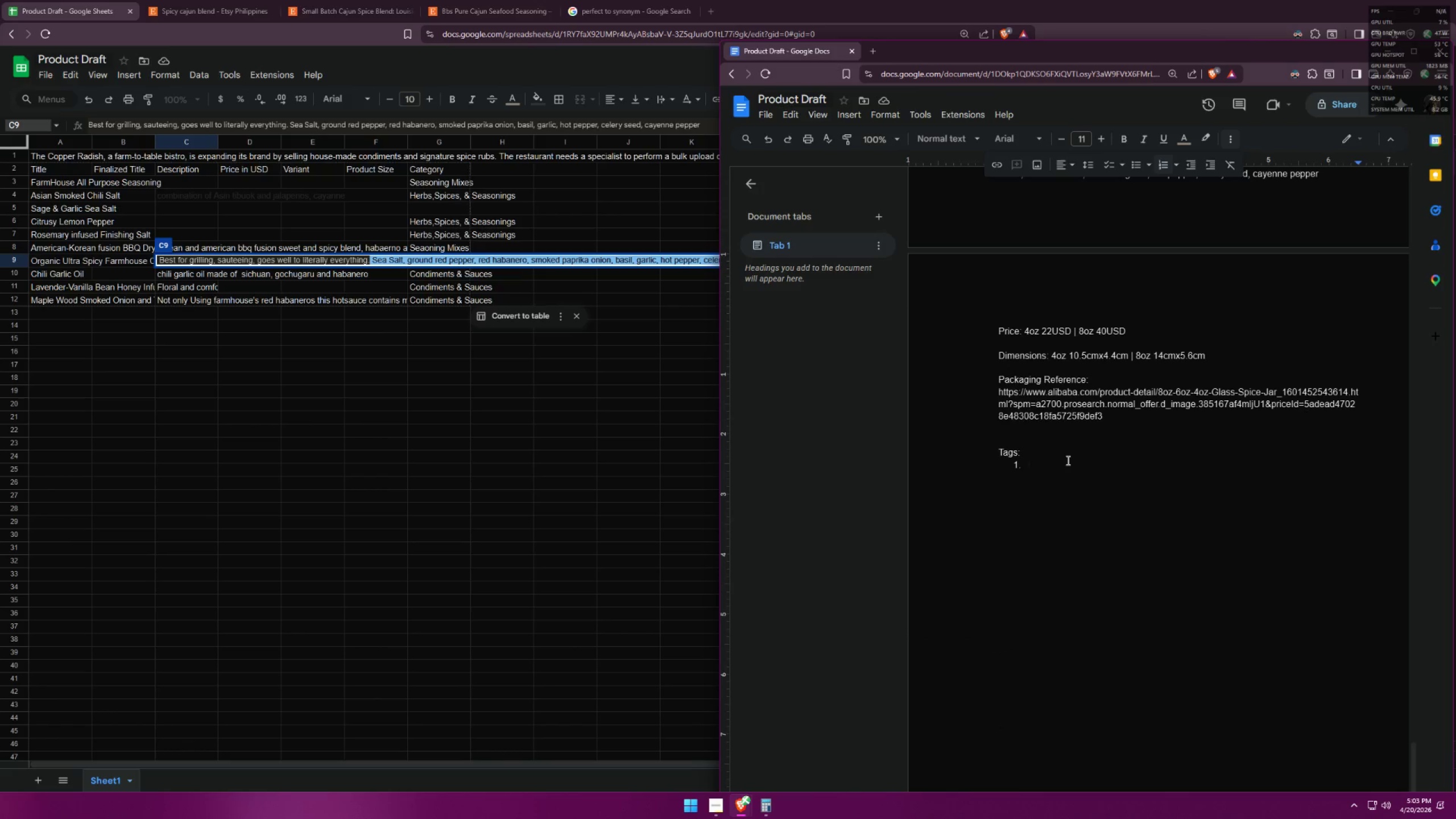 
key(Control+V)
 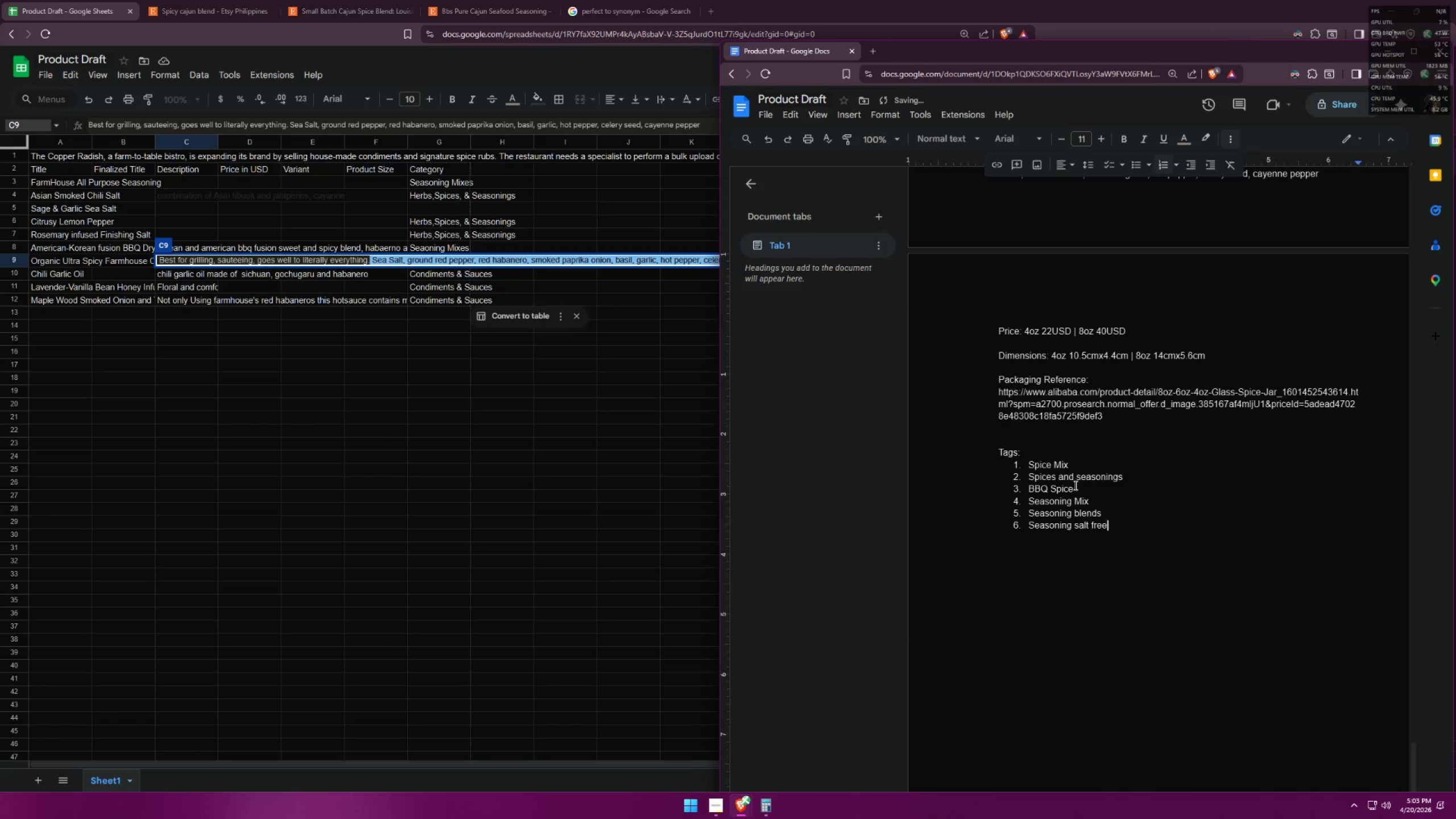 
left_click_drag(start_coordinate=[1078, 489], to_coordinate=[1027, 485])
 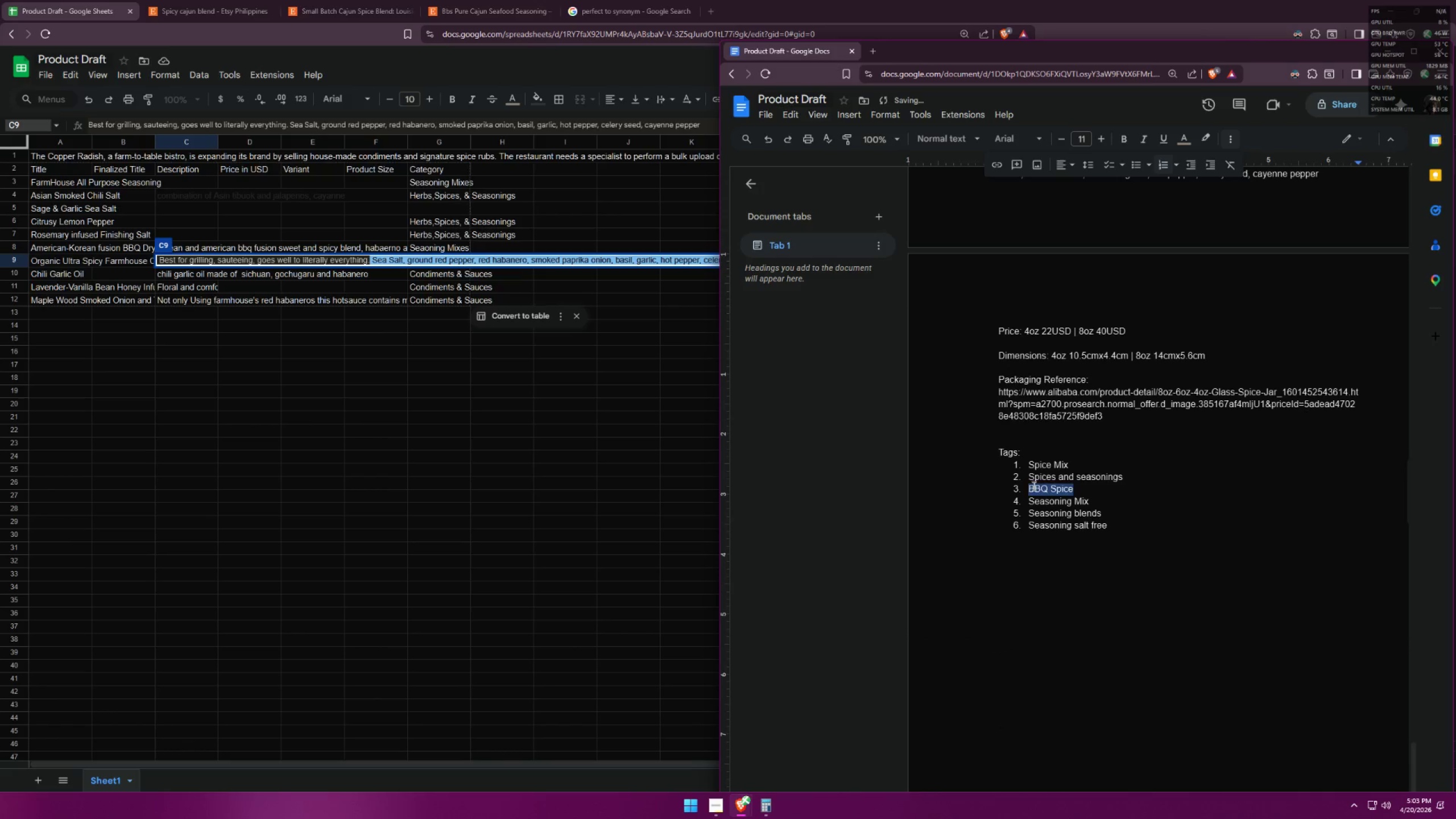 
key(Backspace)
 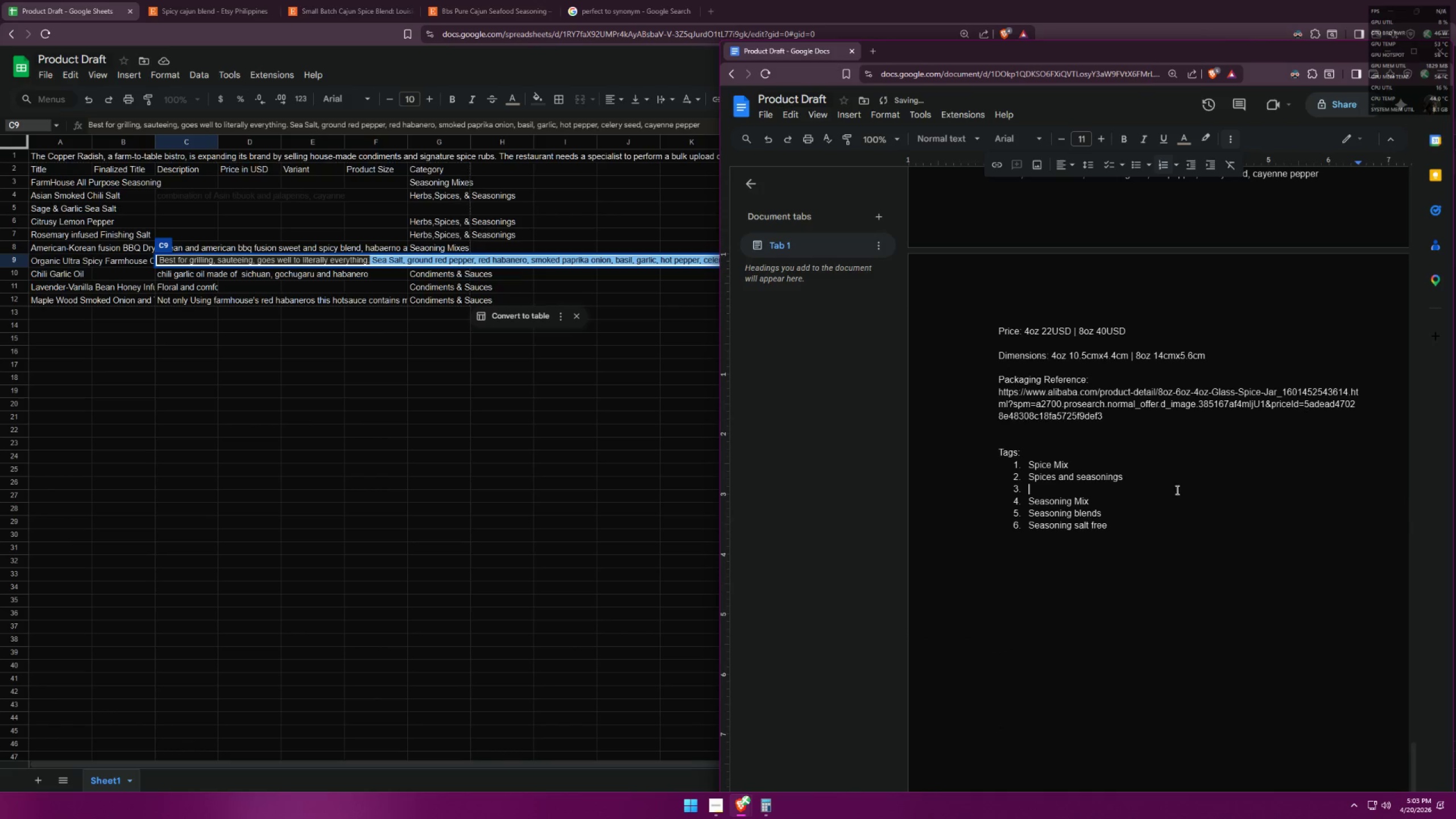 
scroll: coordinate [1112, 485], scroll_direction: up, amount: 54.0
 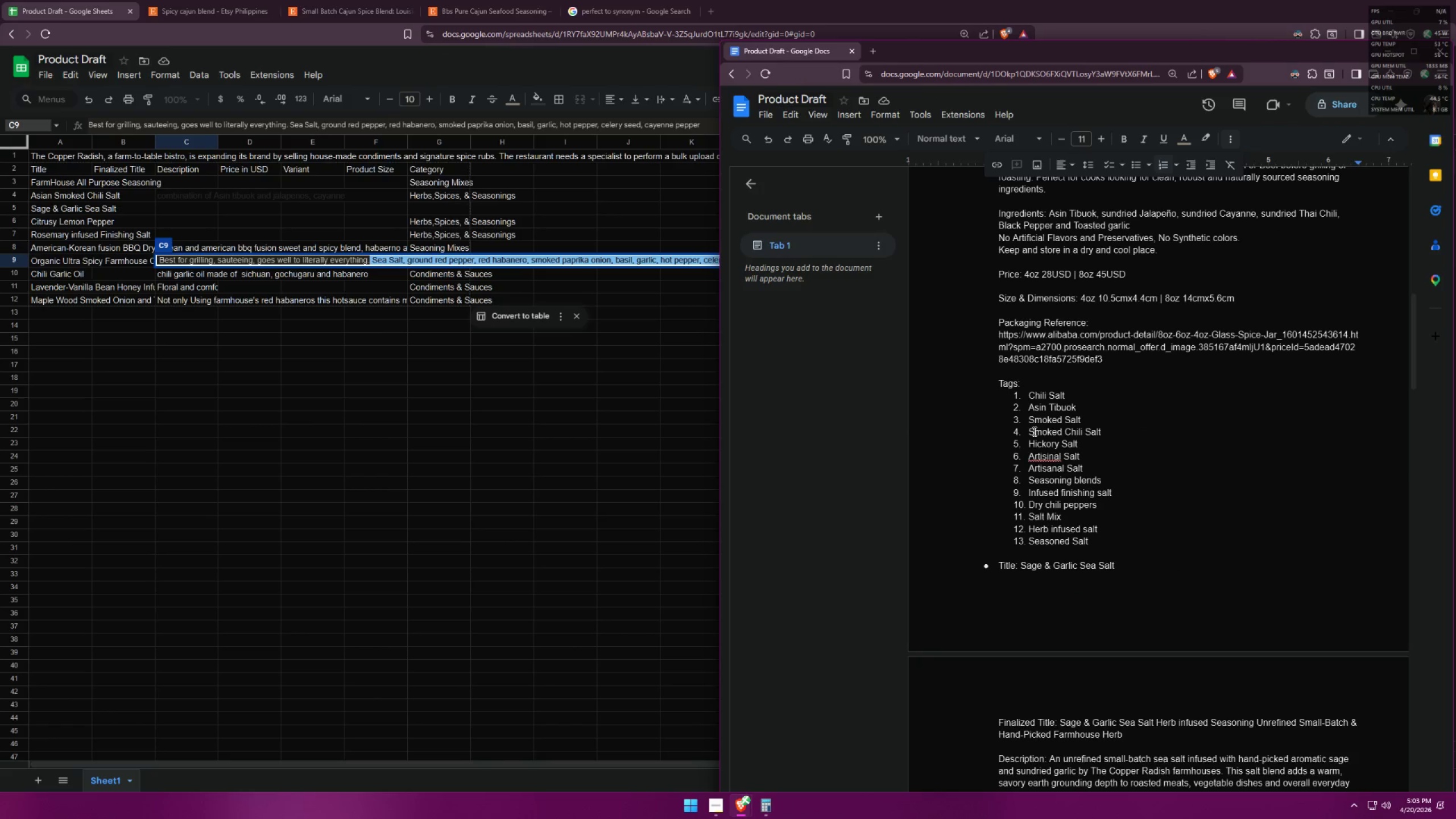 
wait(6.63)
 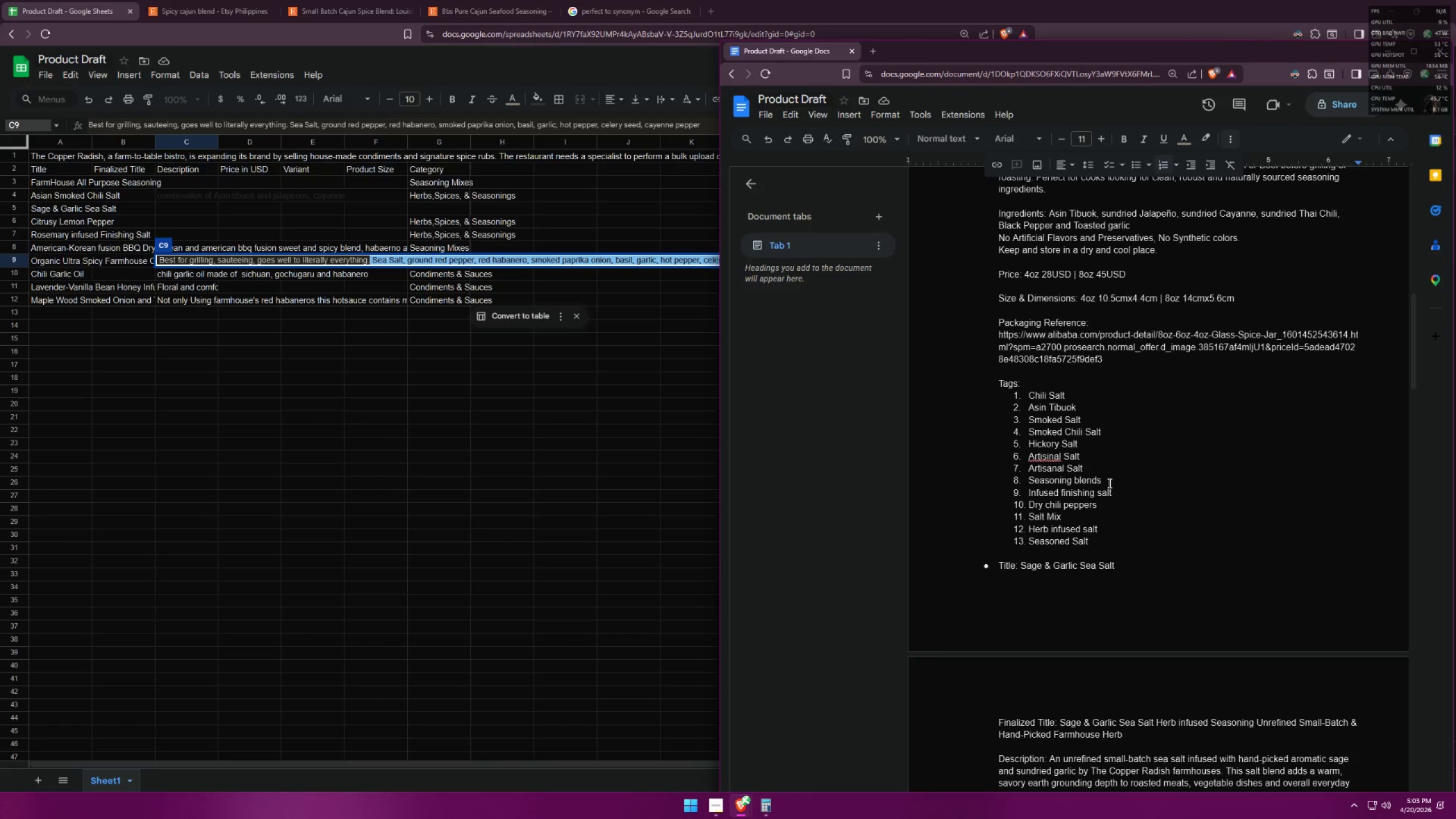 
left_click_drag(start_coordinate=[1102, 504], to_coordinate=[1031, 504])
 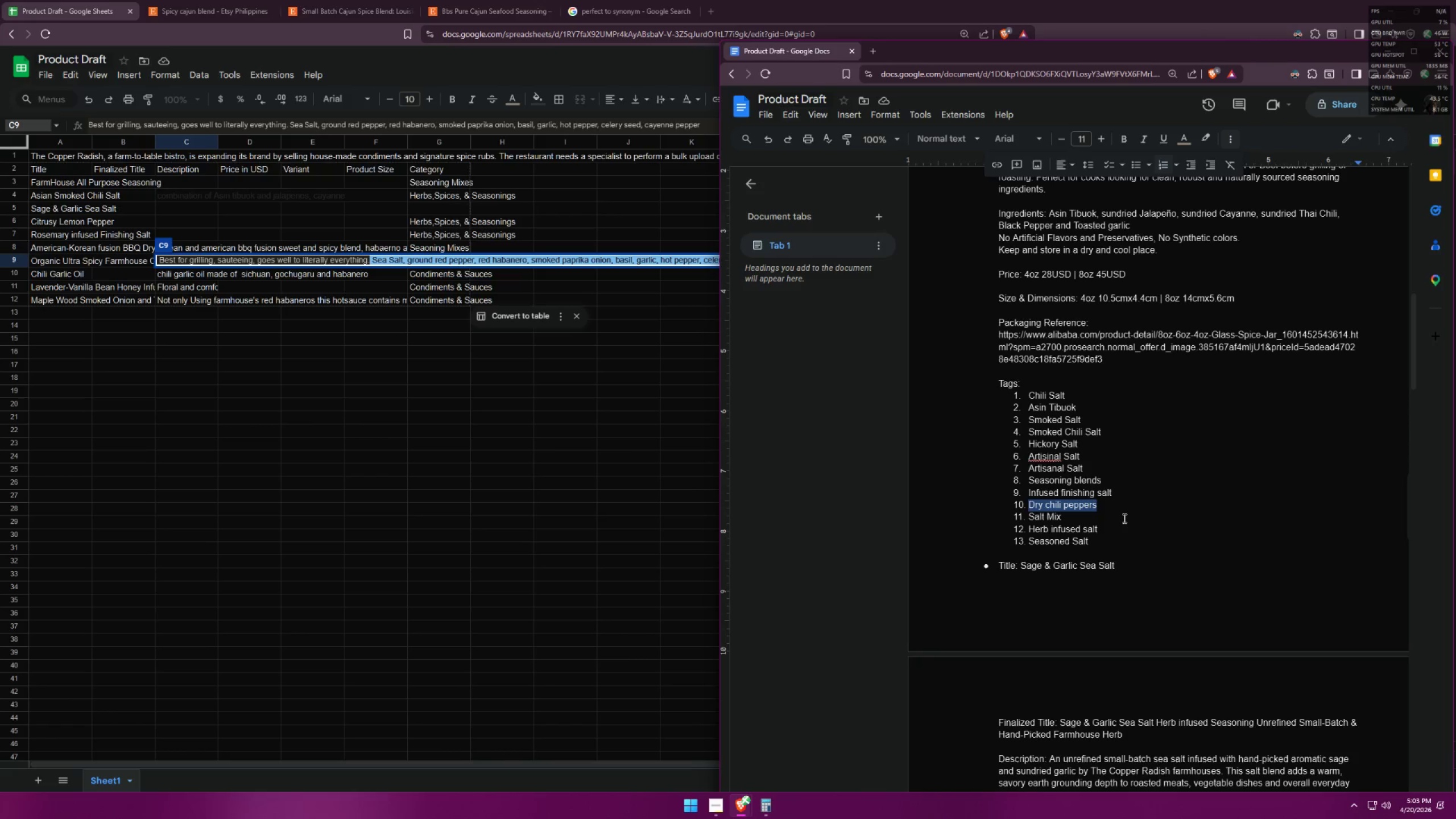 
key(Control+ControlLeft)
 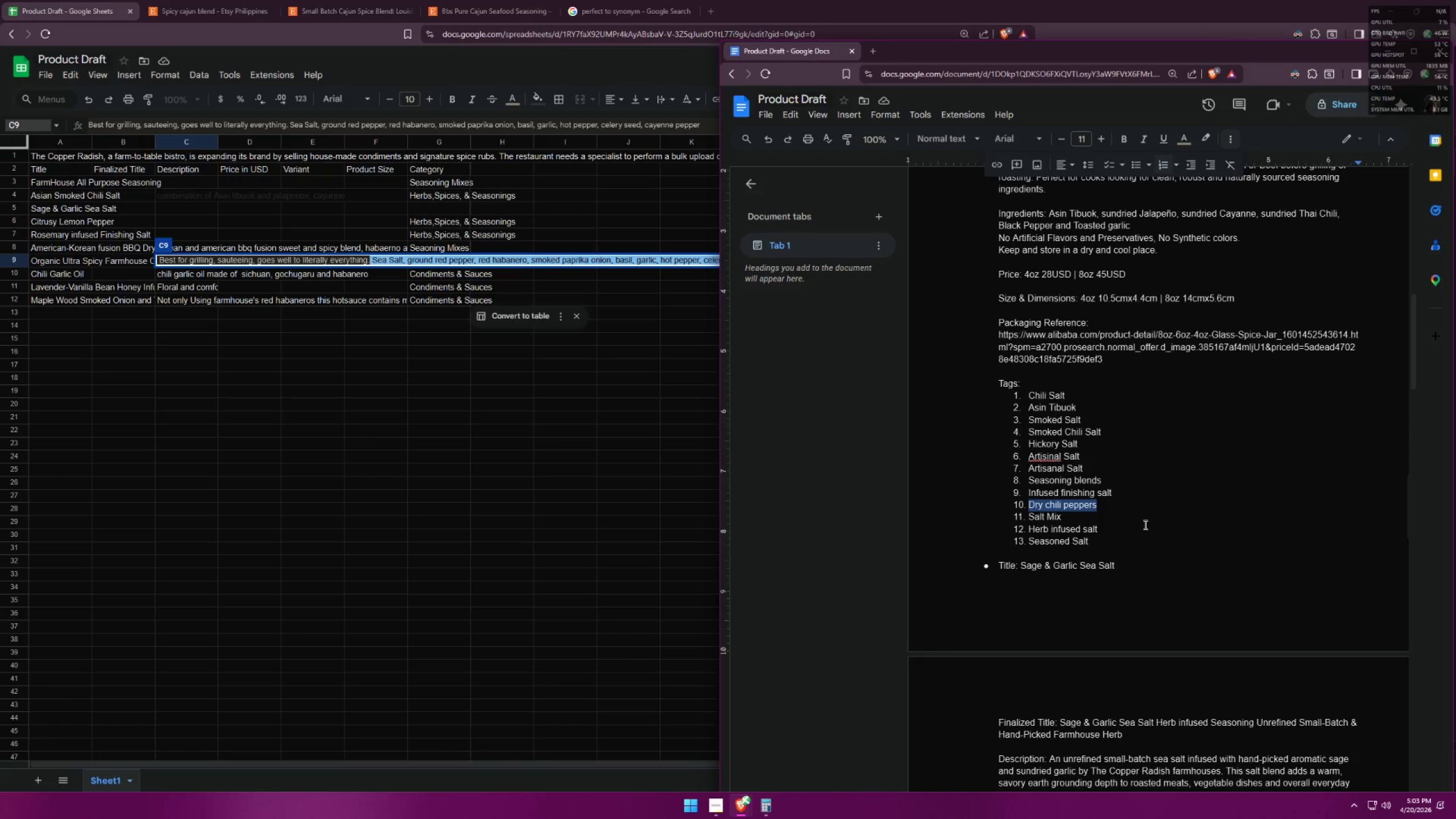 
key(Control+C)
 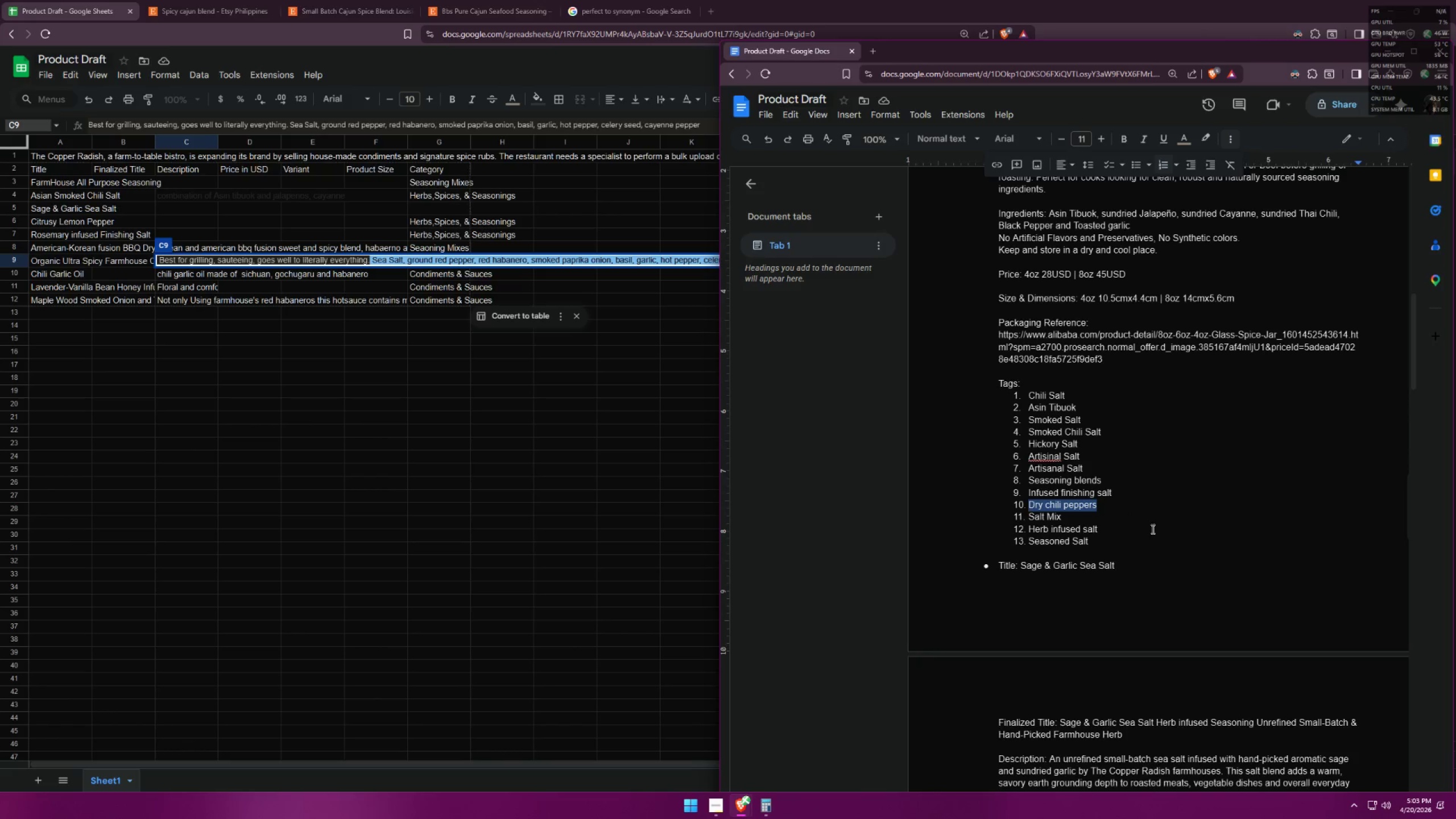 
scroll: coordinate [1204, 482], scroll_direction: down, amount: 53.0
 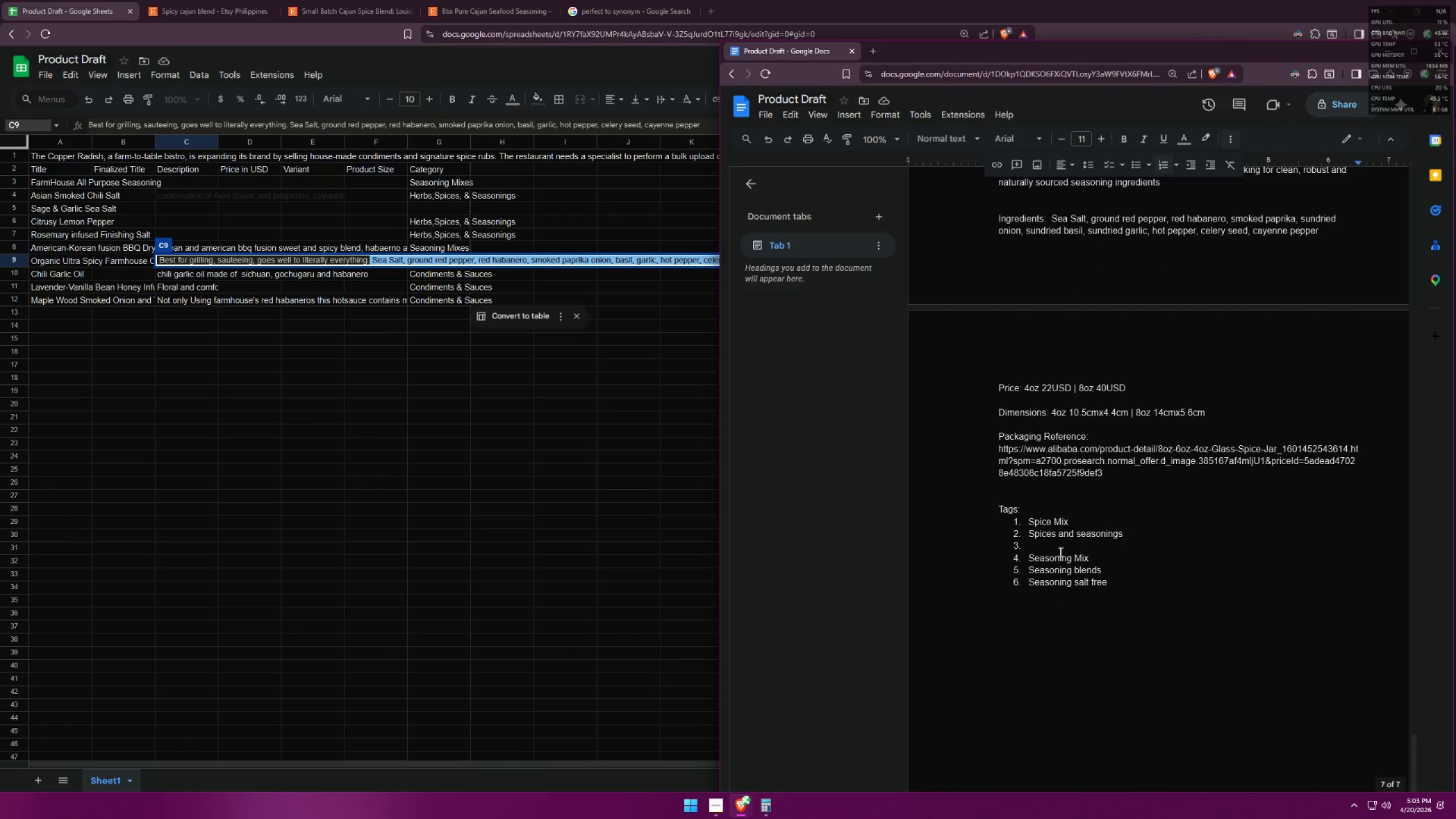 
left_click([1057, 545])
 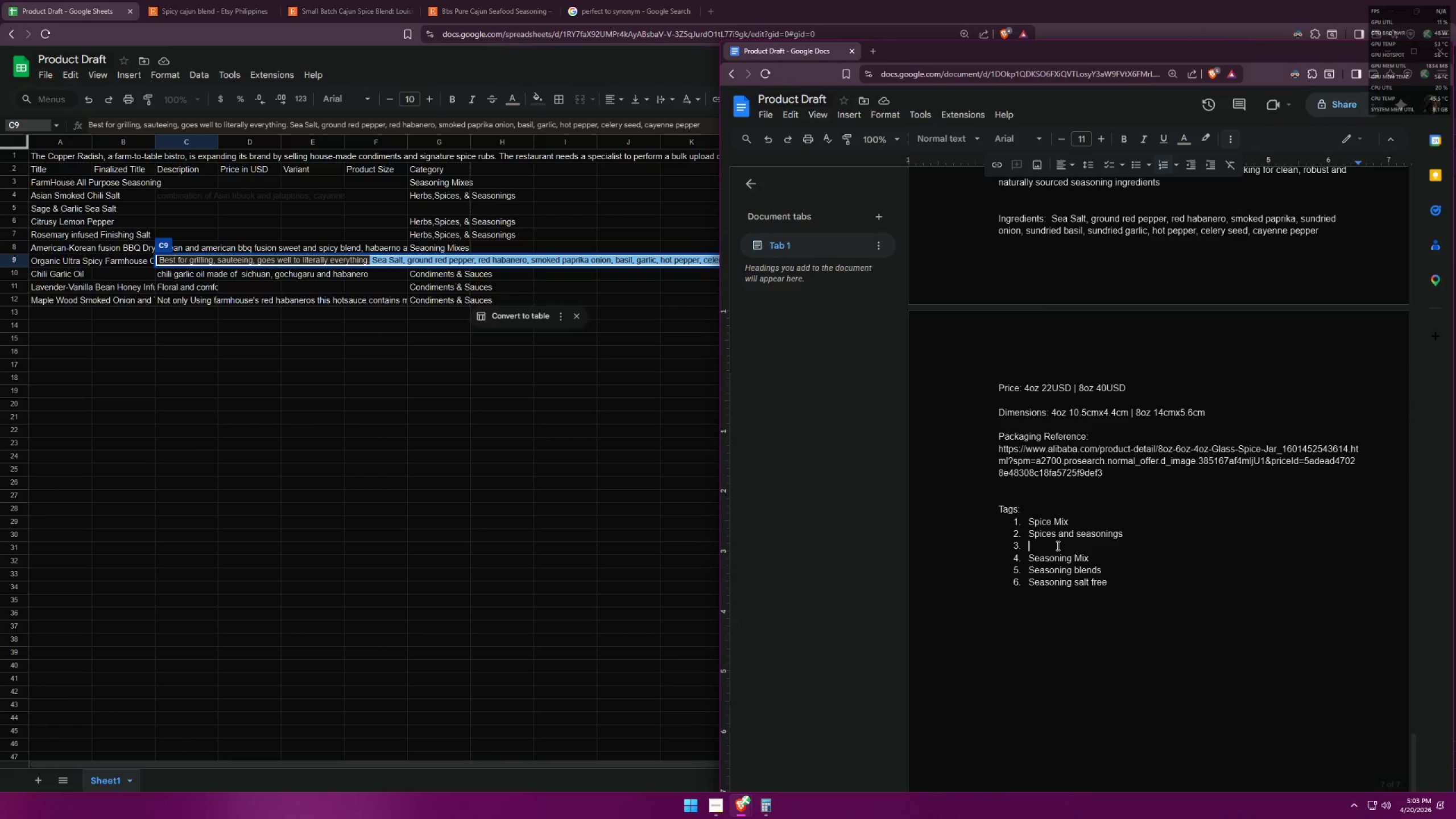 
key(Control+ControlLeft)
 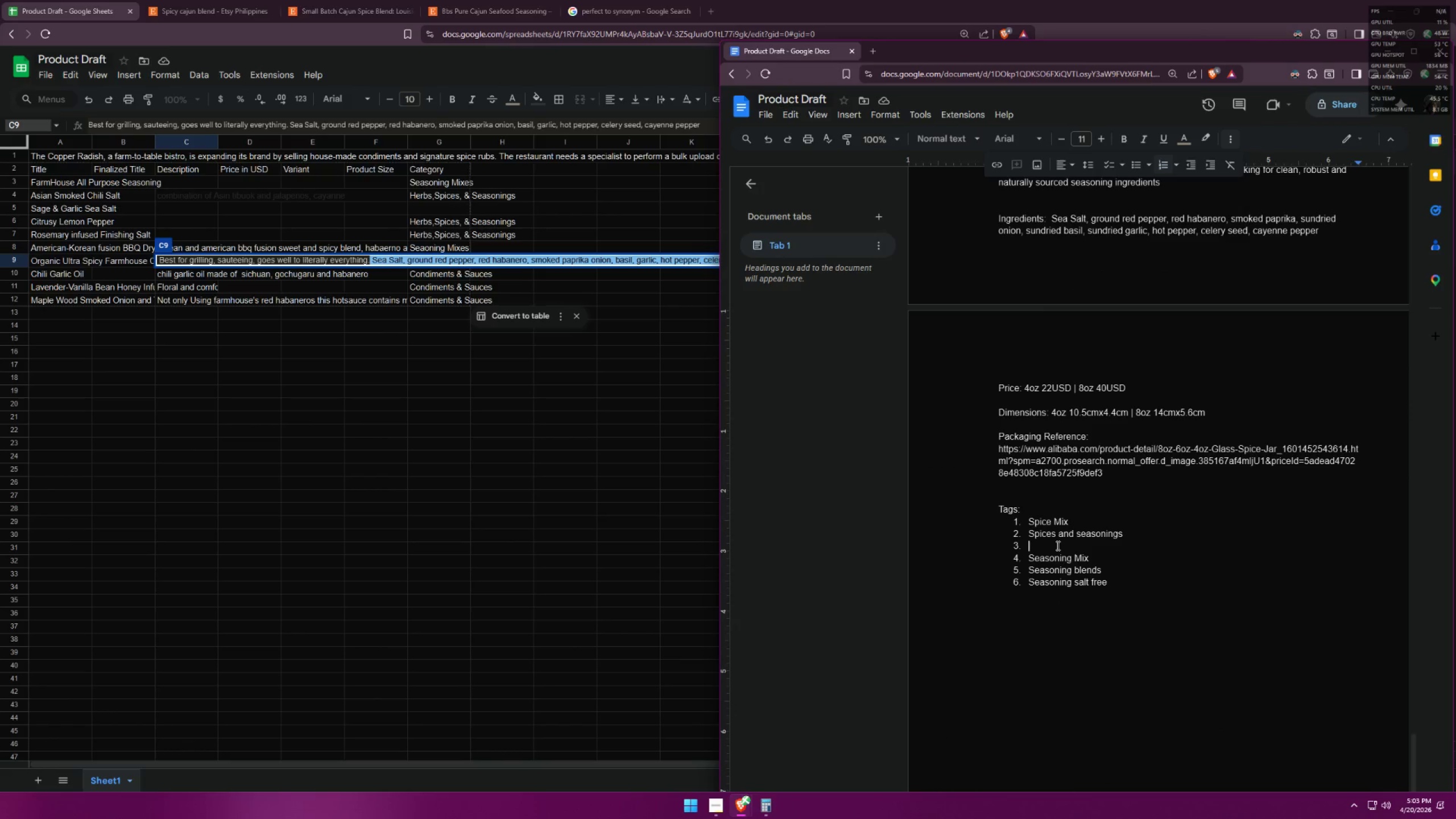 
key(Control+V)
 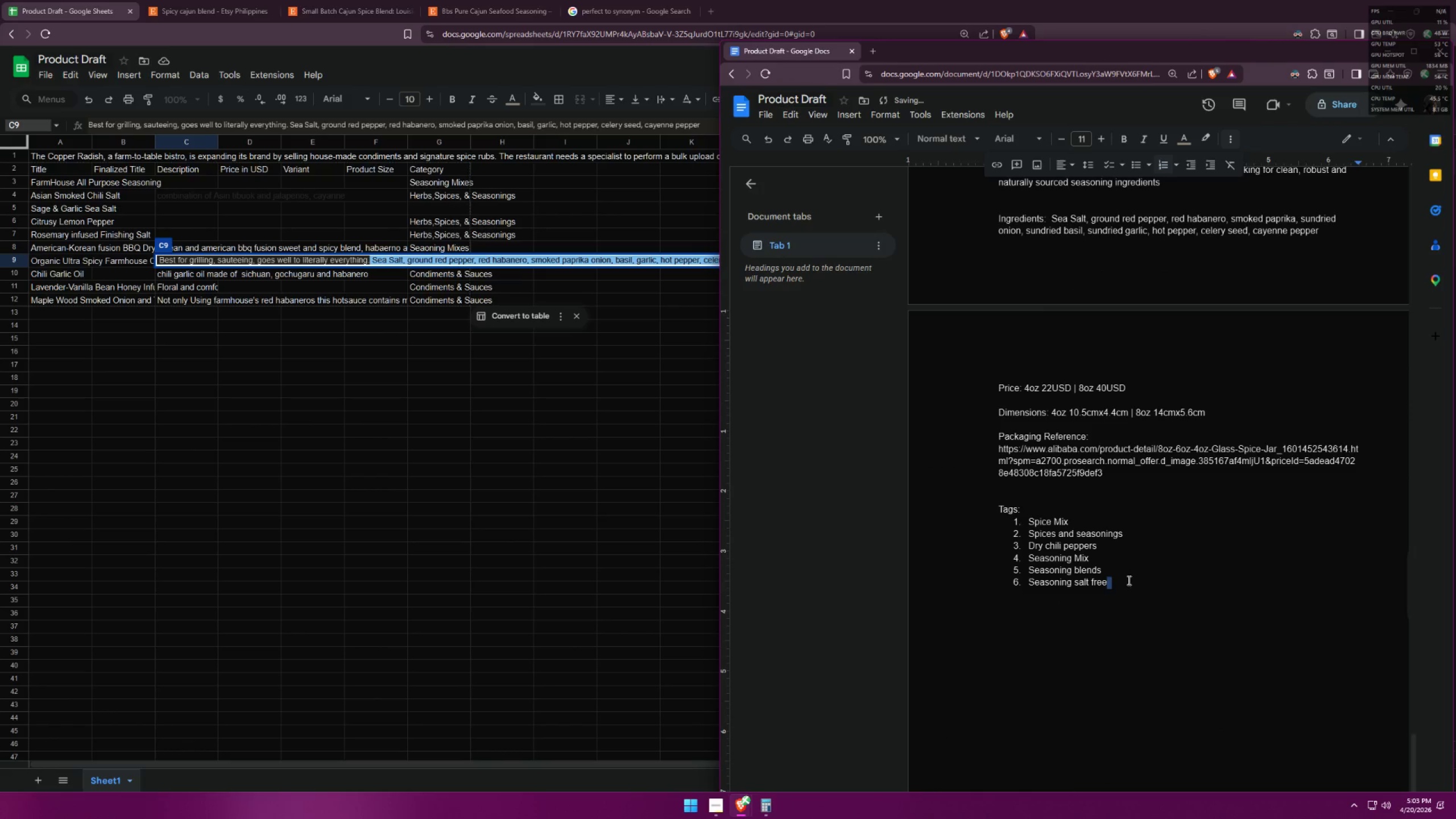 
left_click([1122, 585])
 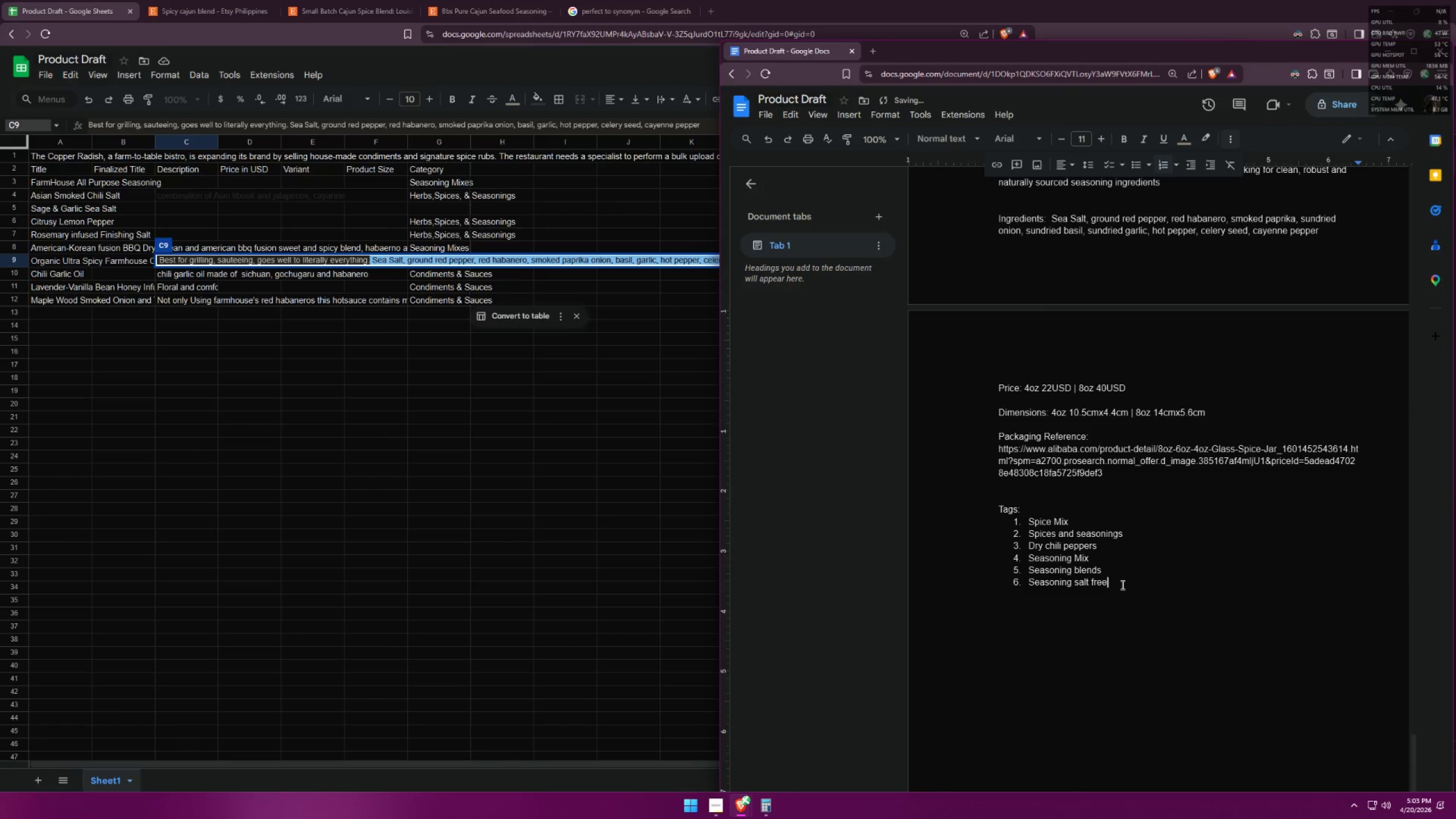 
left_click([1064, 510])
 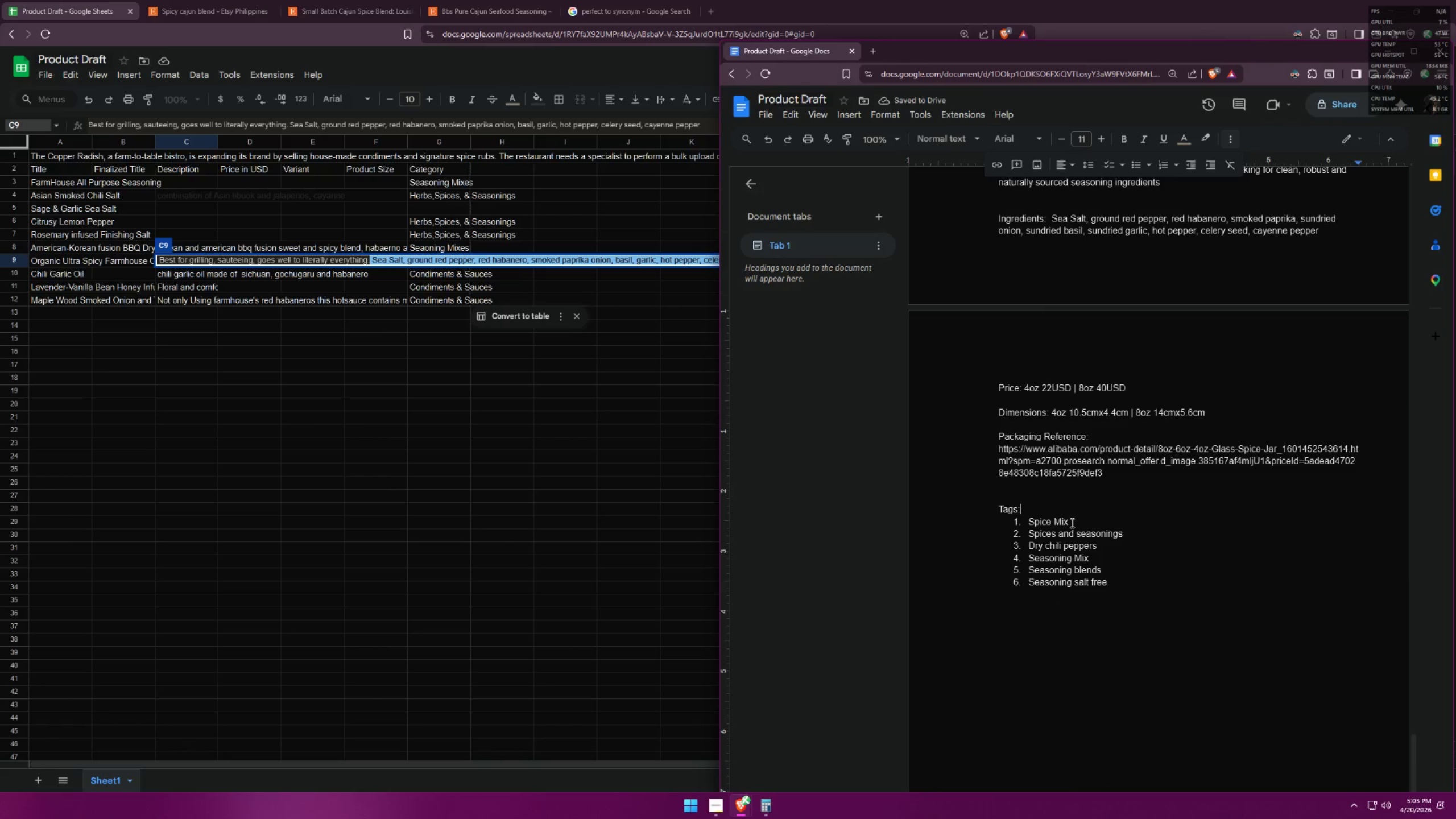 
left_click([1071, 523])
 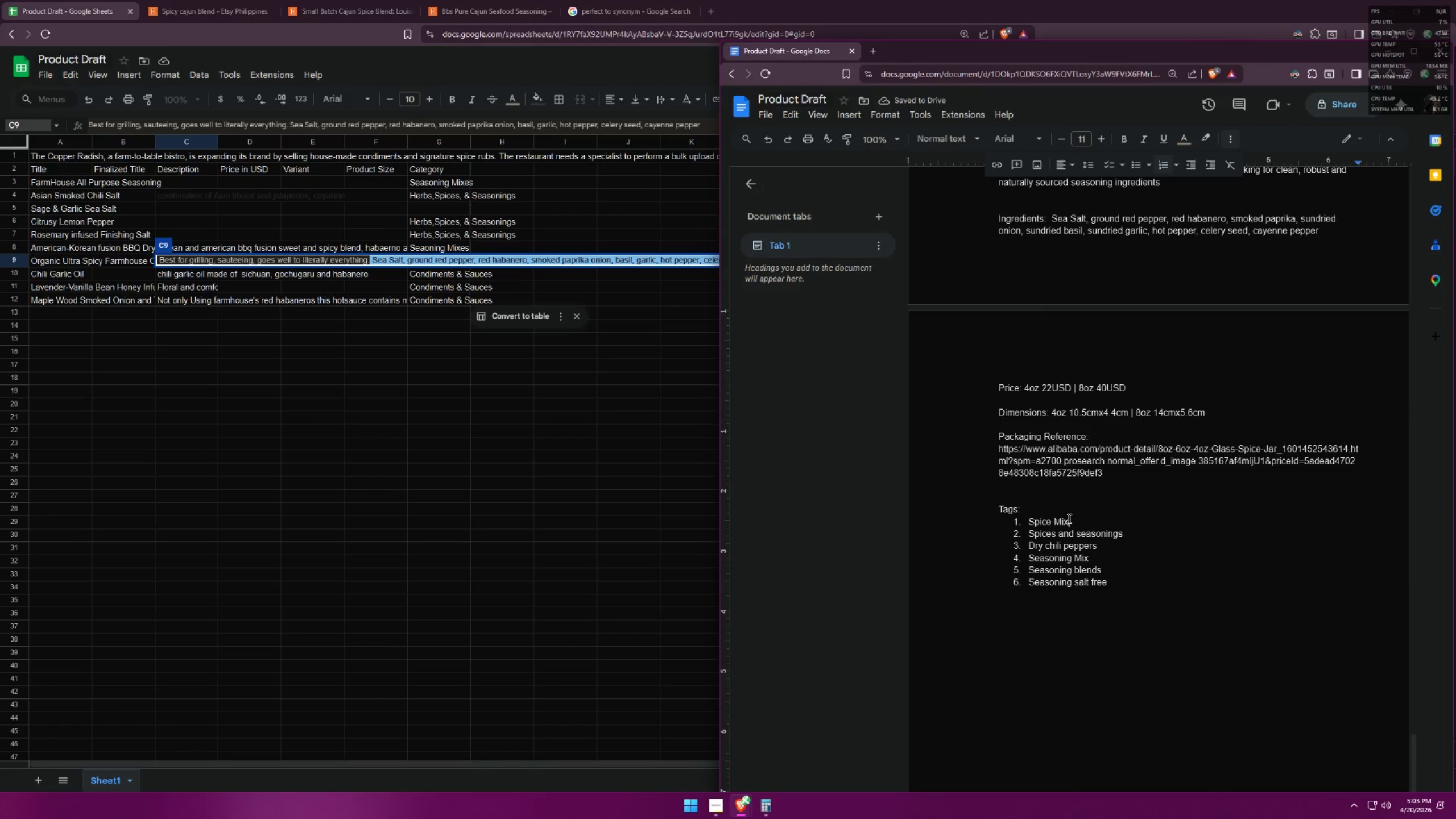 
left_click([1070, 512])
 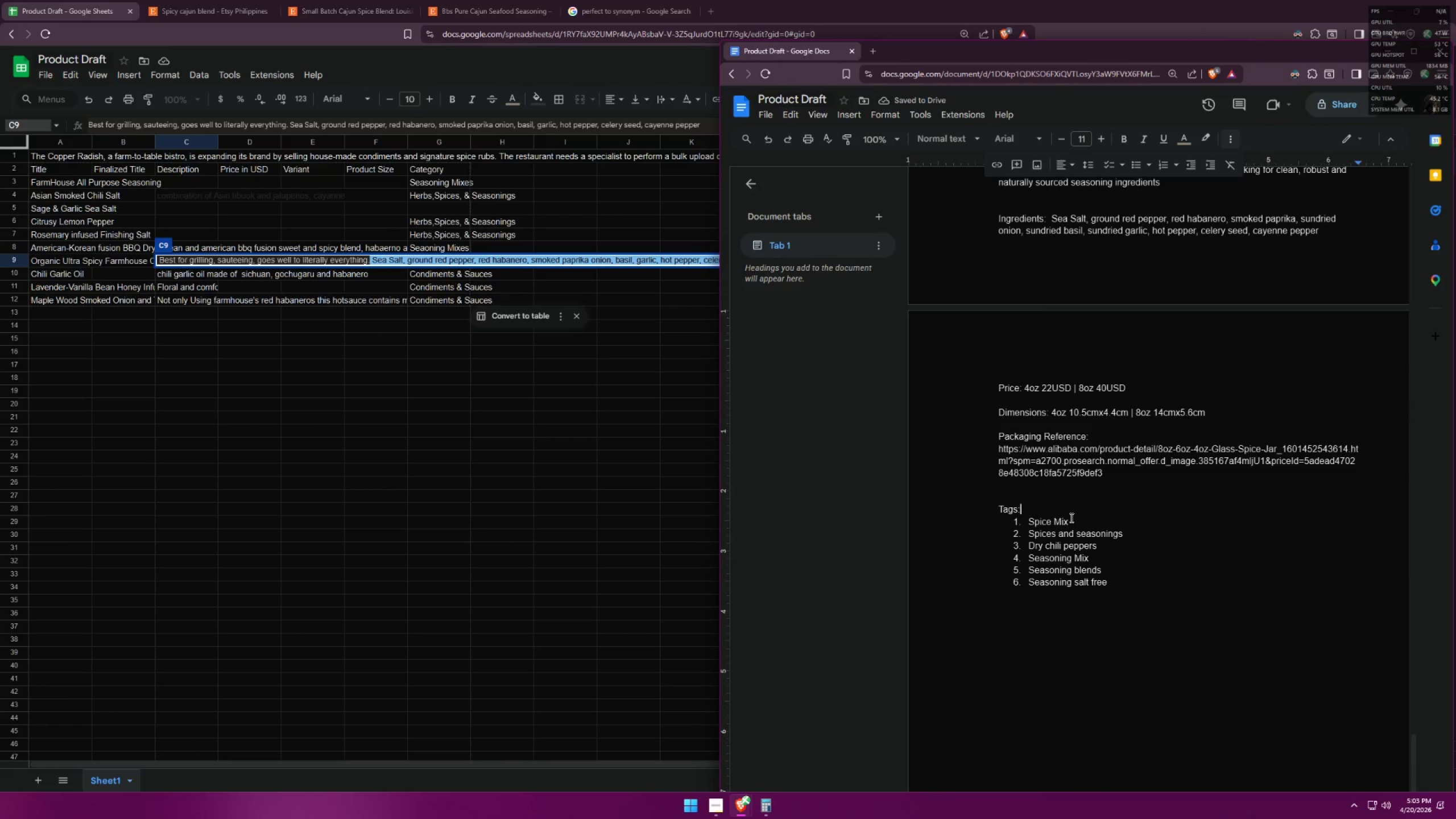 
left_click([1070, 518])
 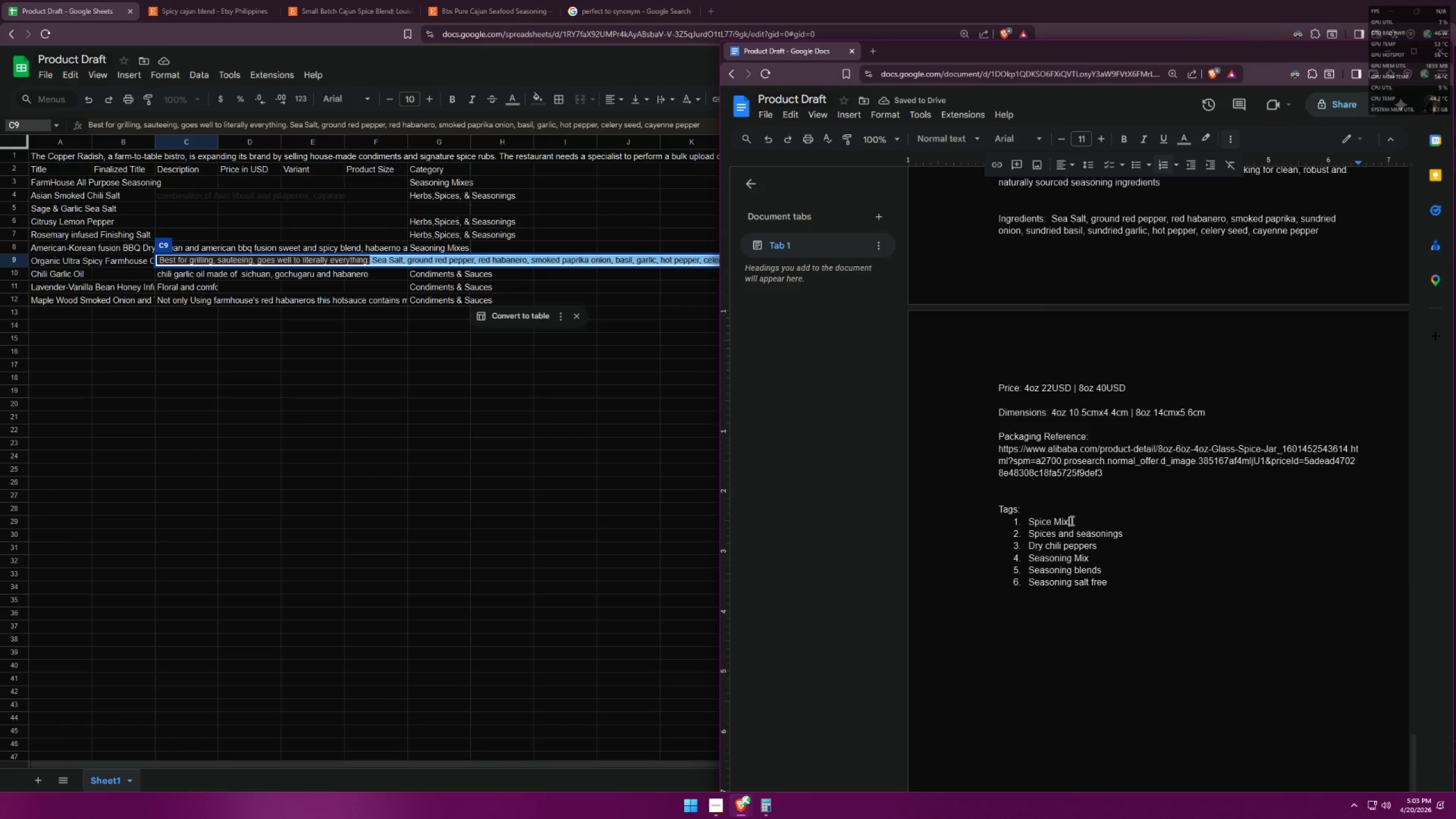 
key(Shift+ShiftRight)
 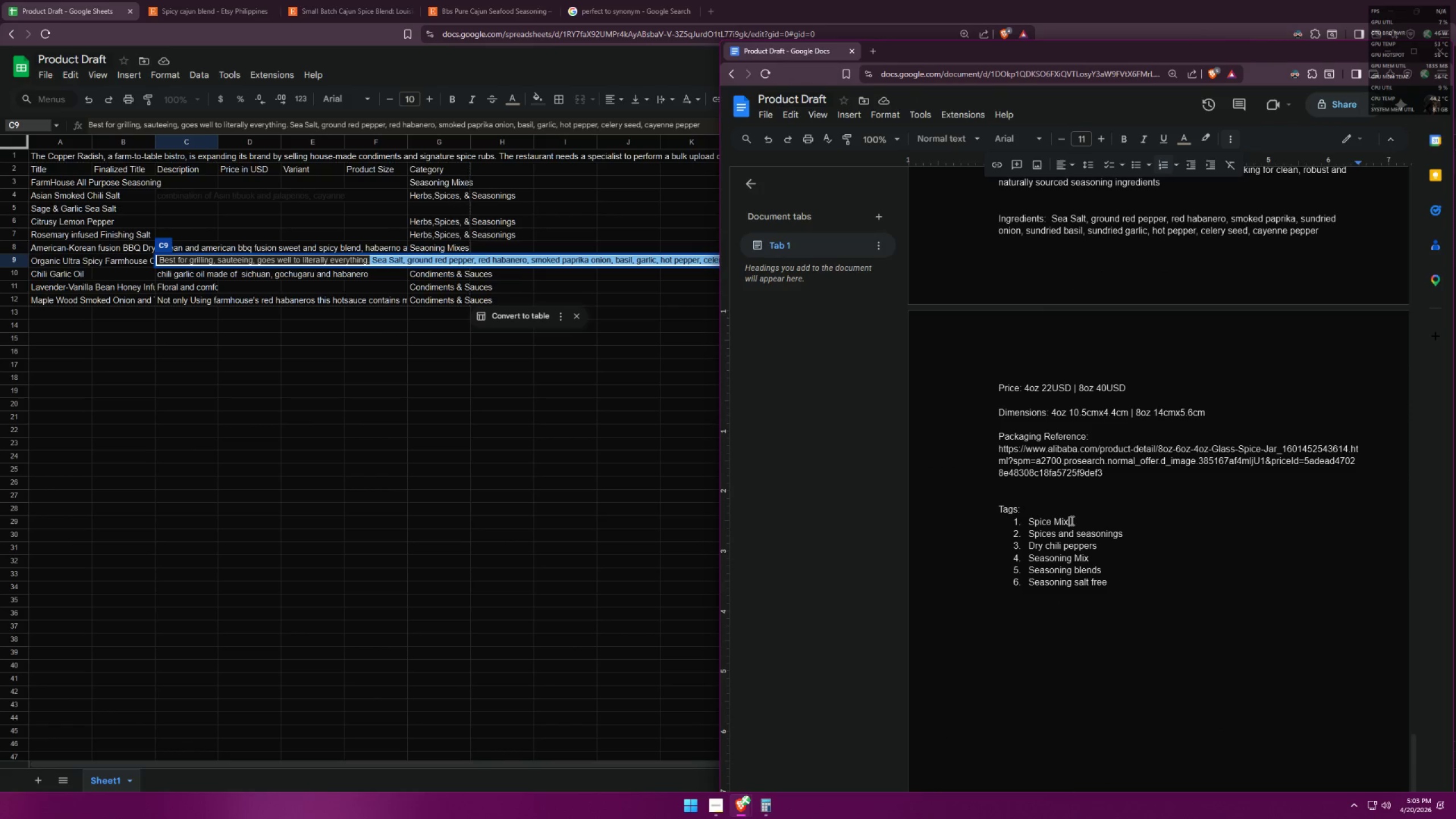 
key(Enter)
 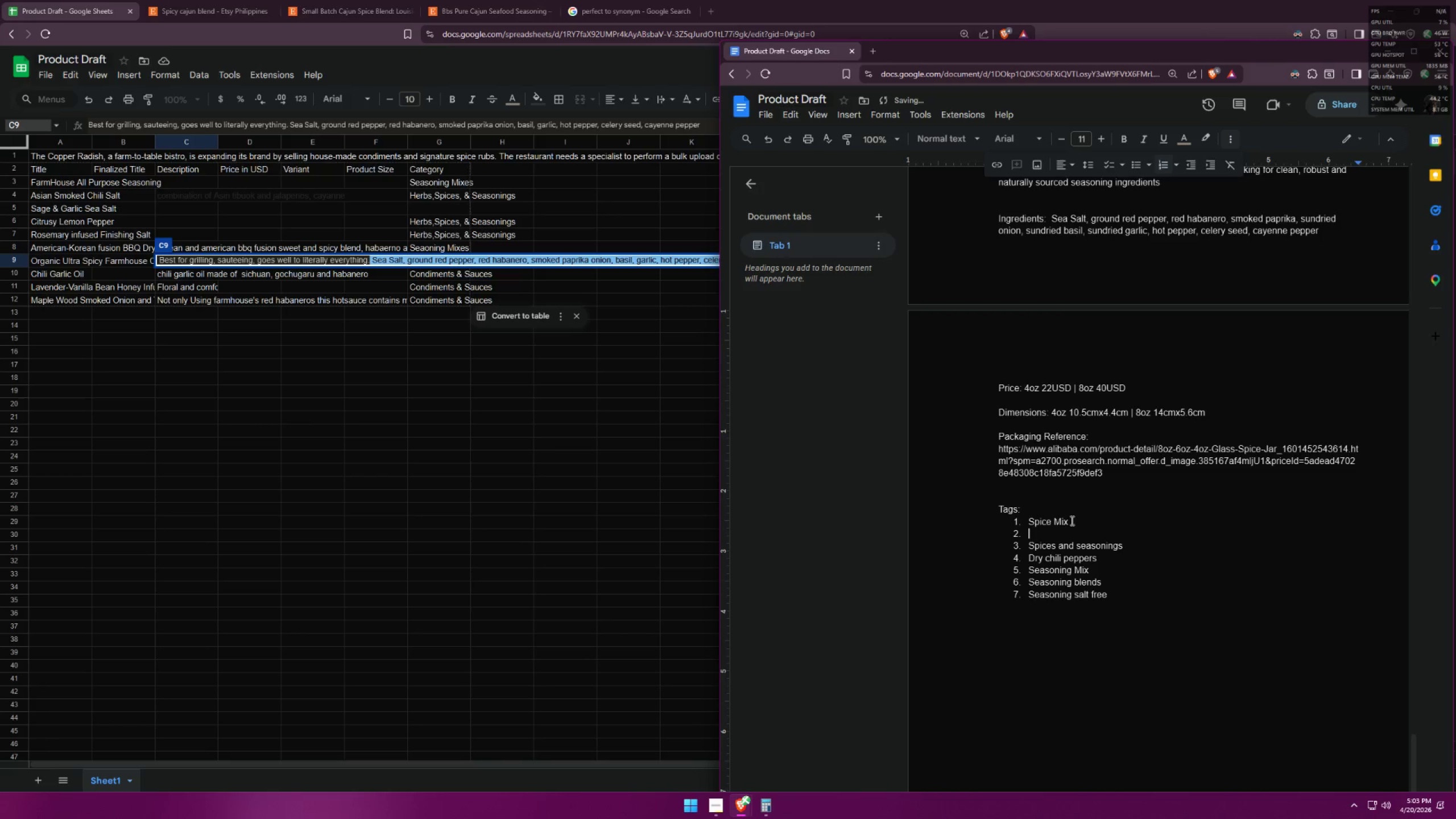 
type(Cajun )
 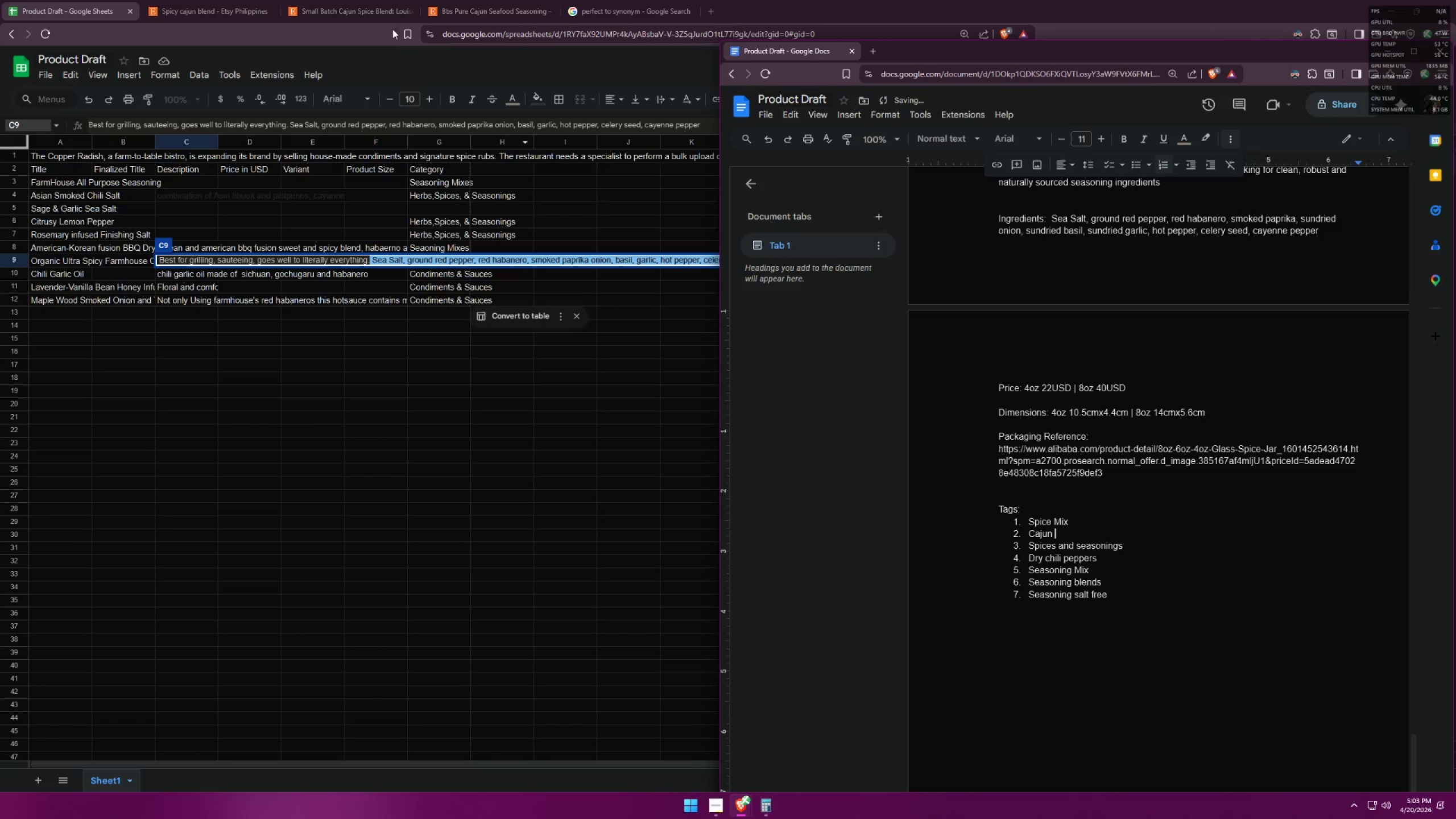 
left_click([204, 0])
 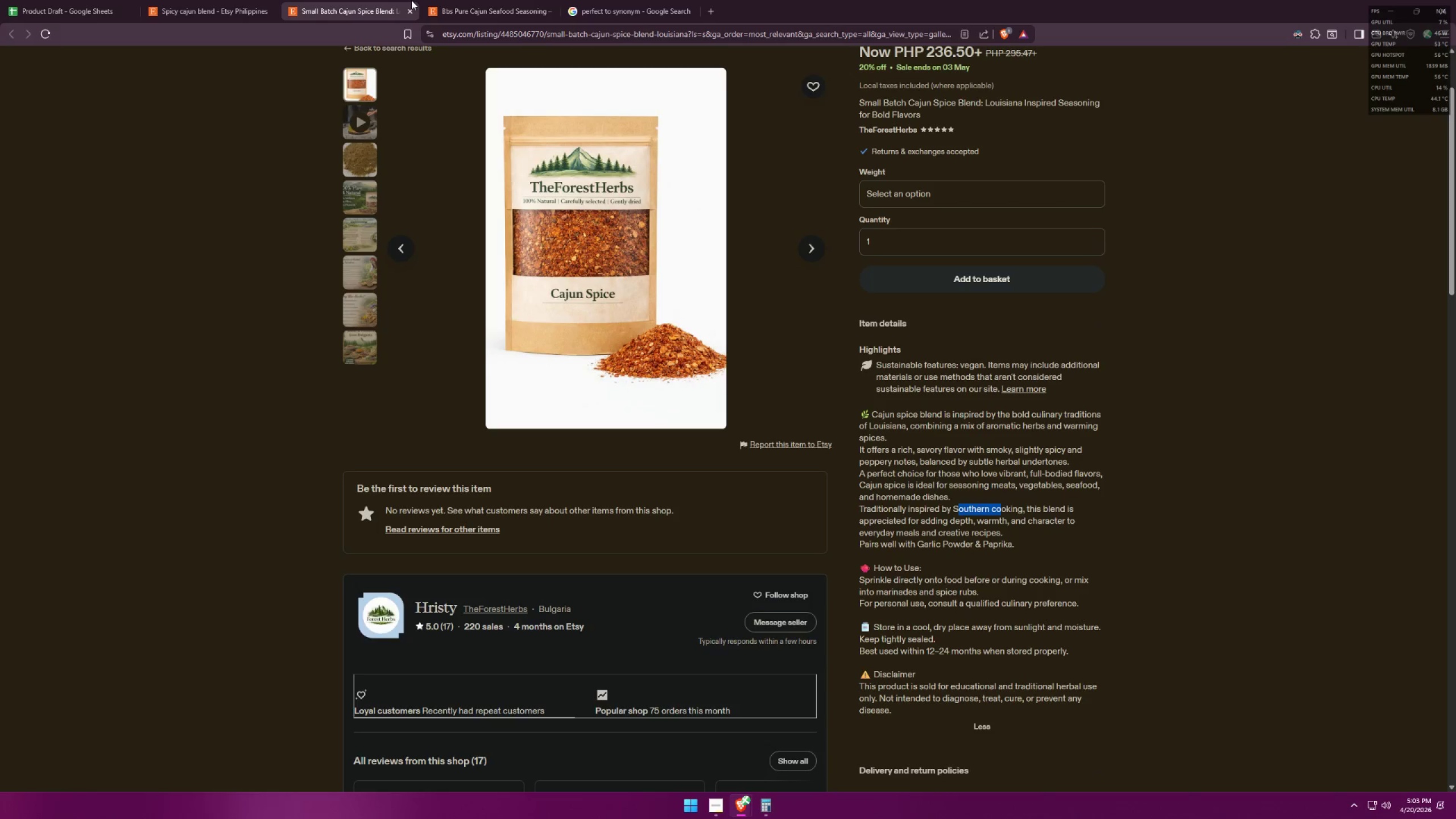 
scroll: coordinate [638, 257], scroll_direction: down, amount: 27.0
 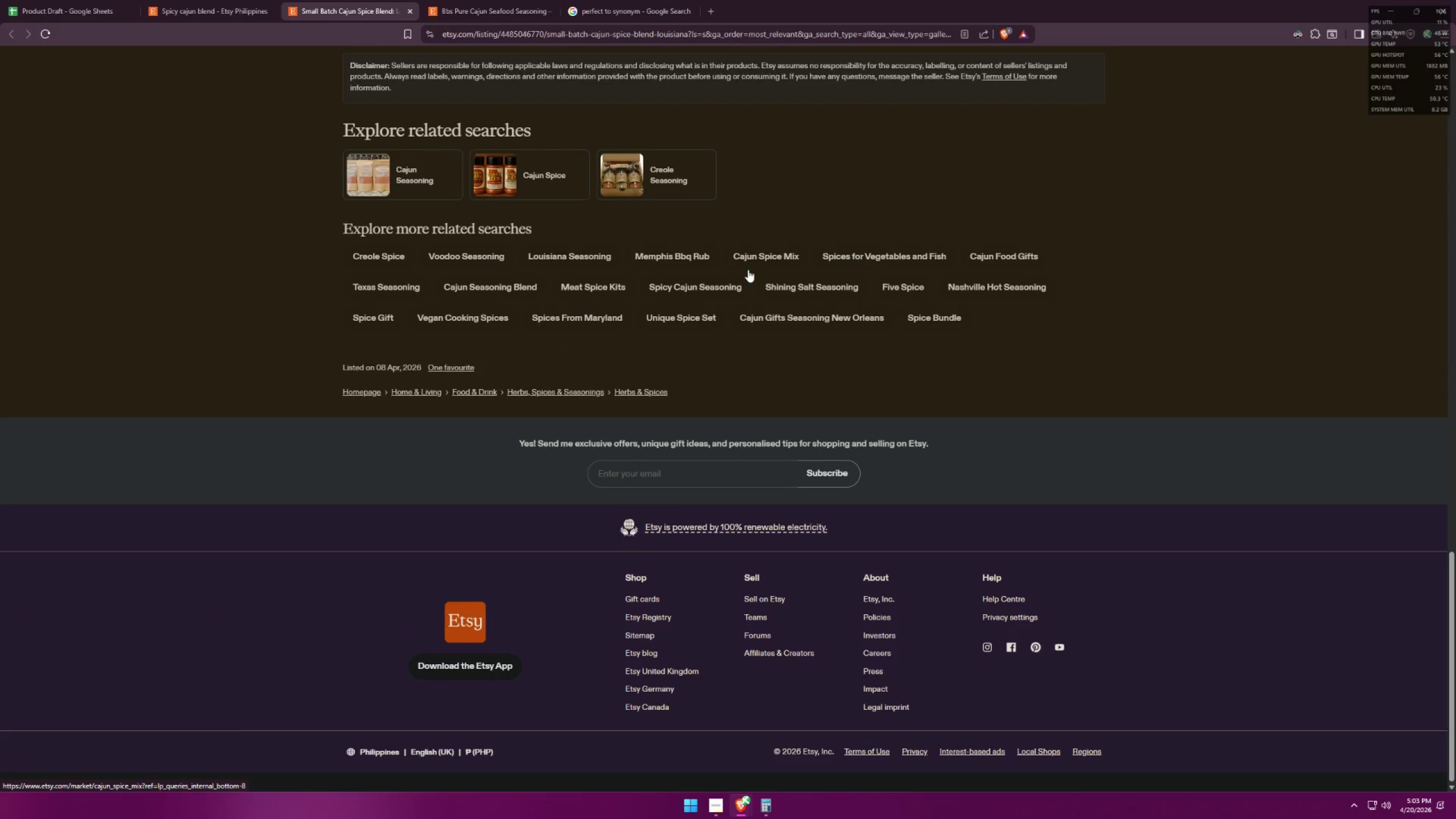 
middle_click([763, 259])
 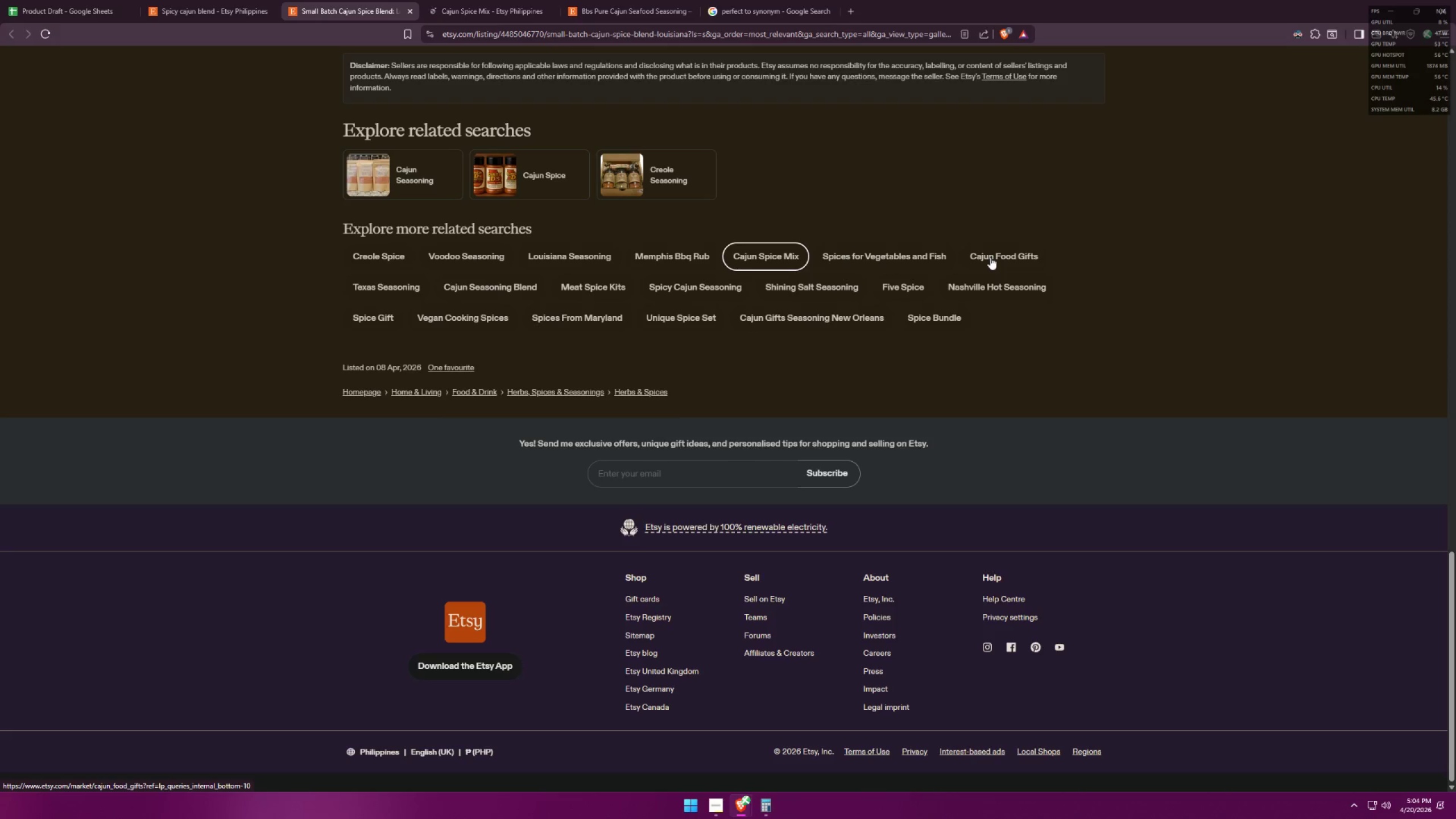 
middle_click([516, 283])
 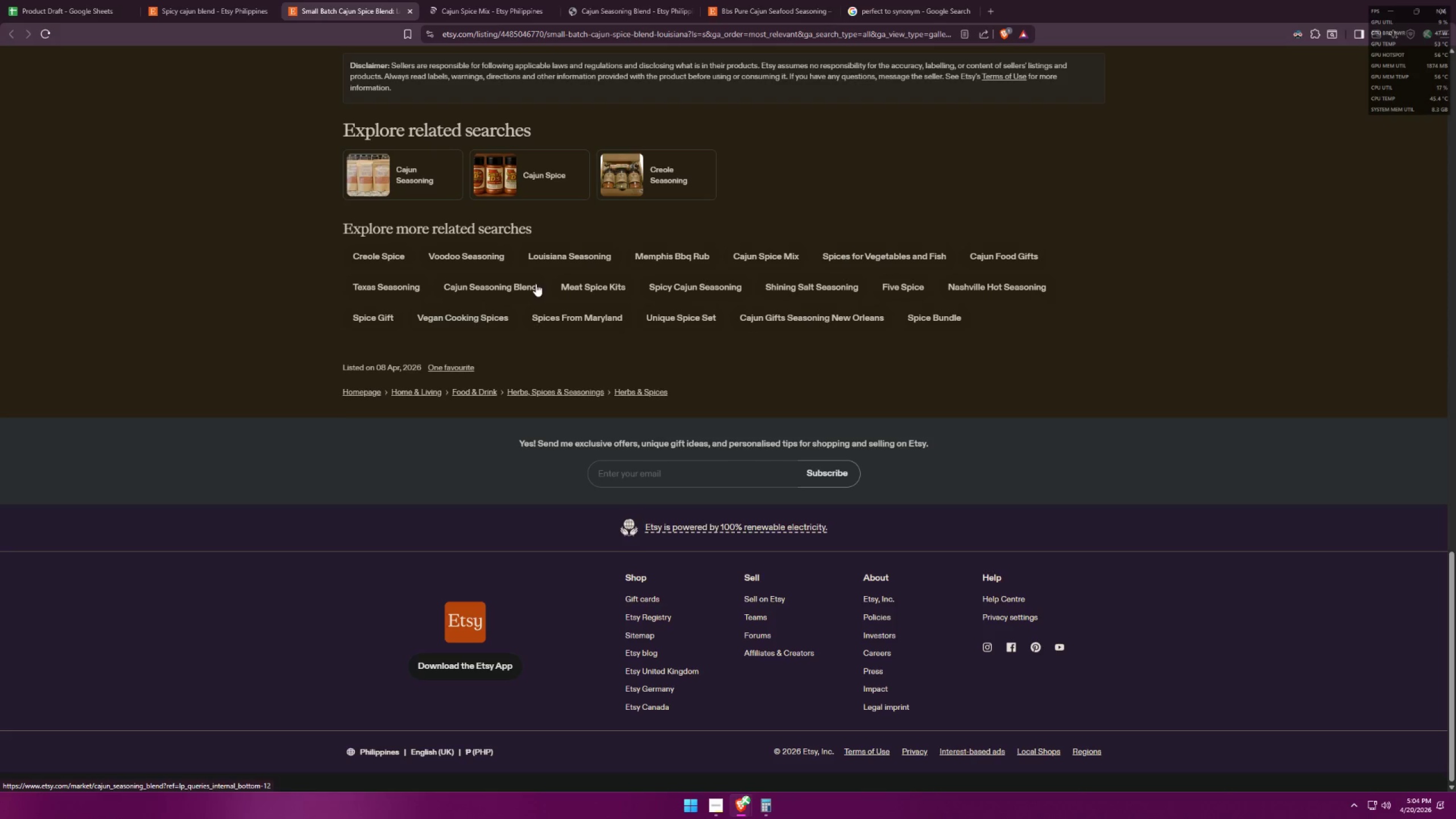 
middle_click([670, 285])
 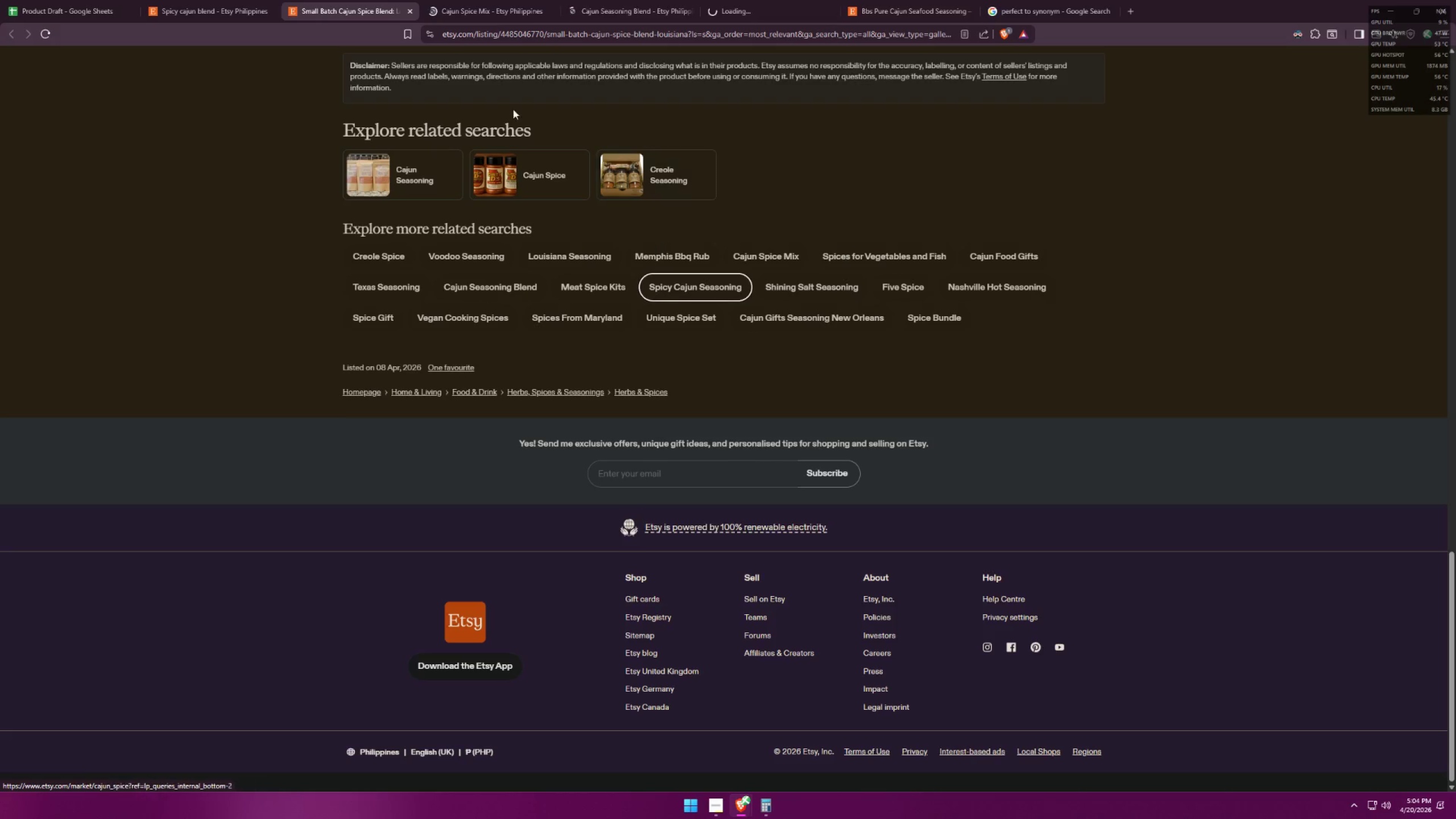 
left_click([454, 7])
 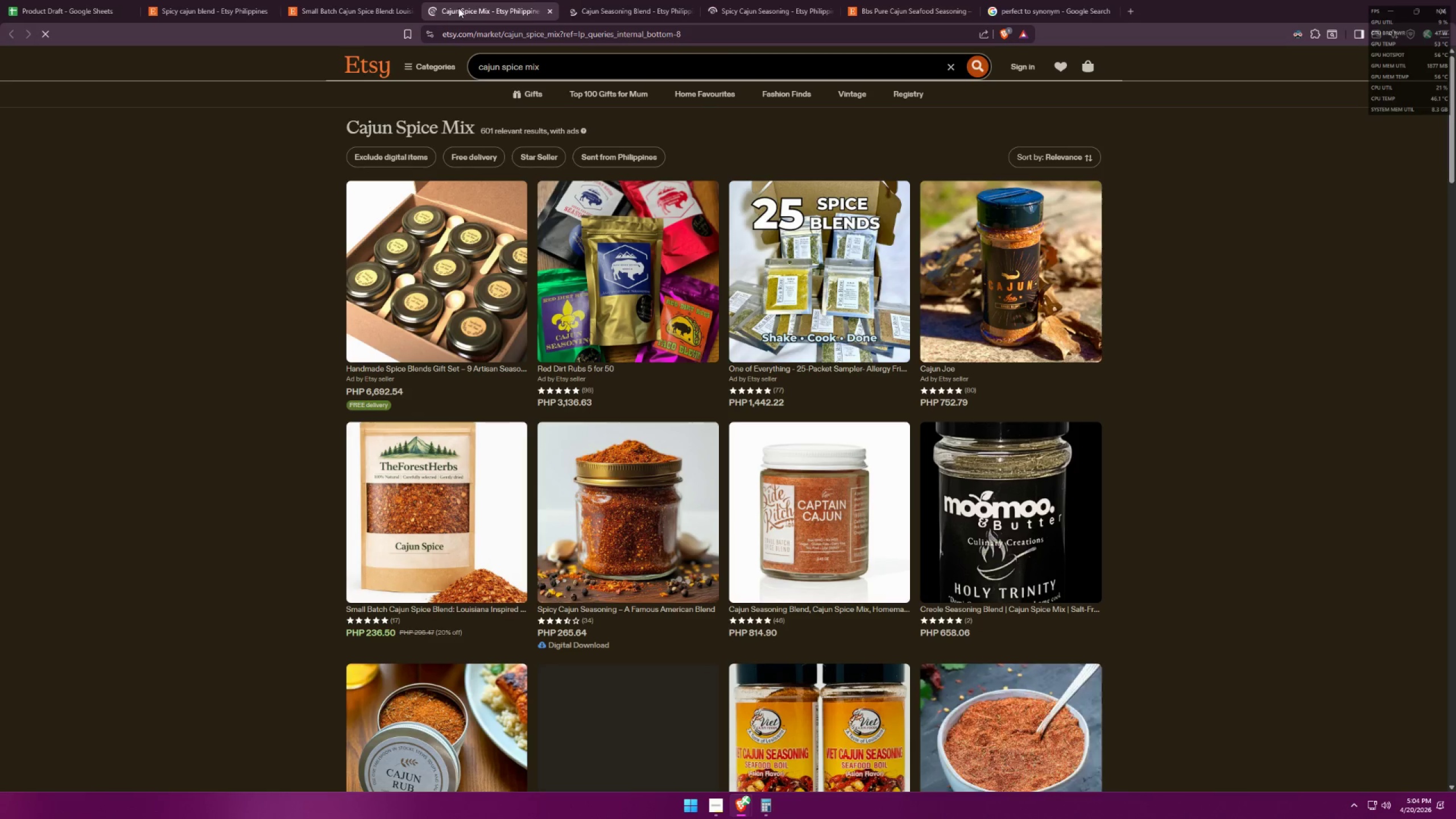 
left_click([671, 6])
 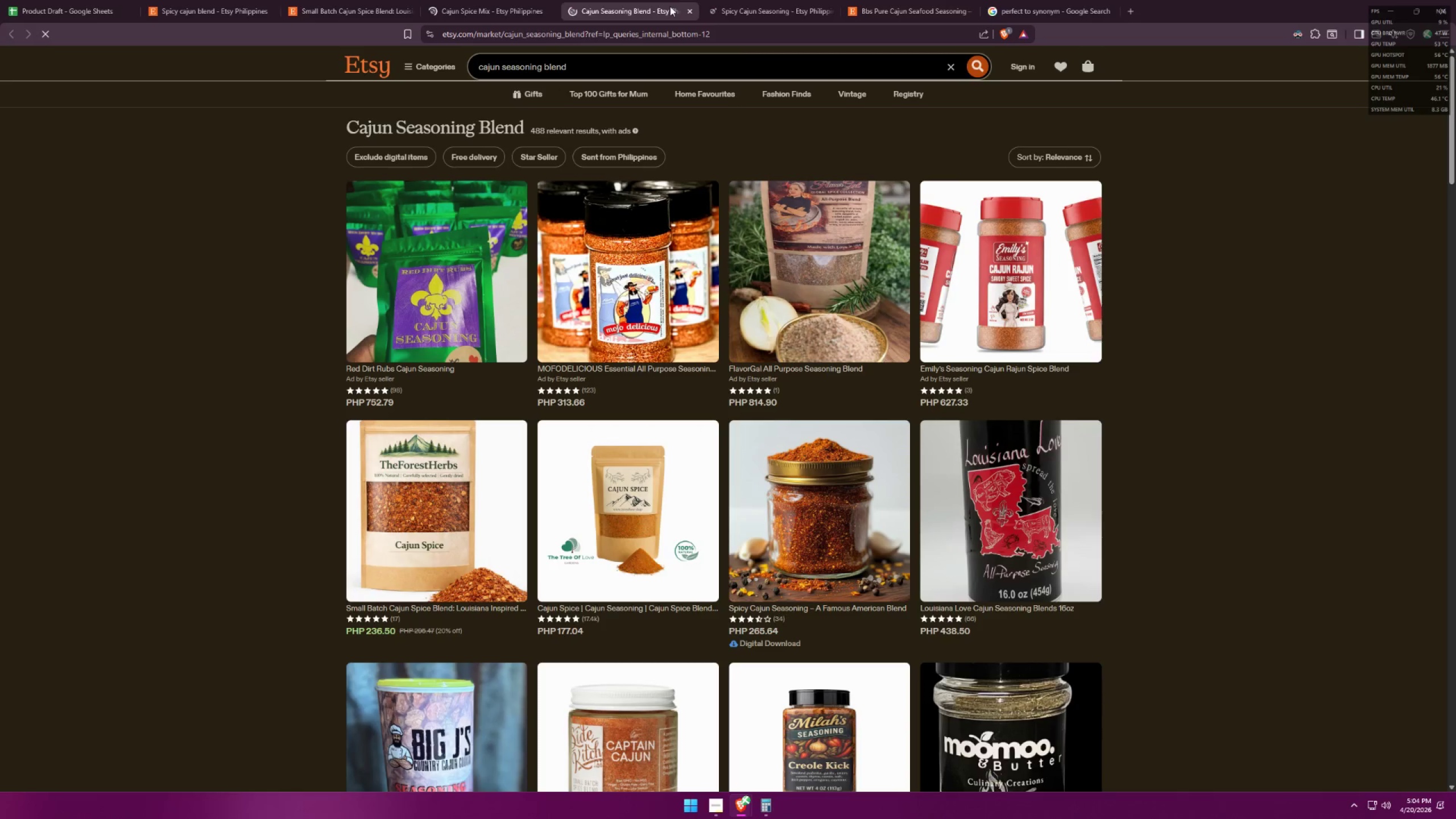 
left_click([768, 0])
 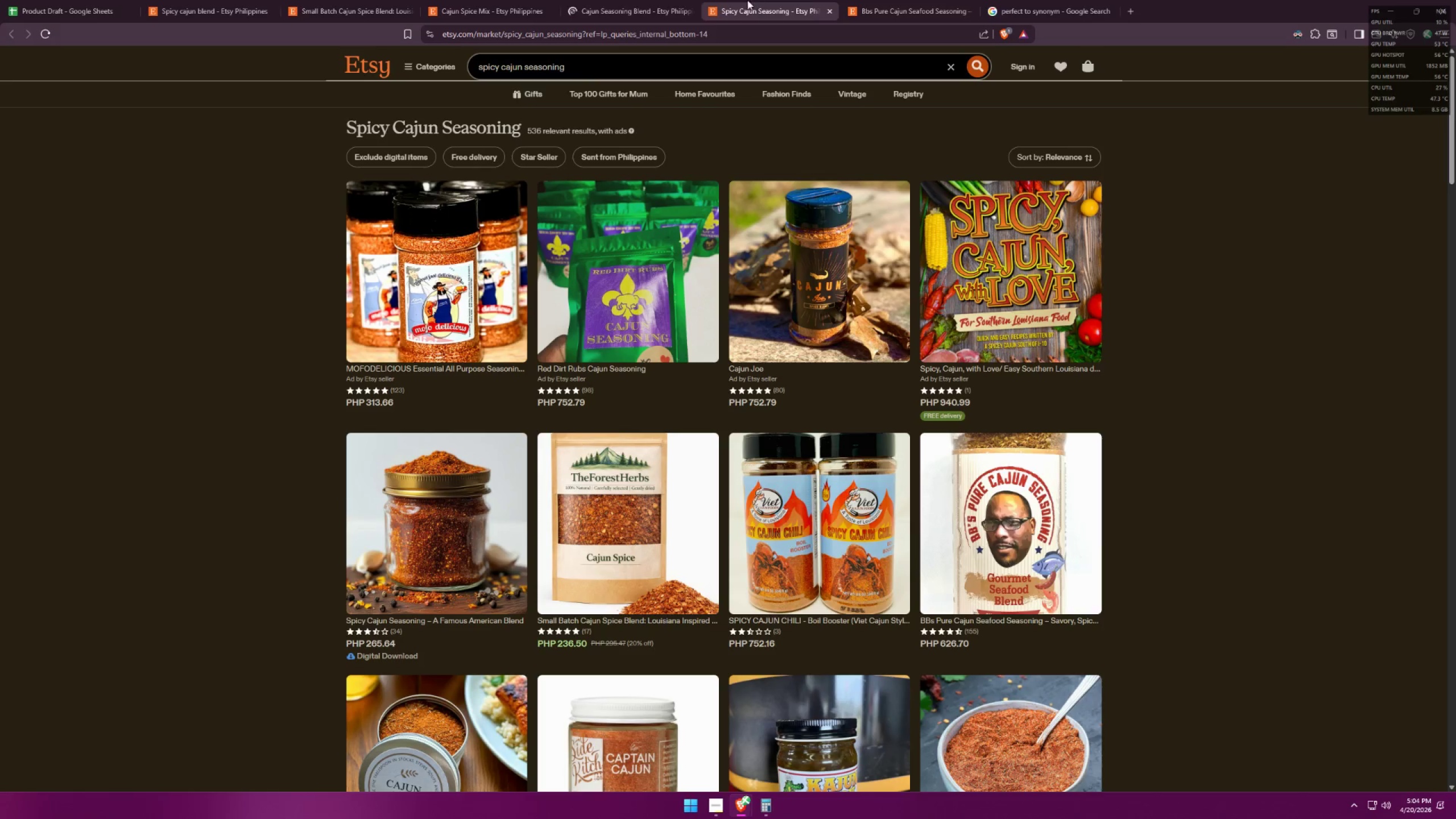 
left_click([519, 0])
 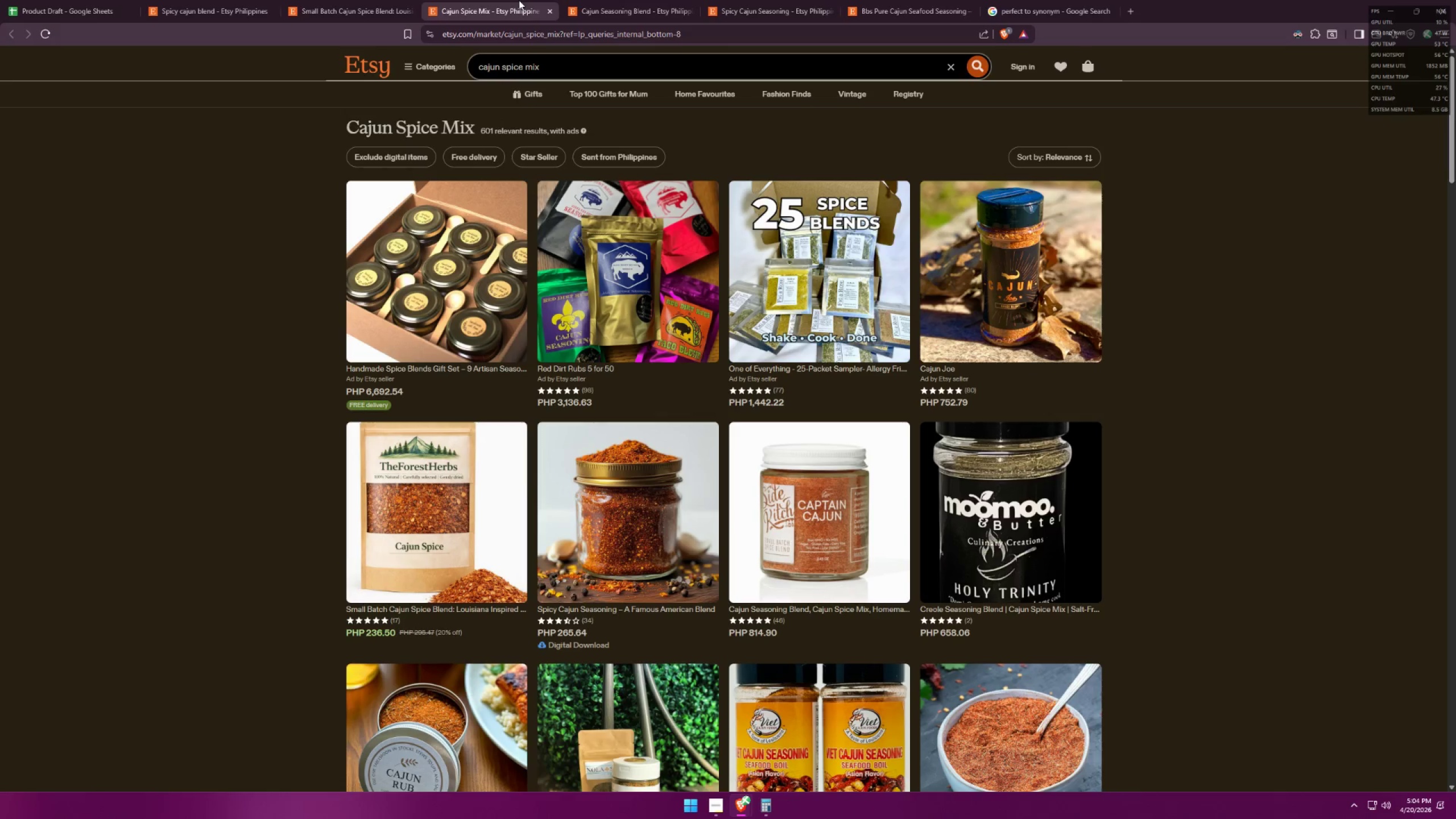 
key(Alt+AltLeft)
 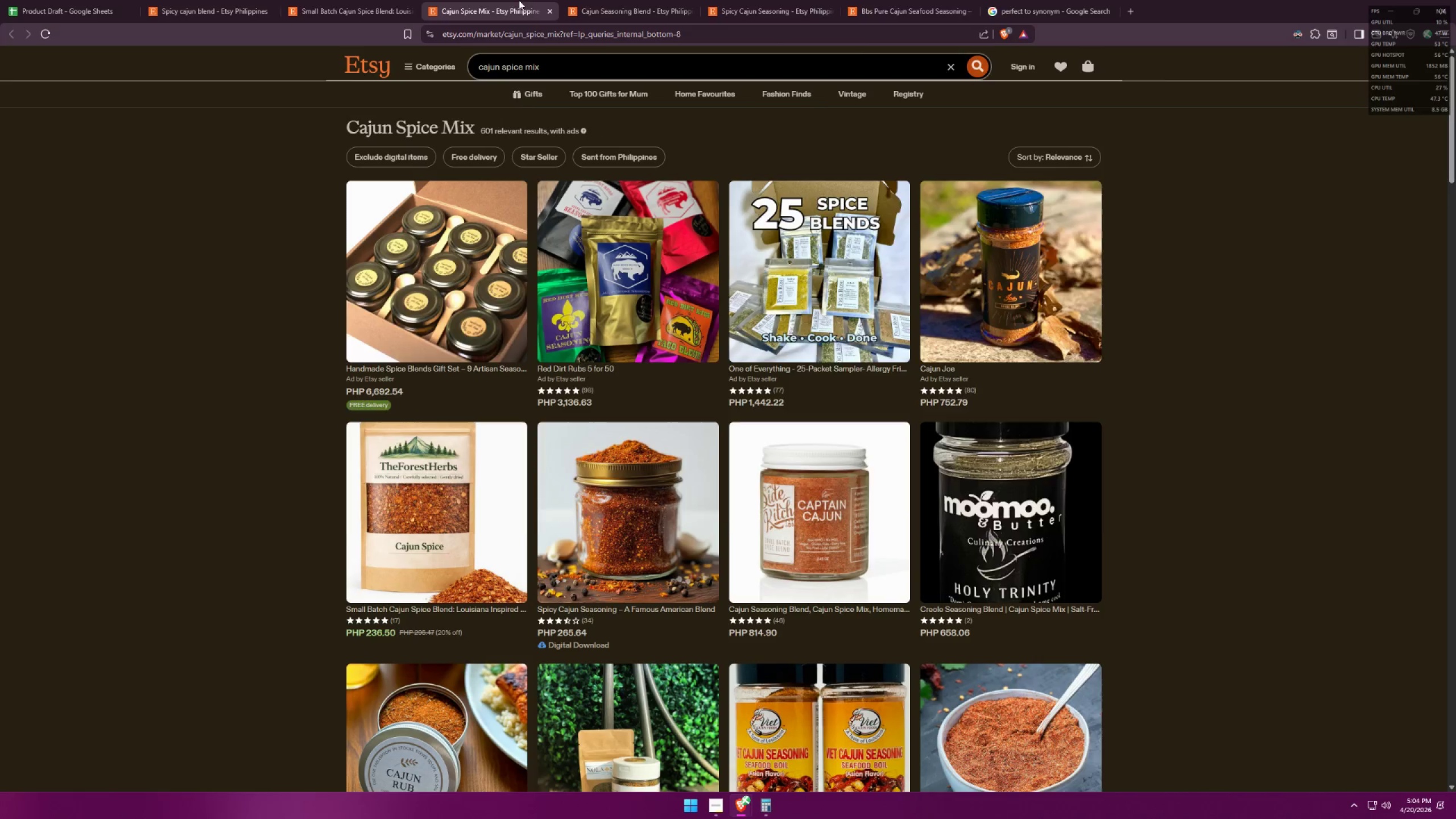 
key(Tab)
type(Spice Mix)
 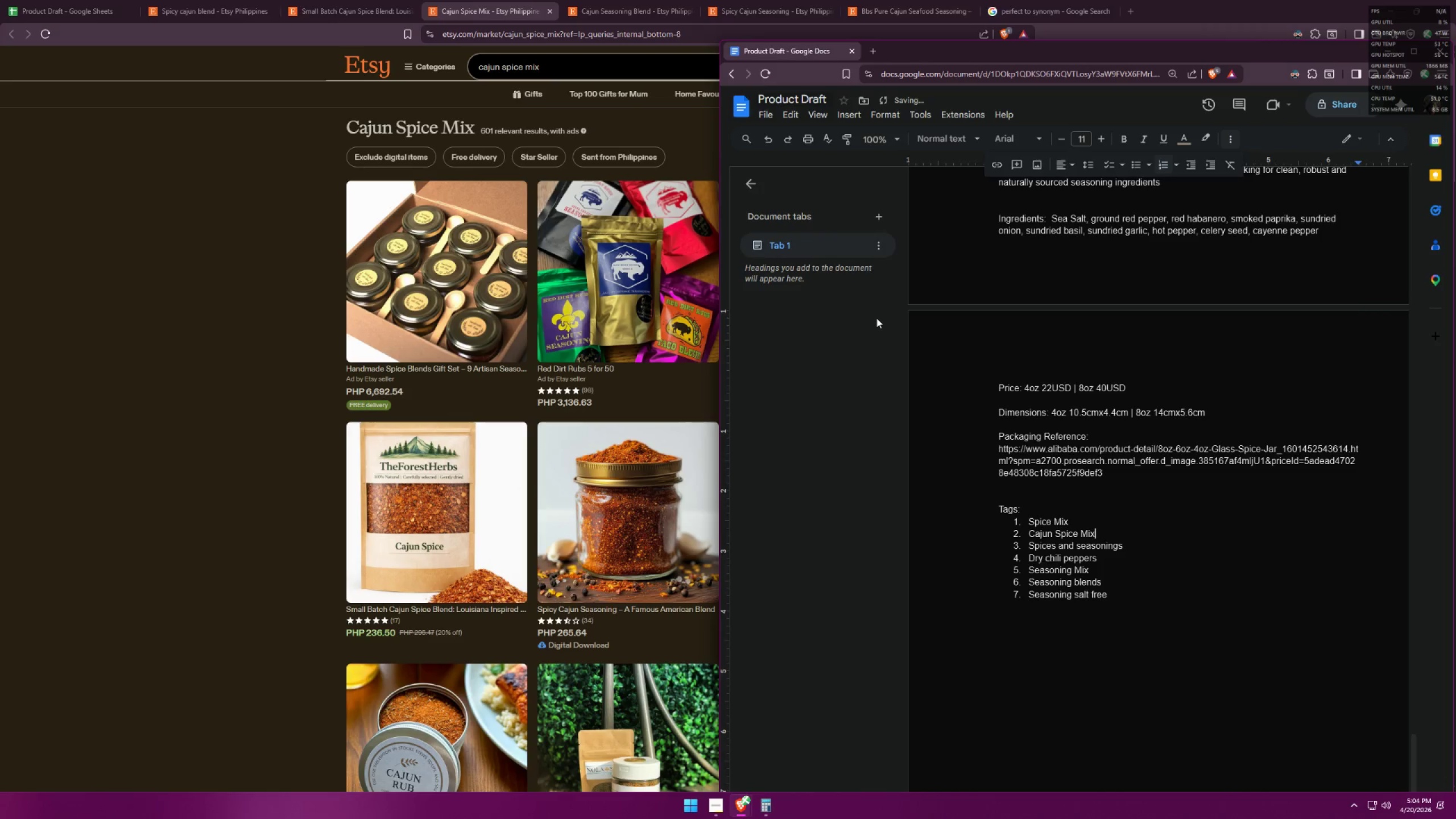 
key(Enter)
 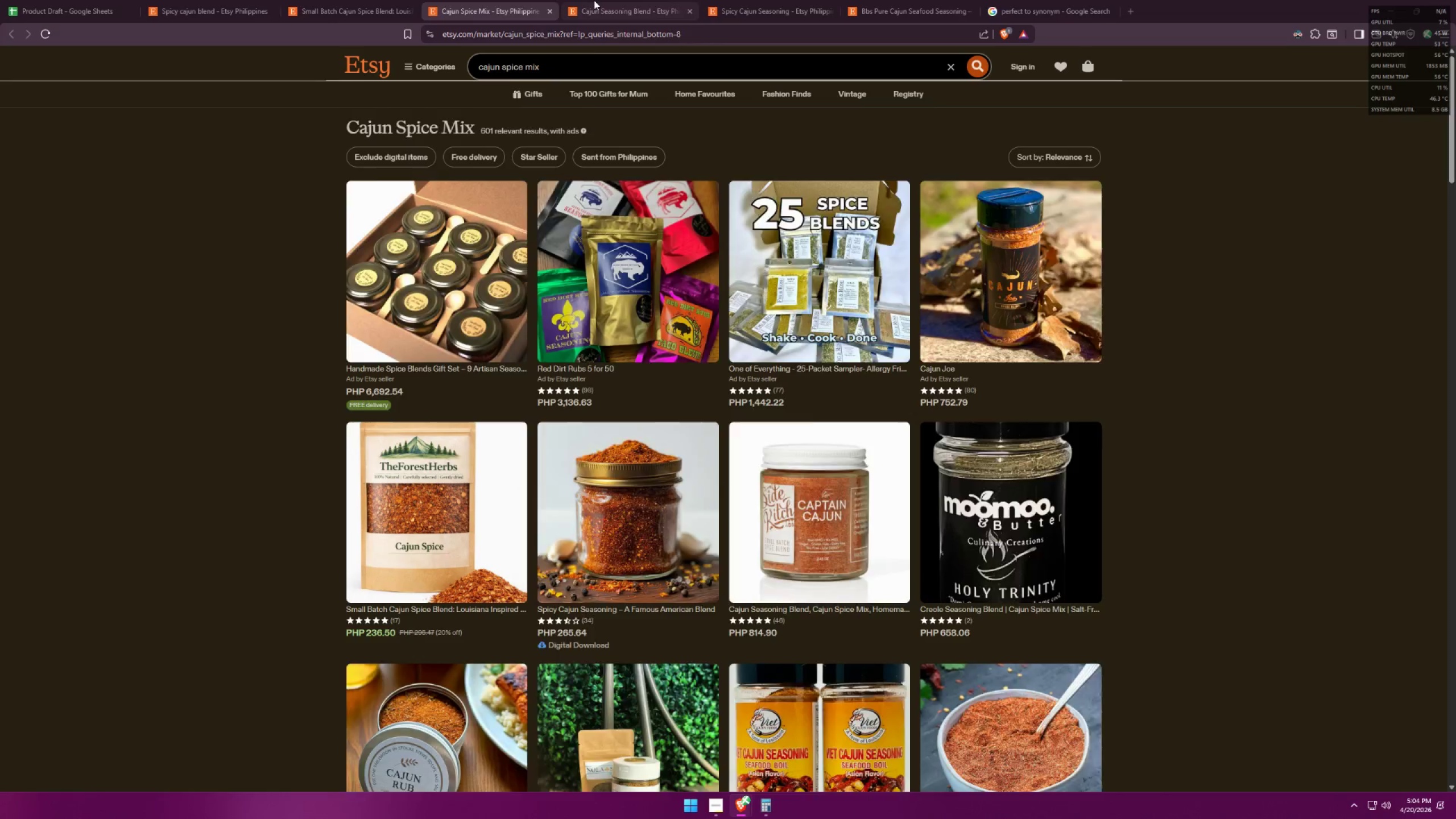 
key(Alt+AltLeft)
 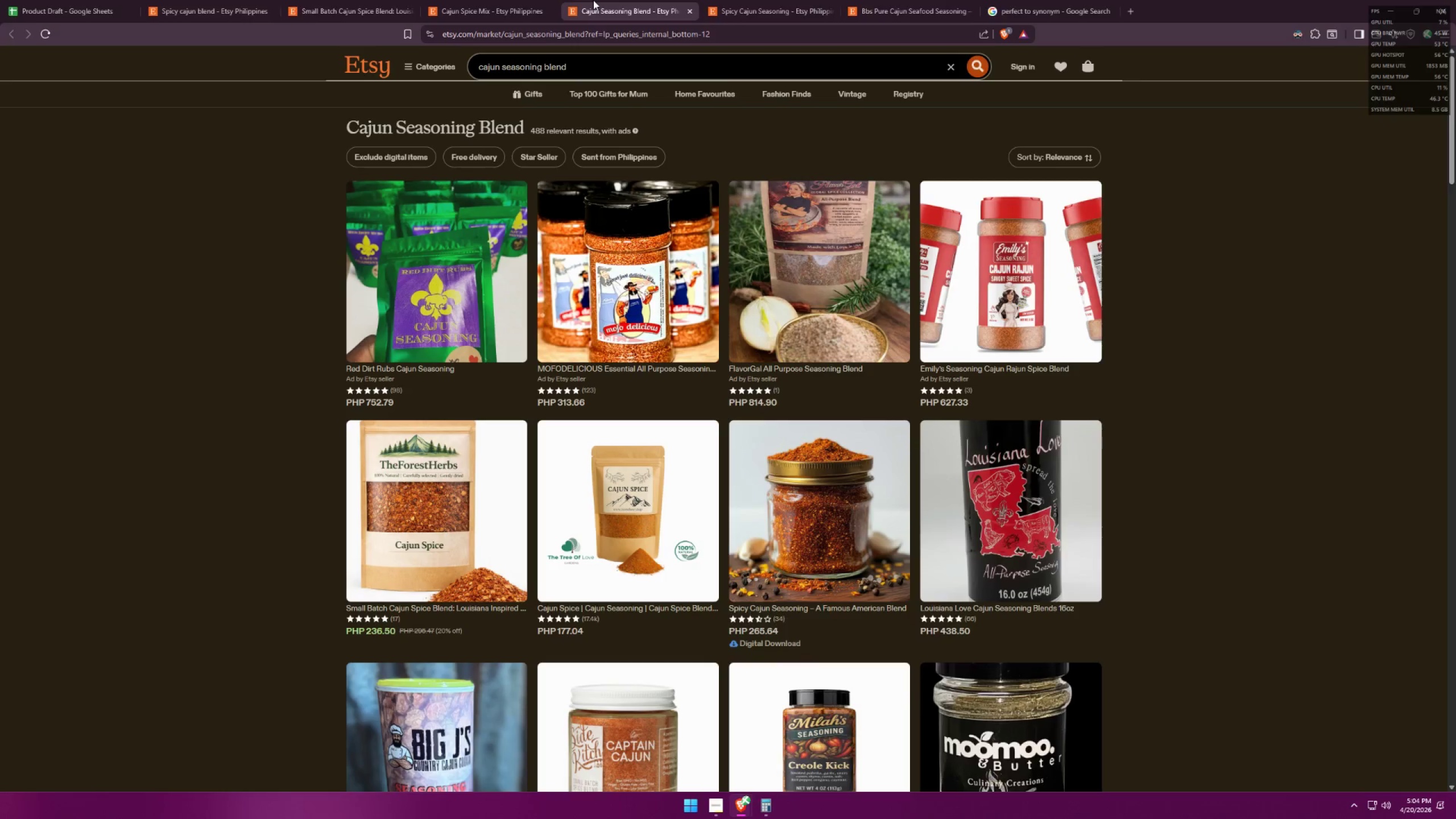 
key(Tab)
type(Cajun Seasoning Blend)
 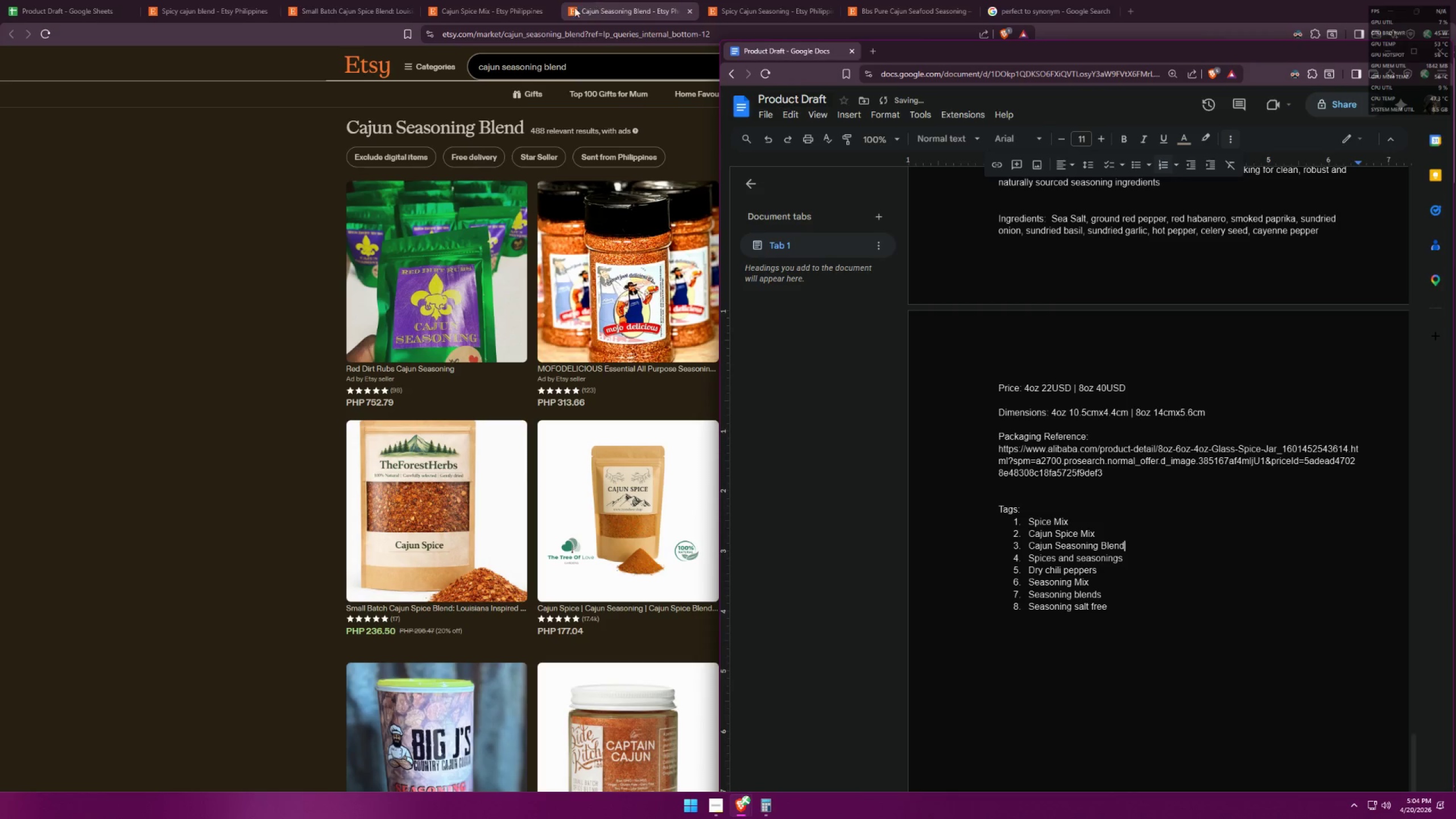 
scroll: coordinate [1119, 354], scroll_direction: up, amount: 9.0
 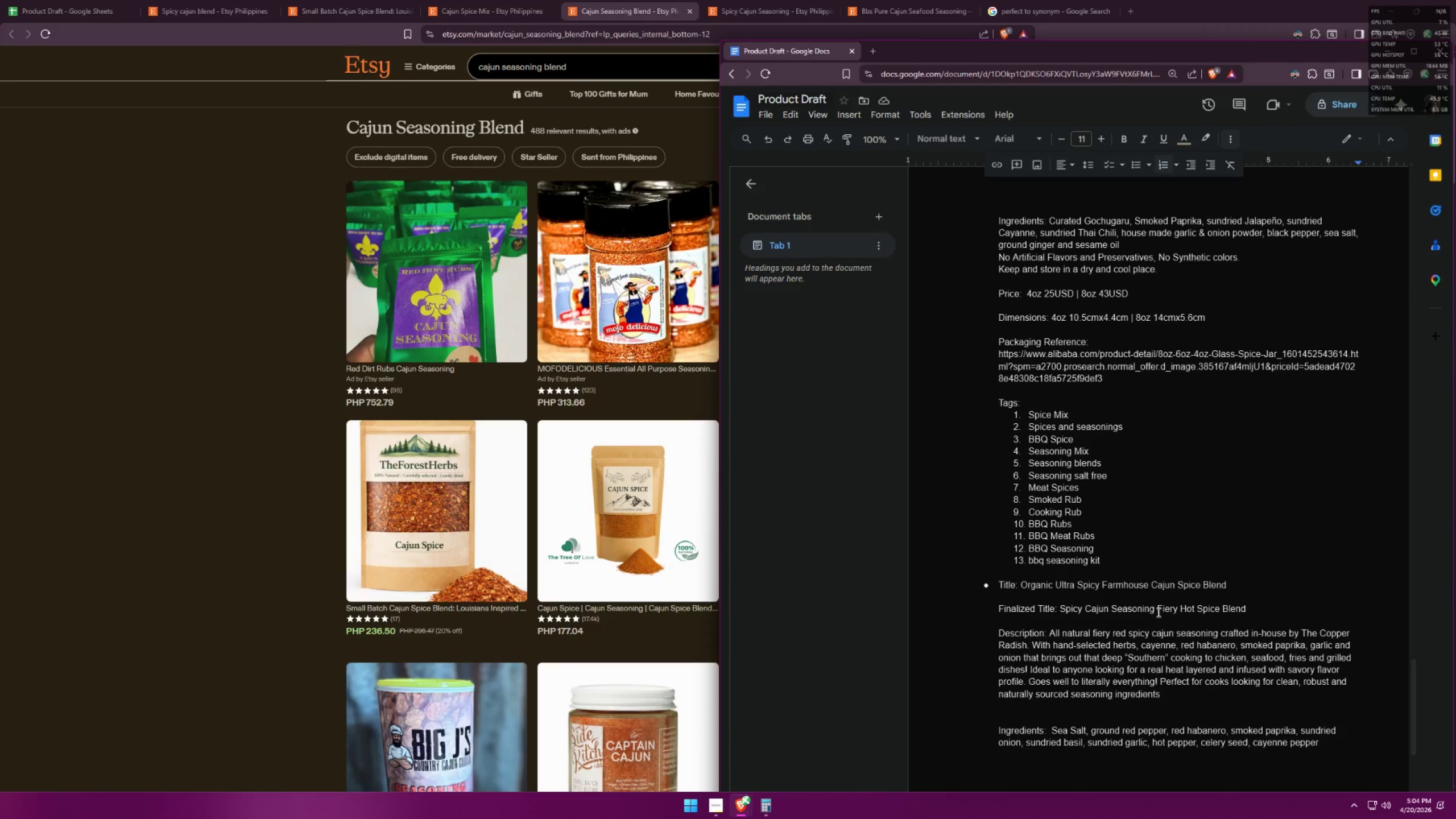 
wait(6.35)
 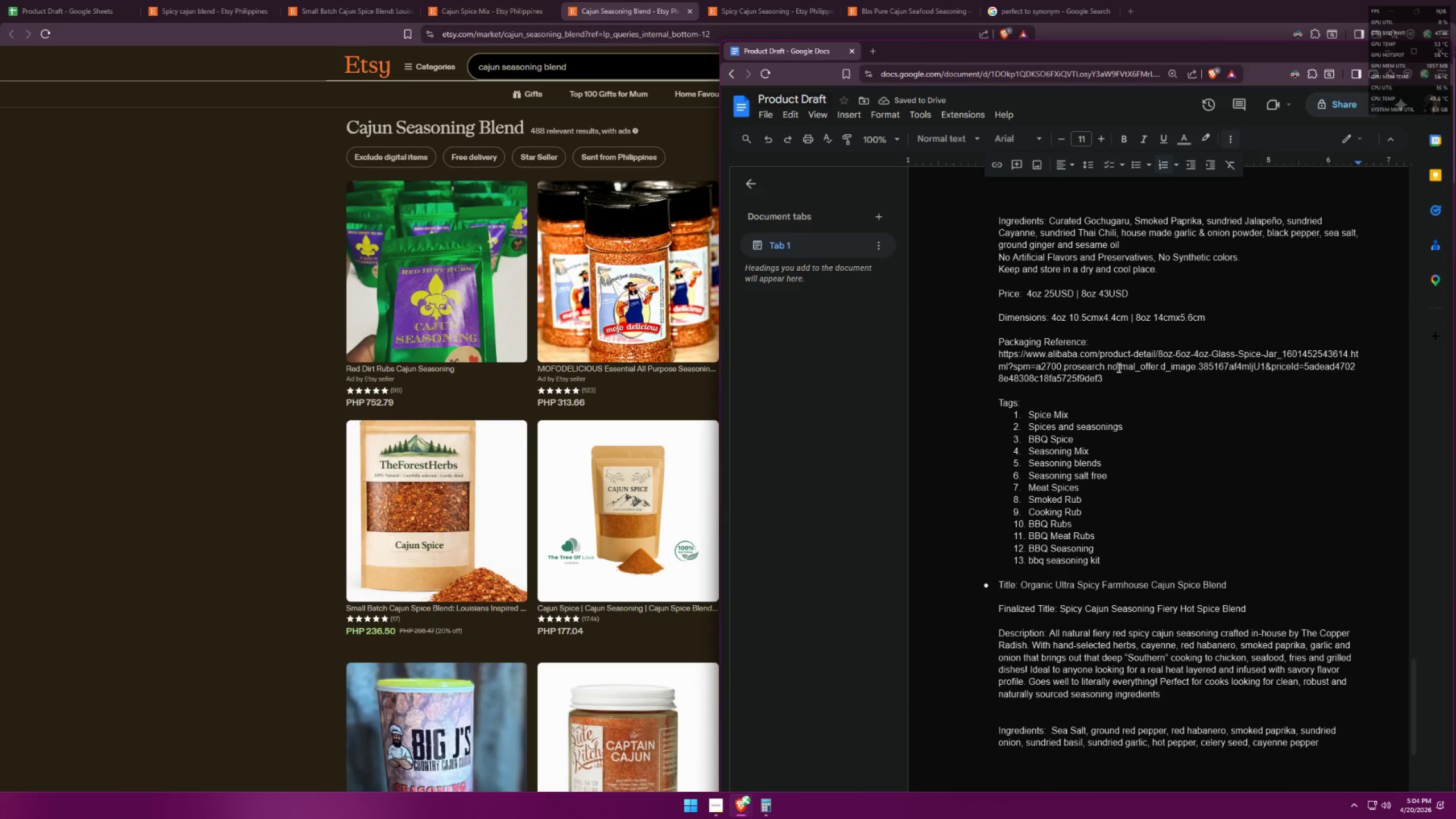 
scroll: coordinate [1256, 601], scroll_direction: down, amount: 11.0
 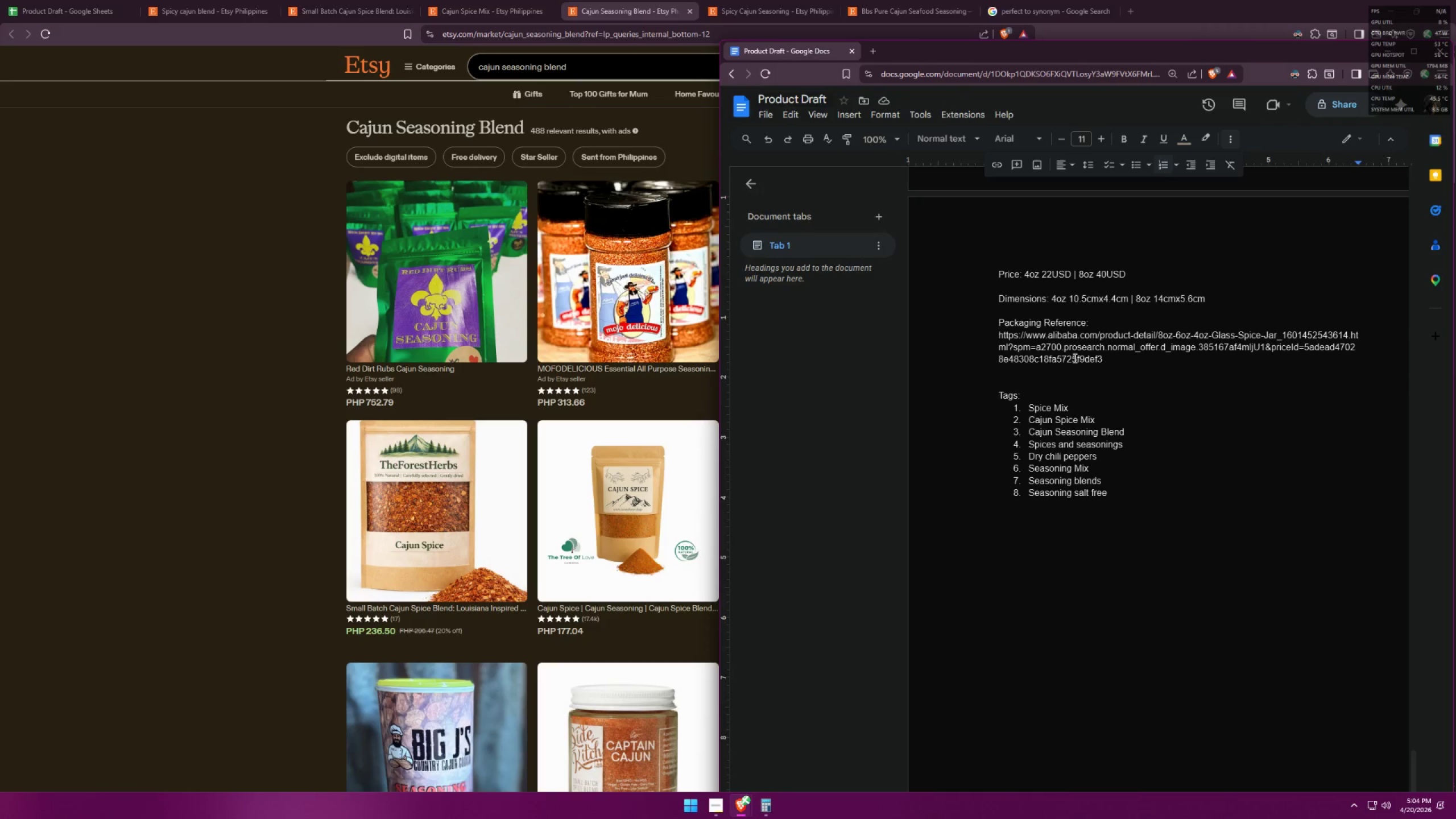 
key(Enter)
 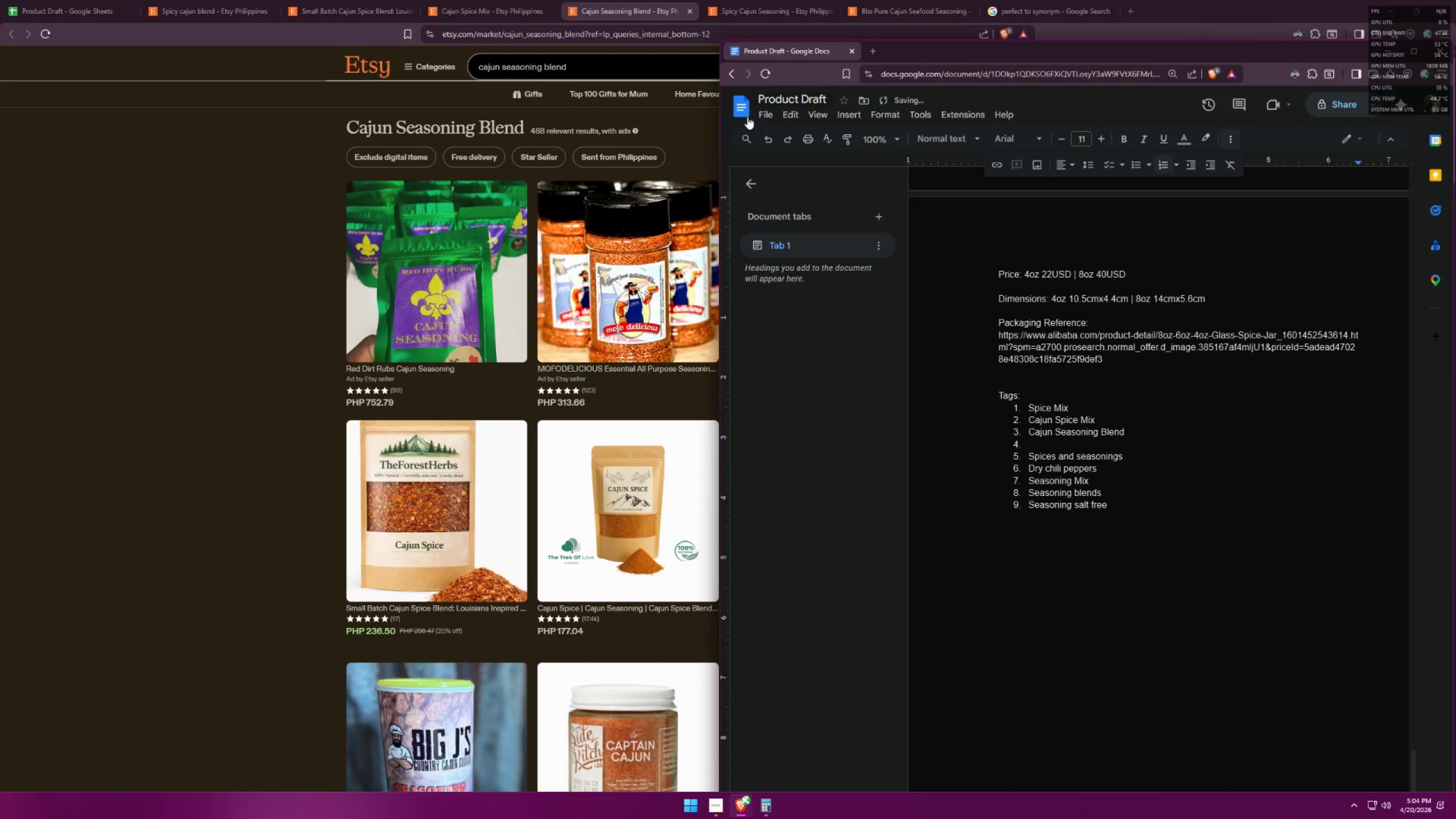 
left_click([725, 0])
 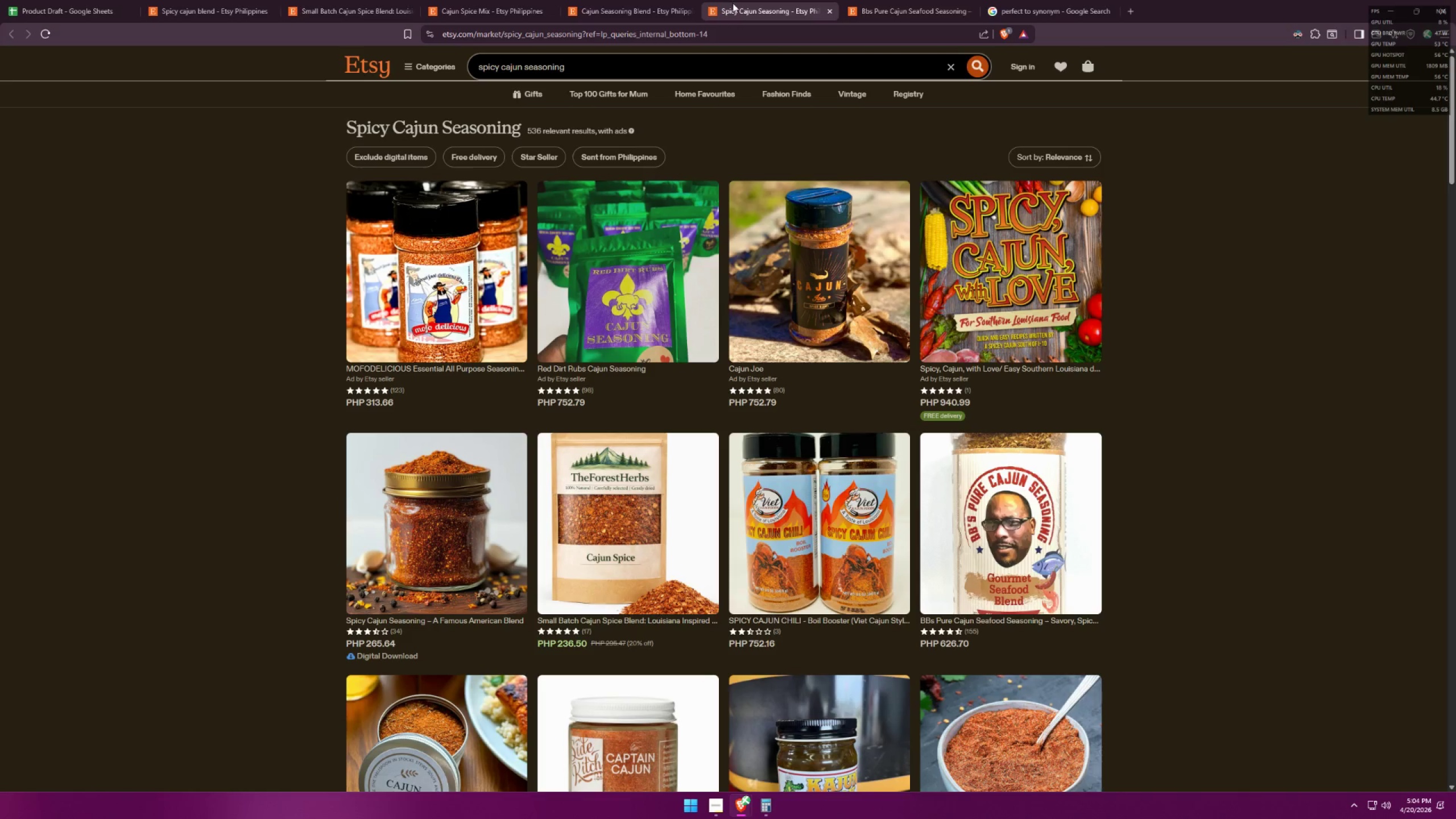 
key(Alt+AltLeft)
 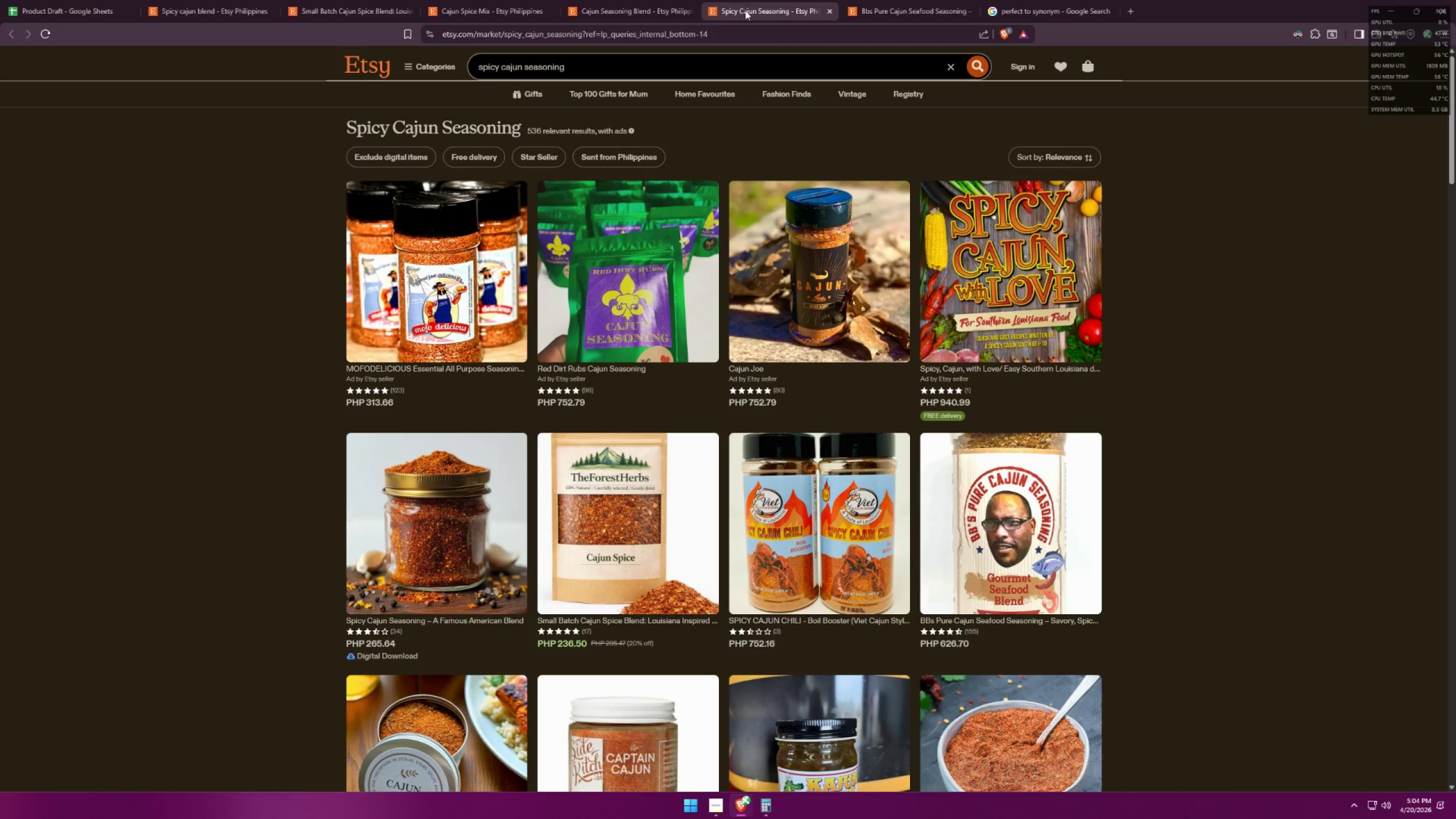 
key(Tab)
type(Spicy Cajun Seasoning)
 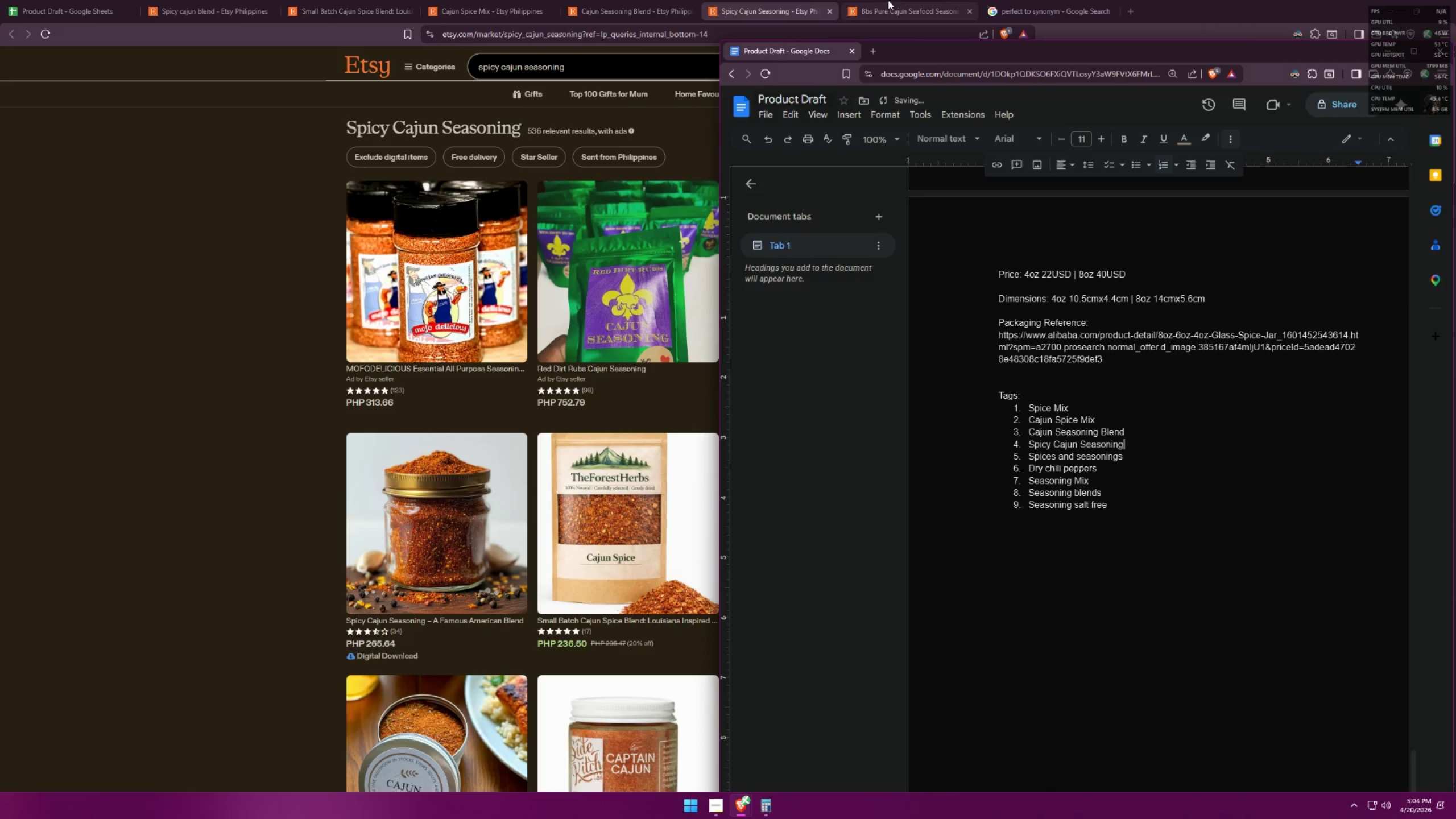 
left_click([551, 13])
 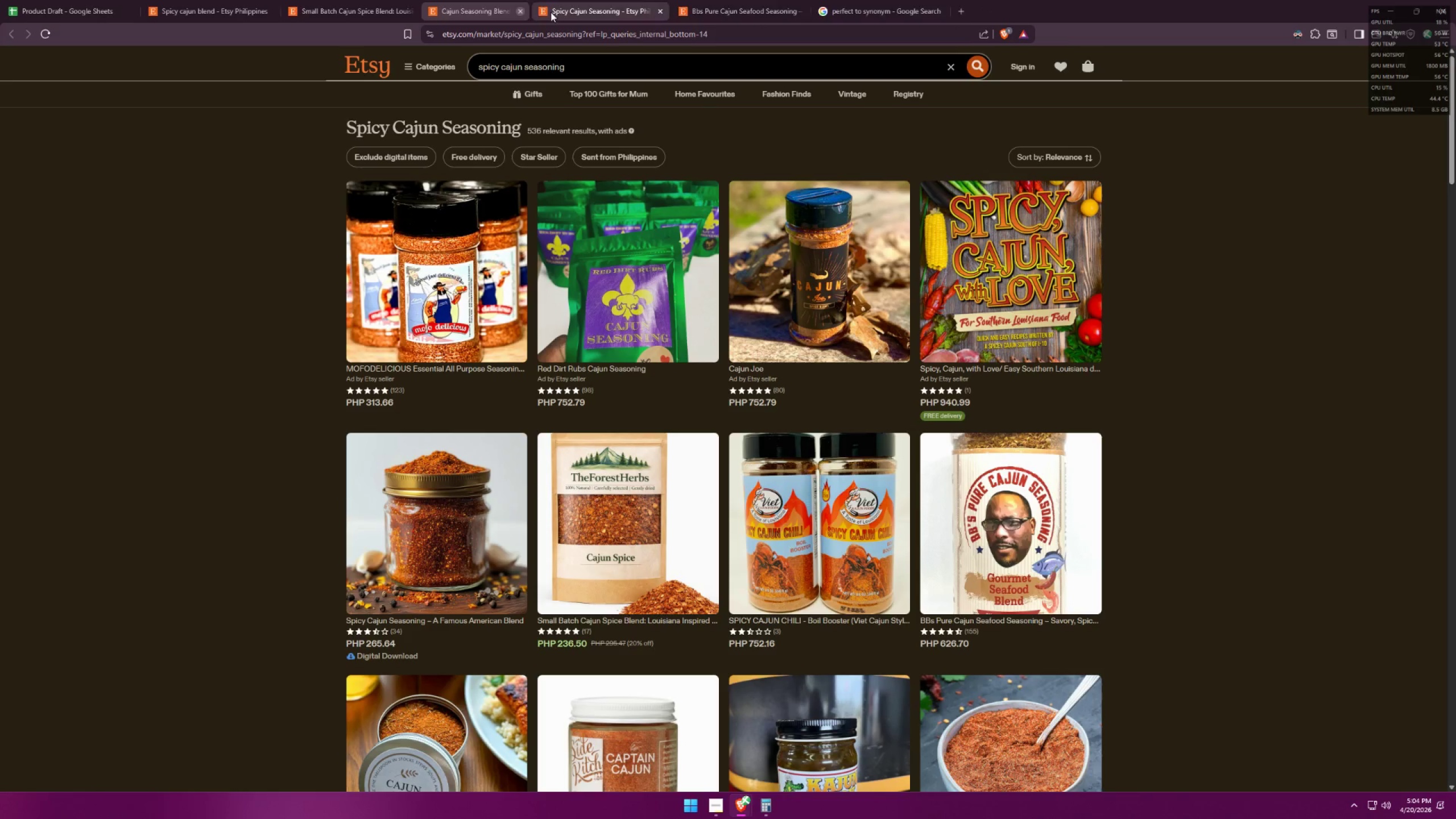 
triple_click([551, 12])
 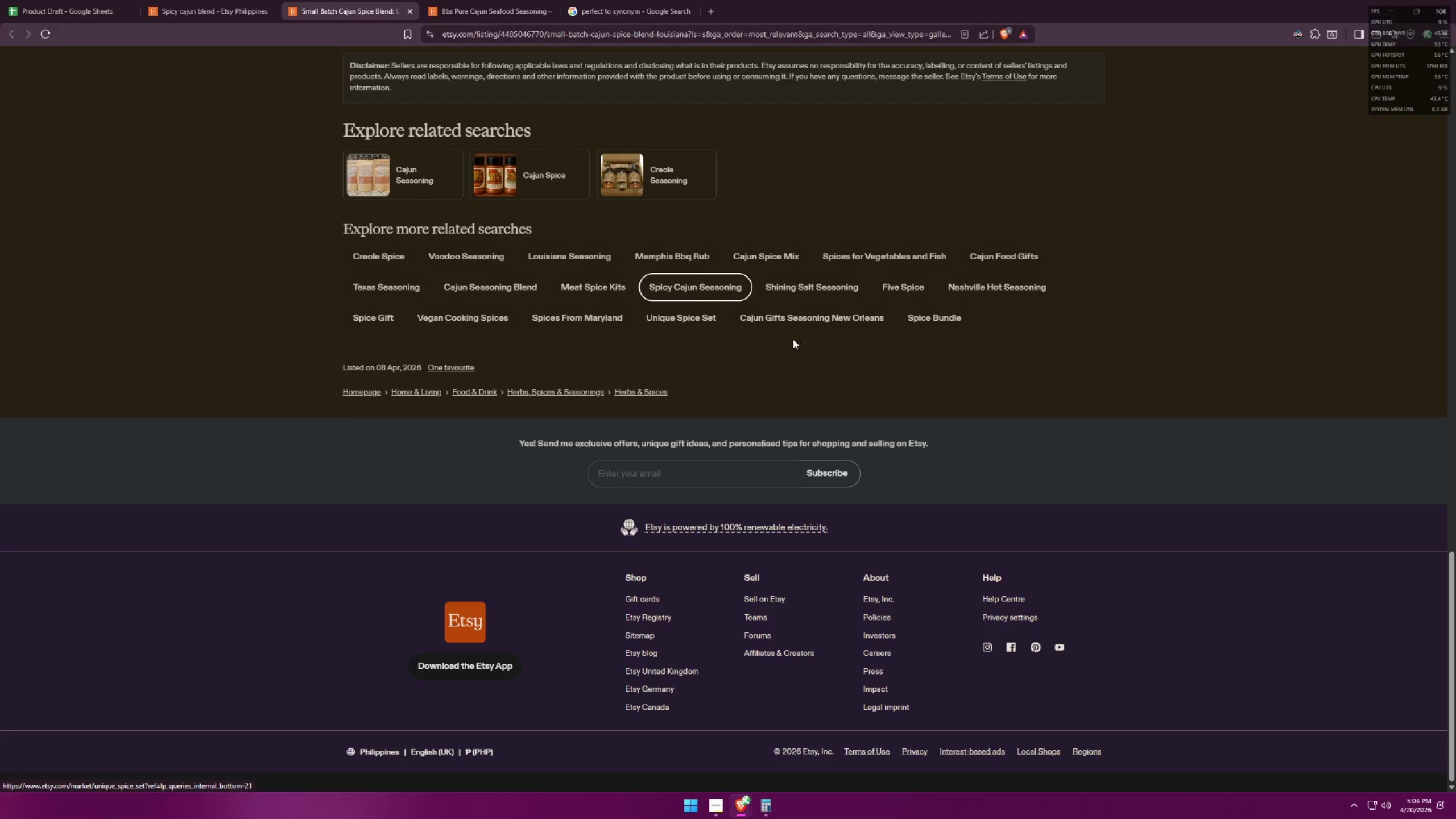 
wait(5.97)
 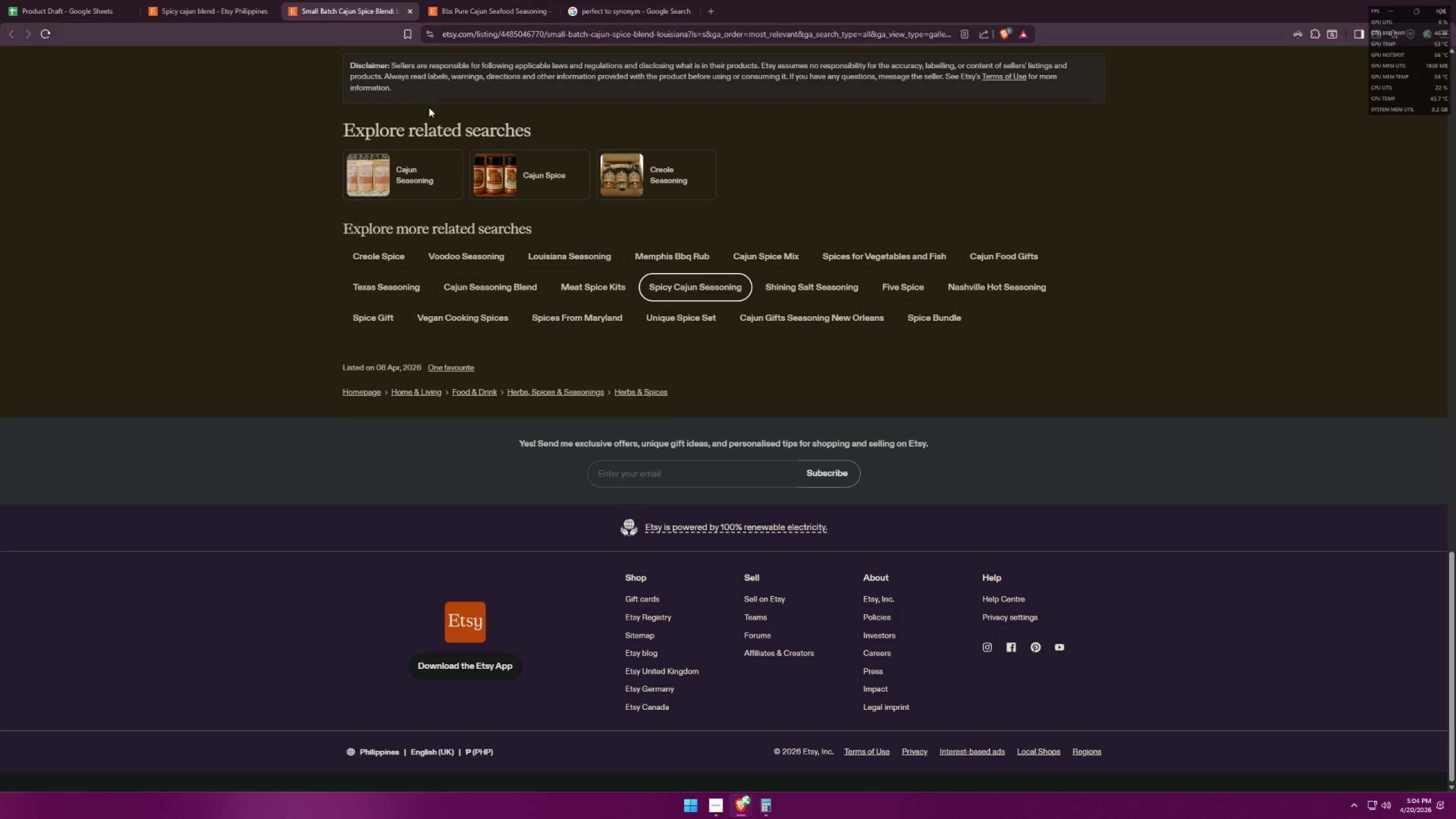 
left_click([493, 0])
 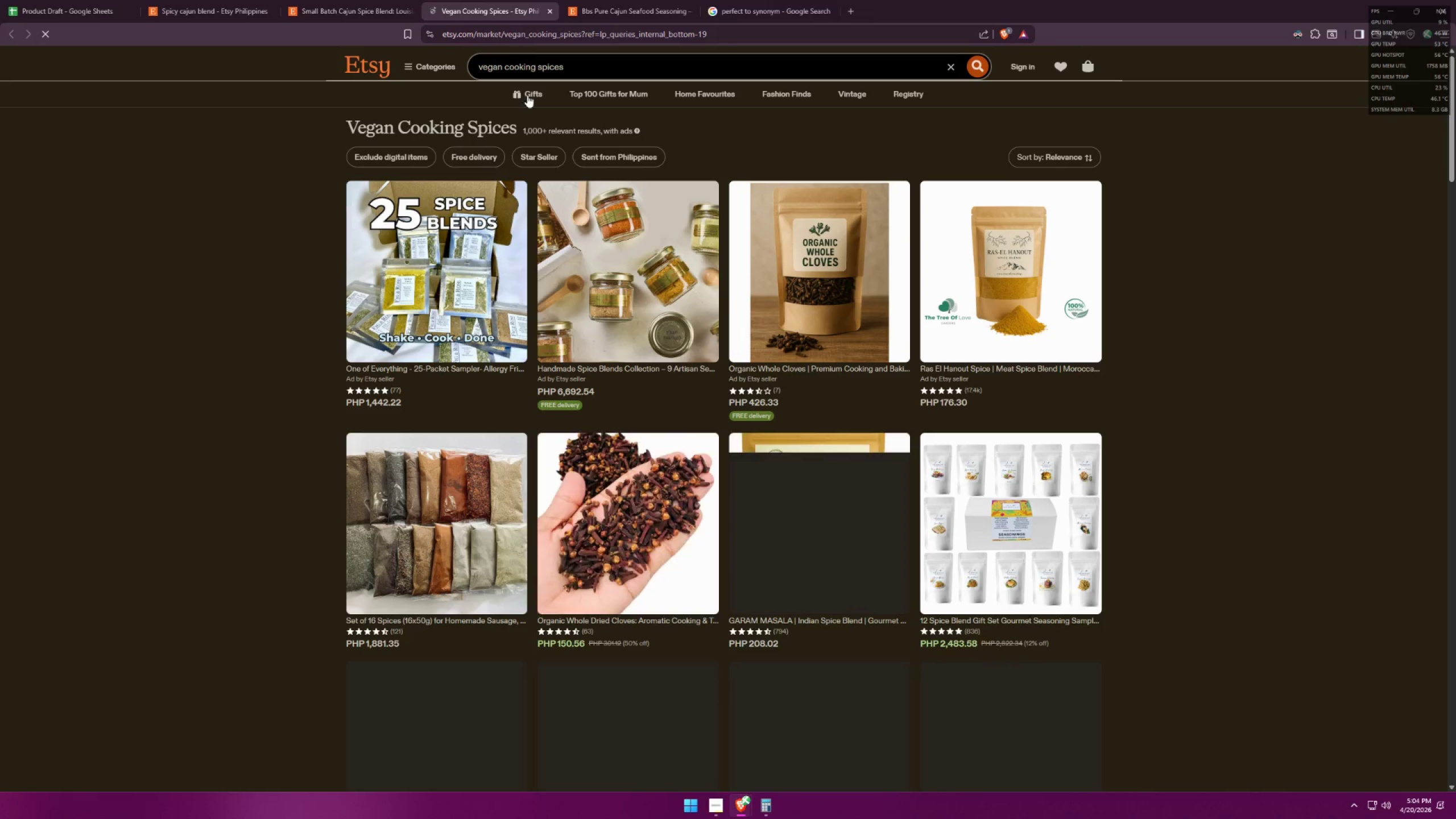 
left_click_drag(start_coordinate=[514, 125], to_coordinate=[351, 122])
 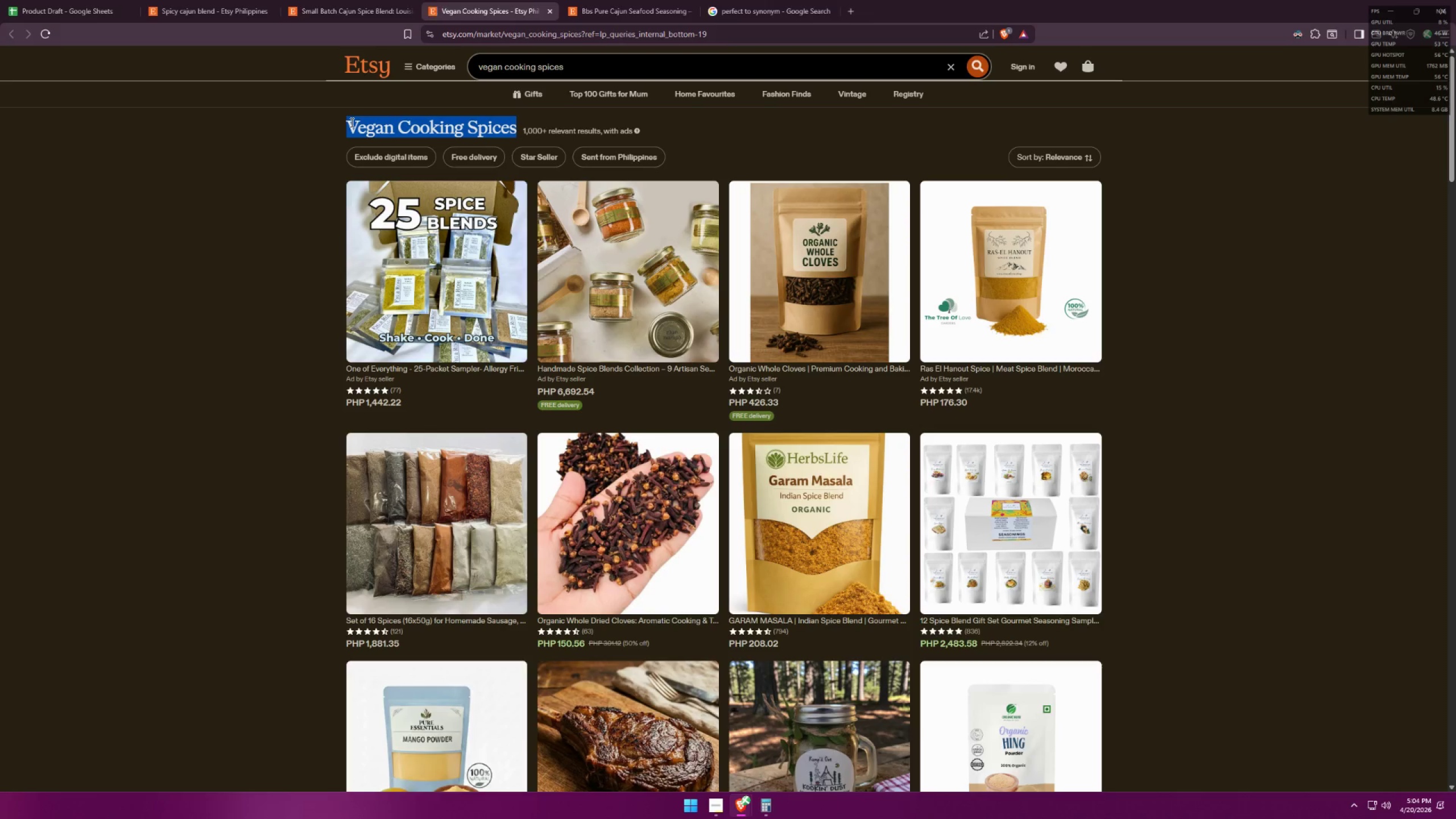 
key(Control+ControlLeft)
 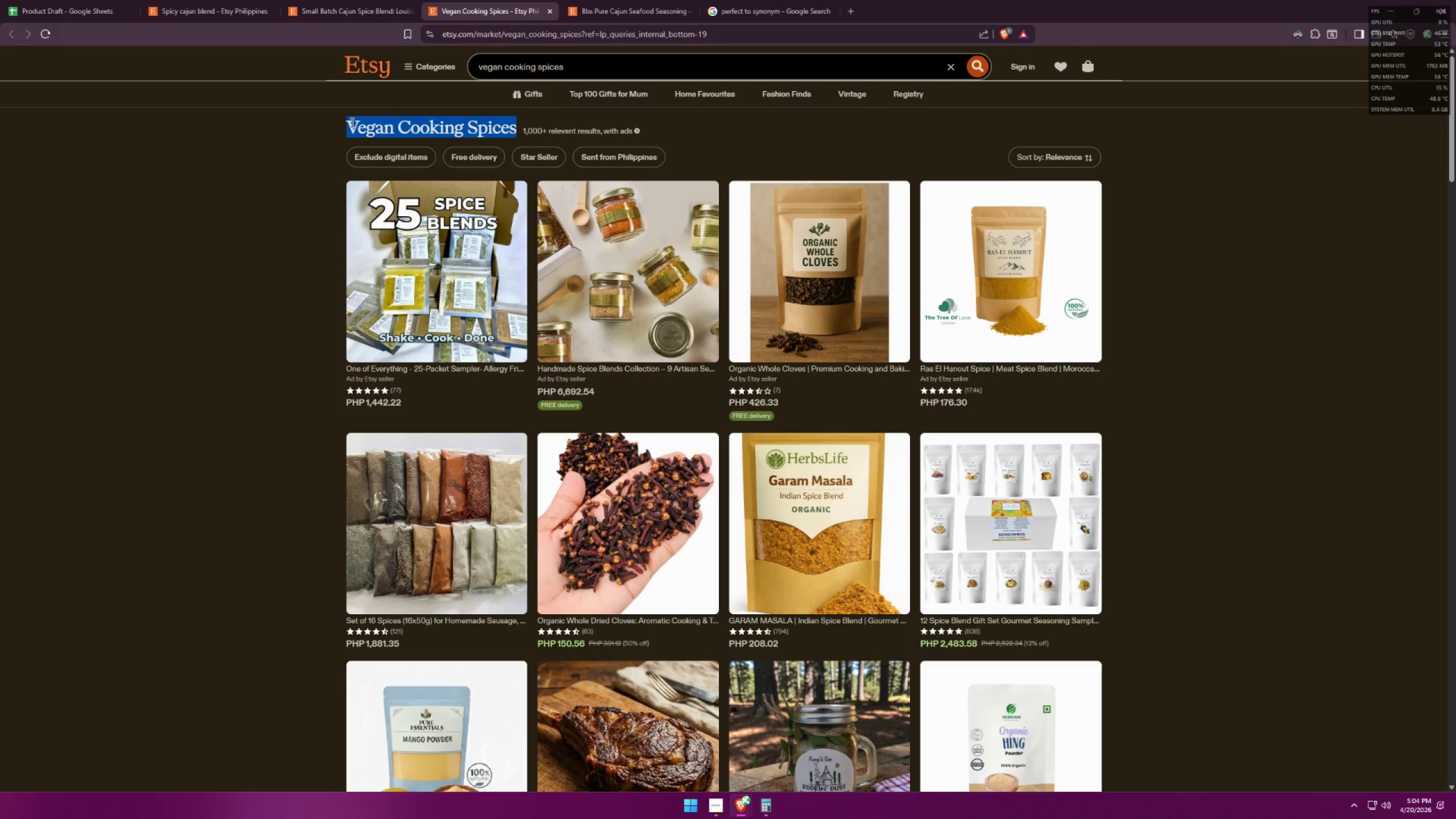 
key(Control+C)
 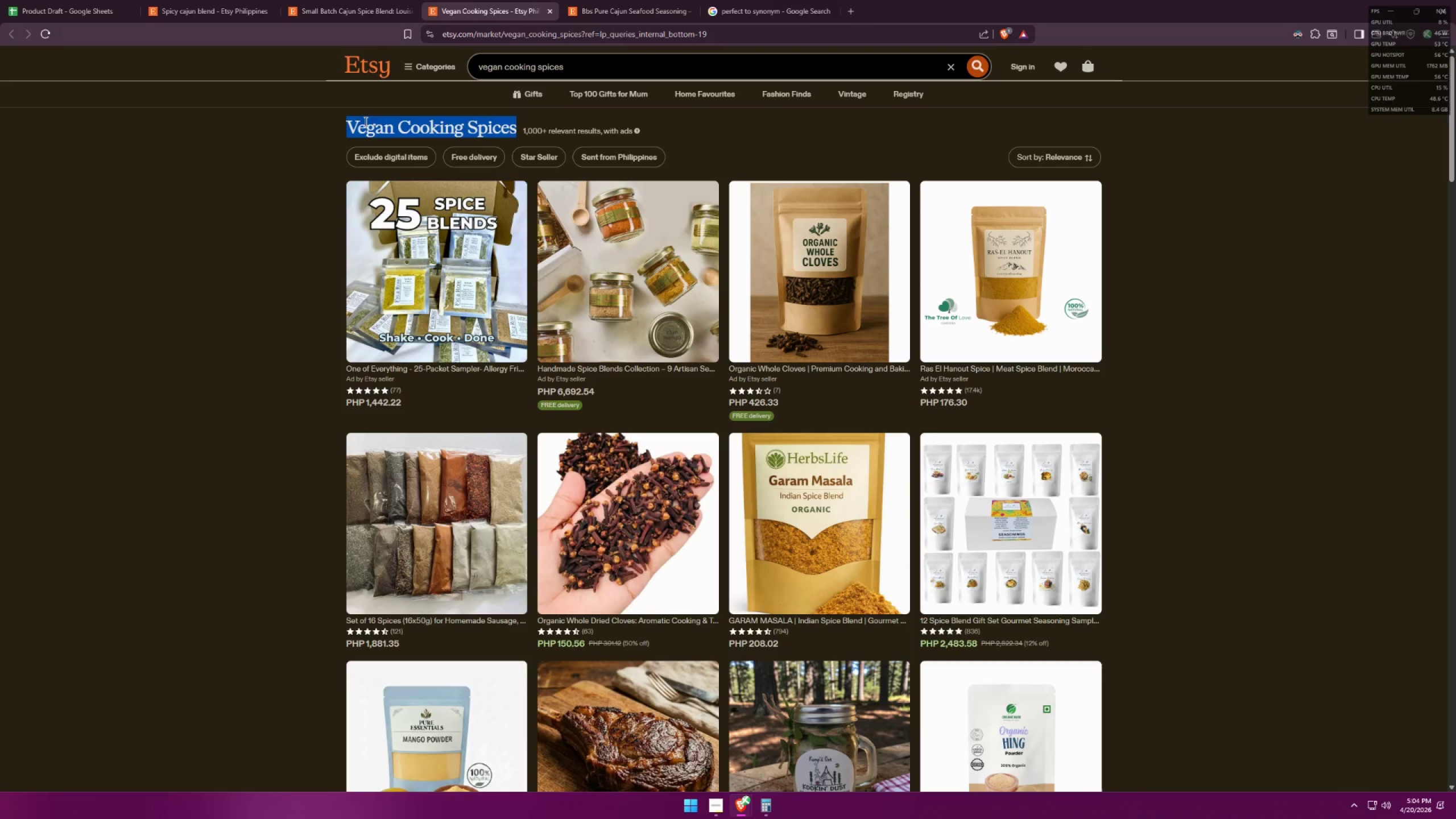 
key(Alt+AltLeft)
 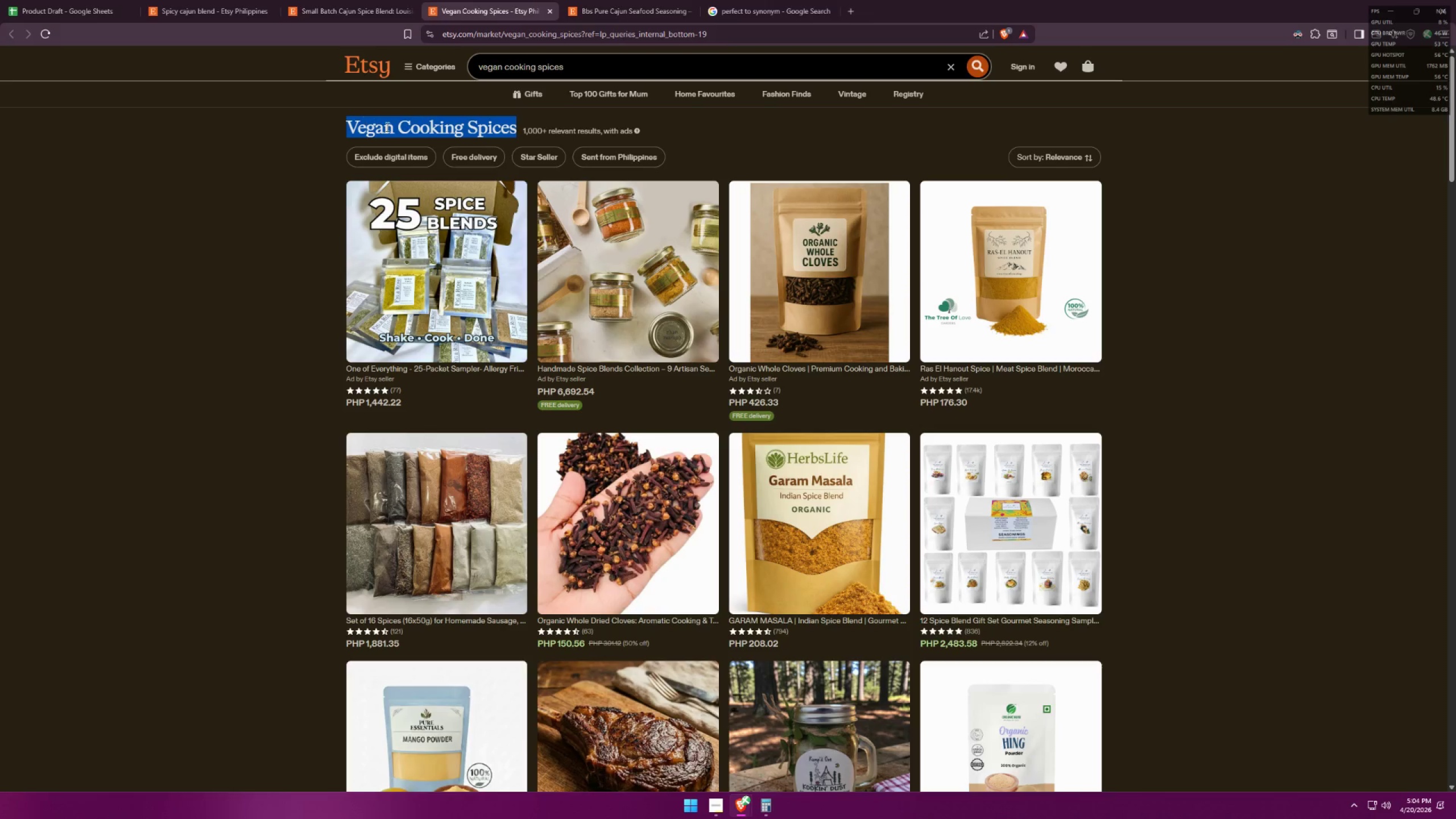 
key(Alt+Tab)
 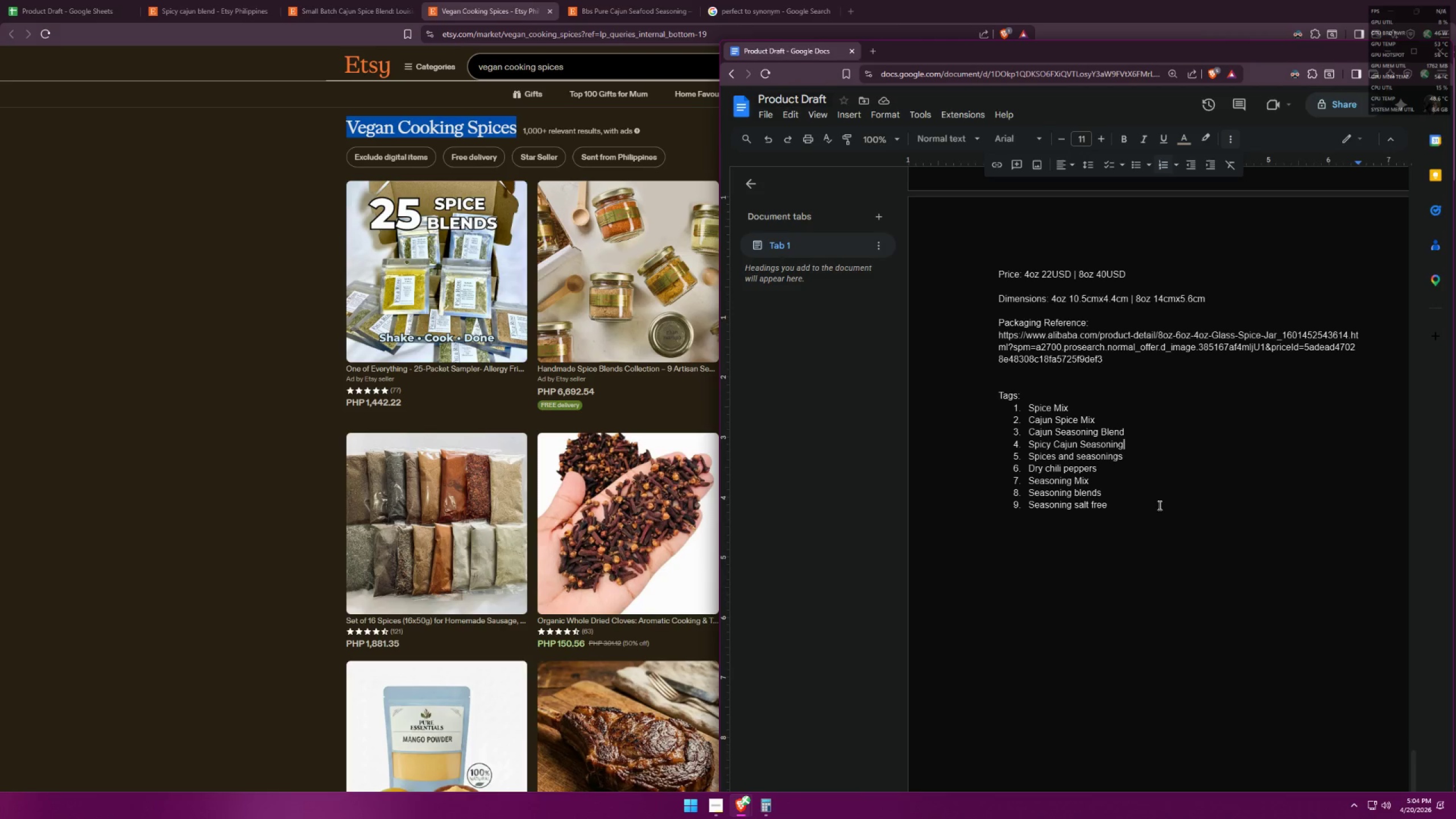 
left_click([1131, 511])
 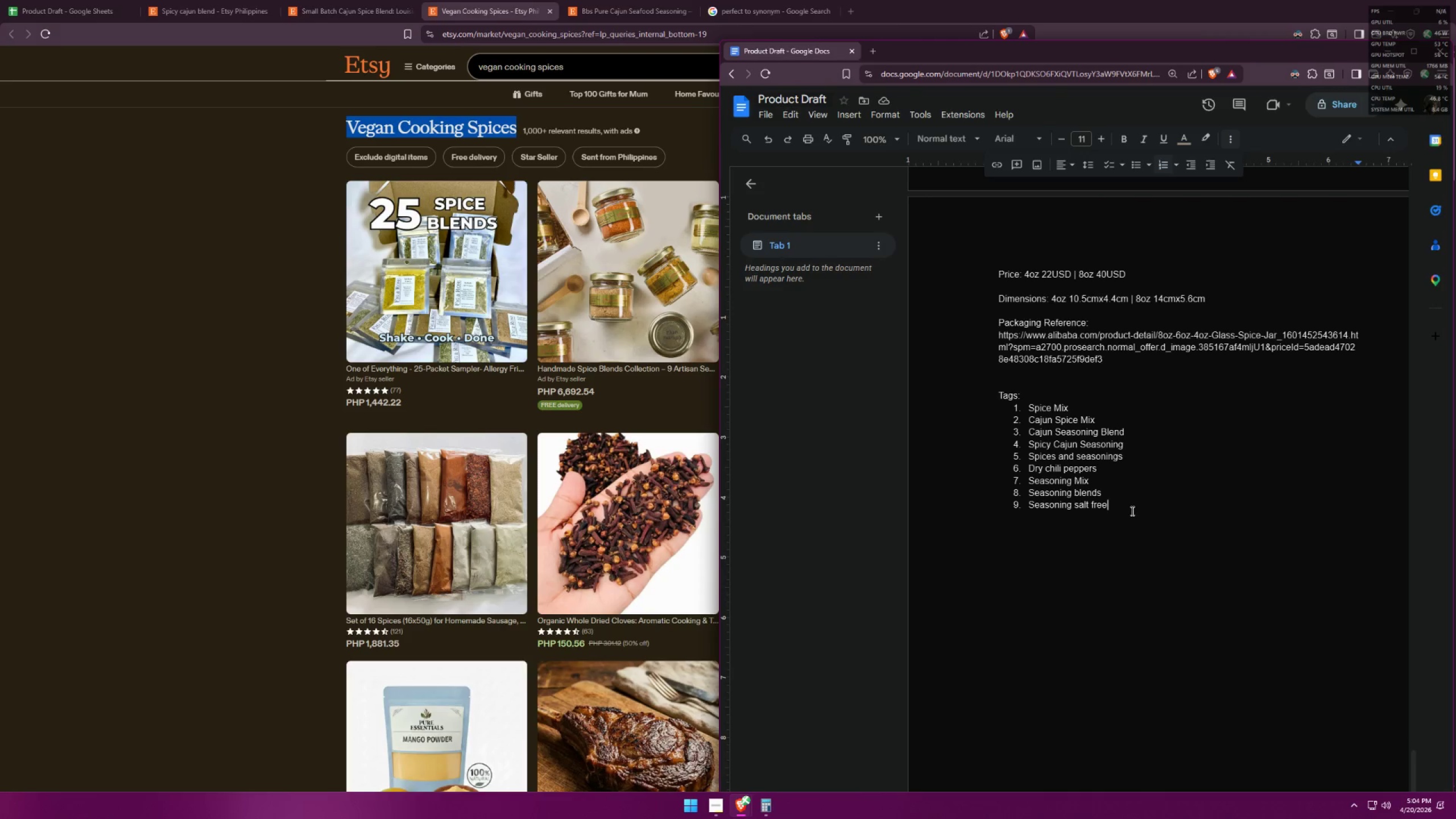 
key(Enter)
 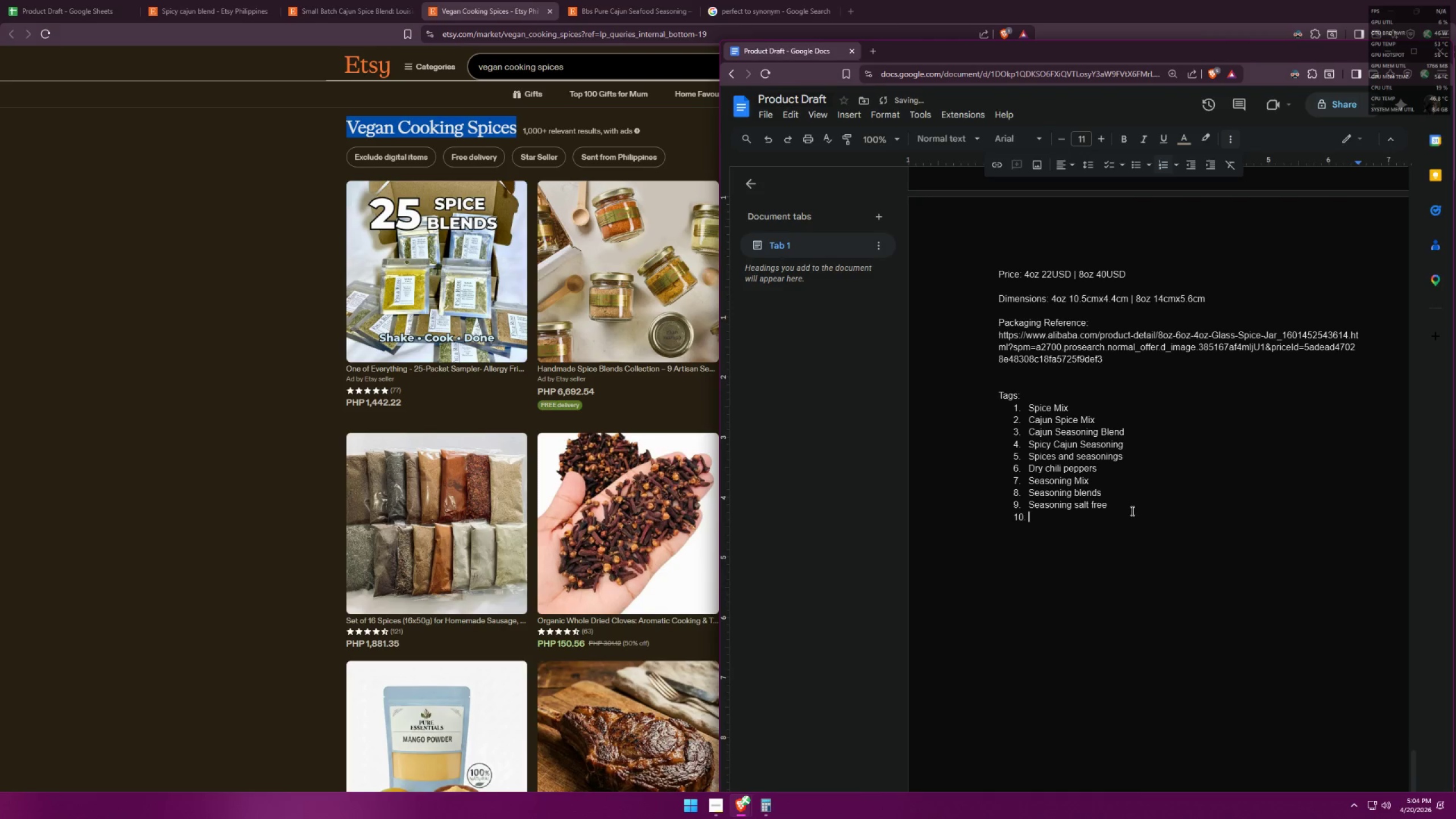 
key(Control+ControlLeft)
 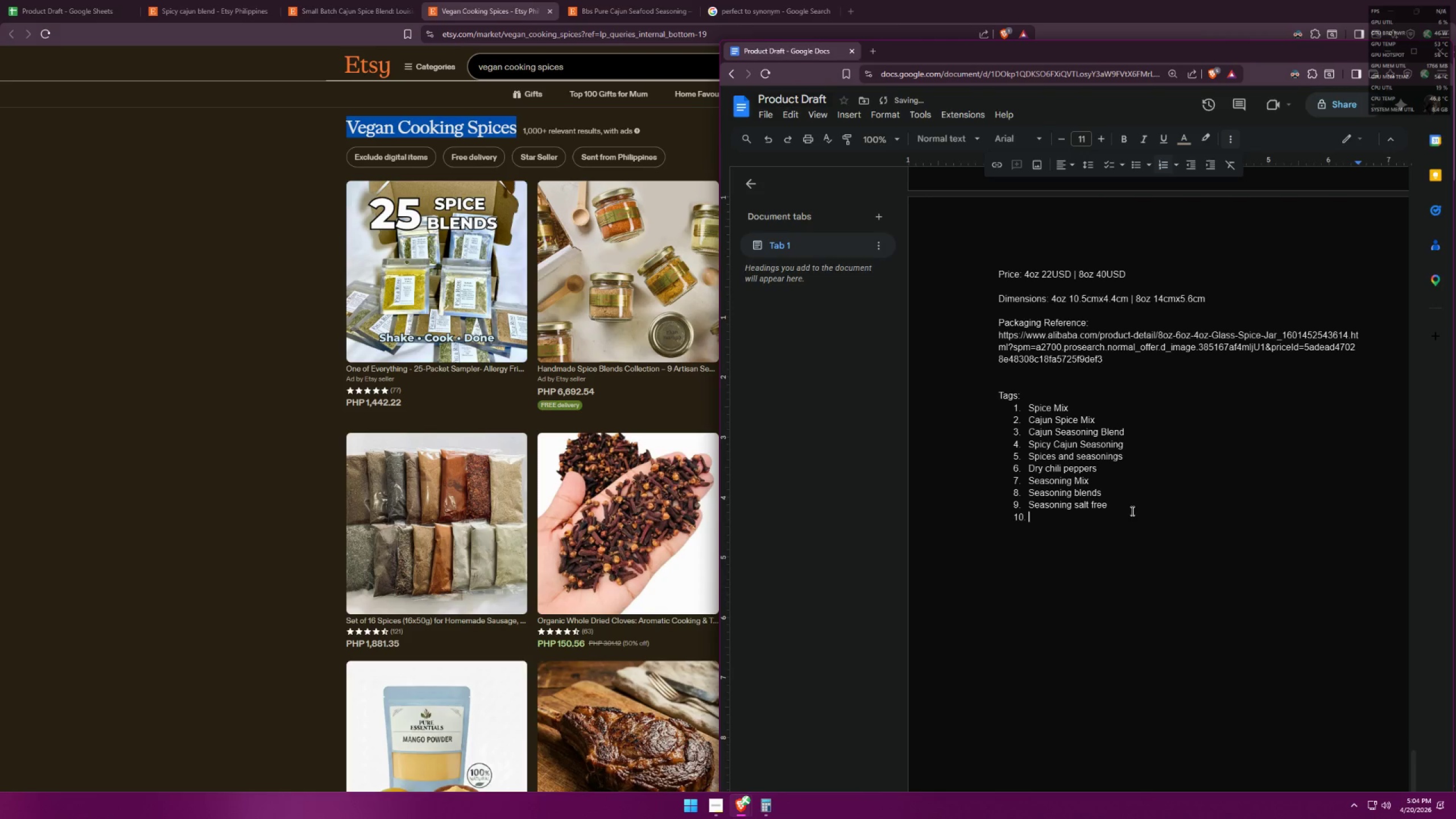 
key(Control+V)
 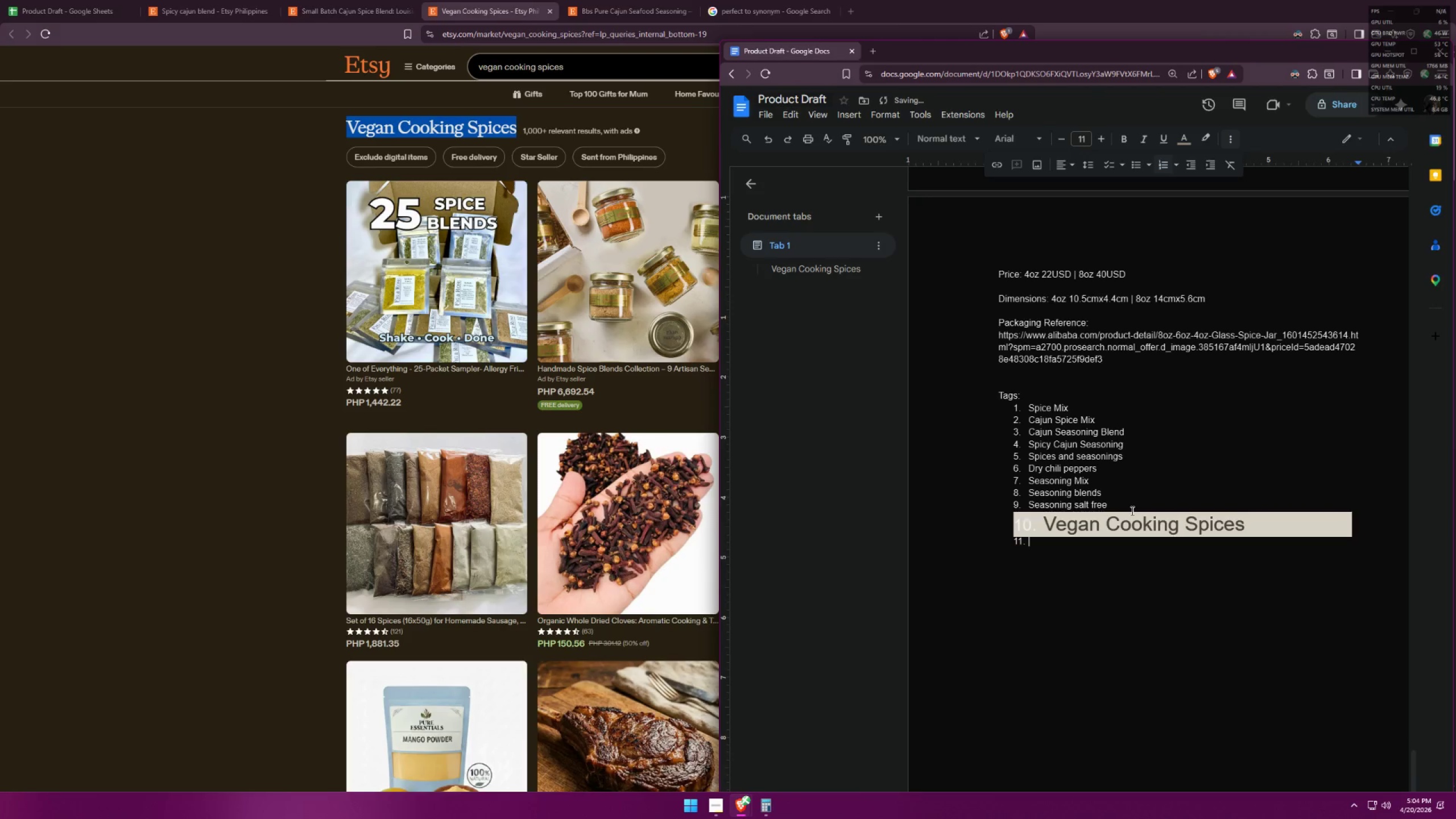 
key(Control+ControlLeft)
 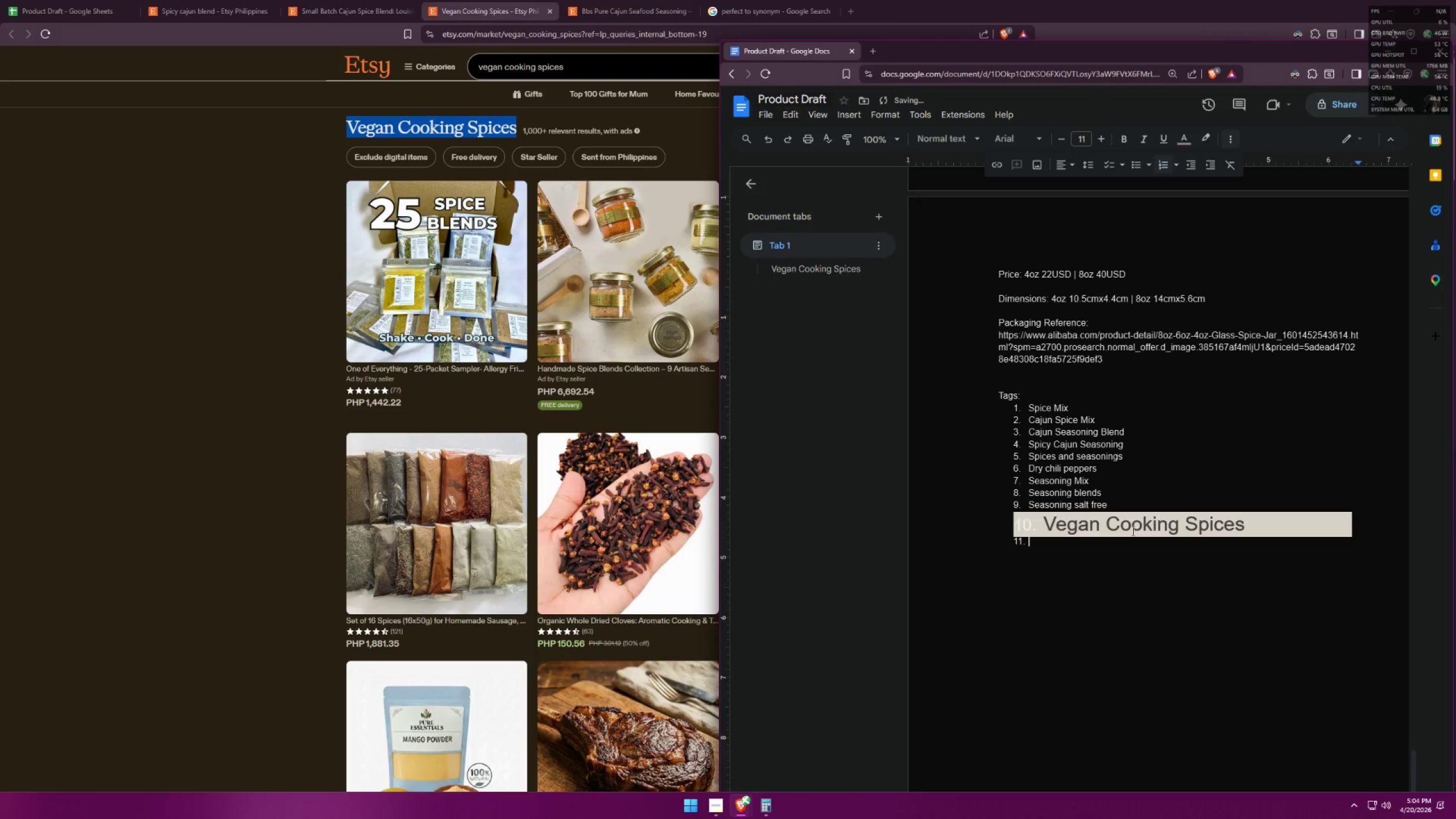 
key(Control+Z)
 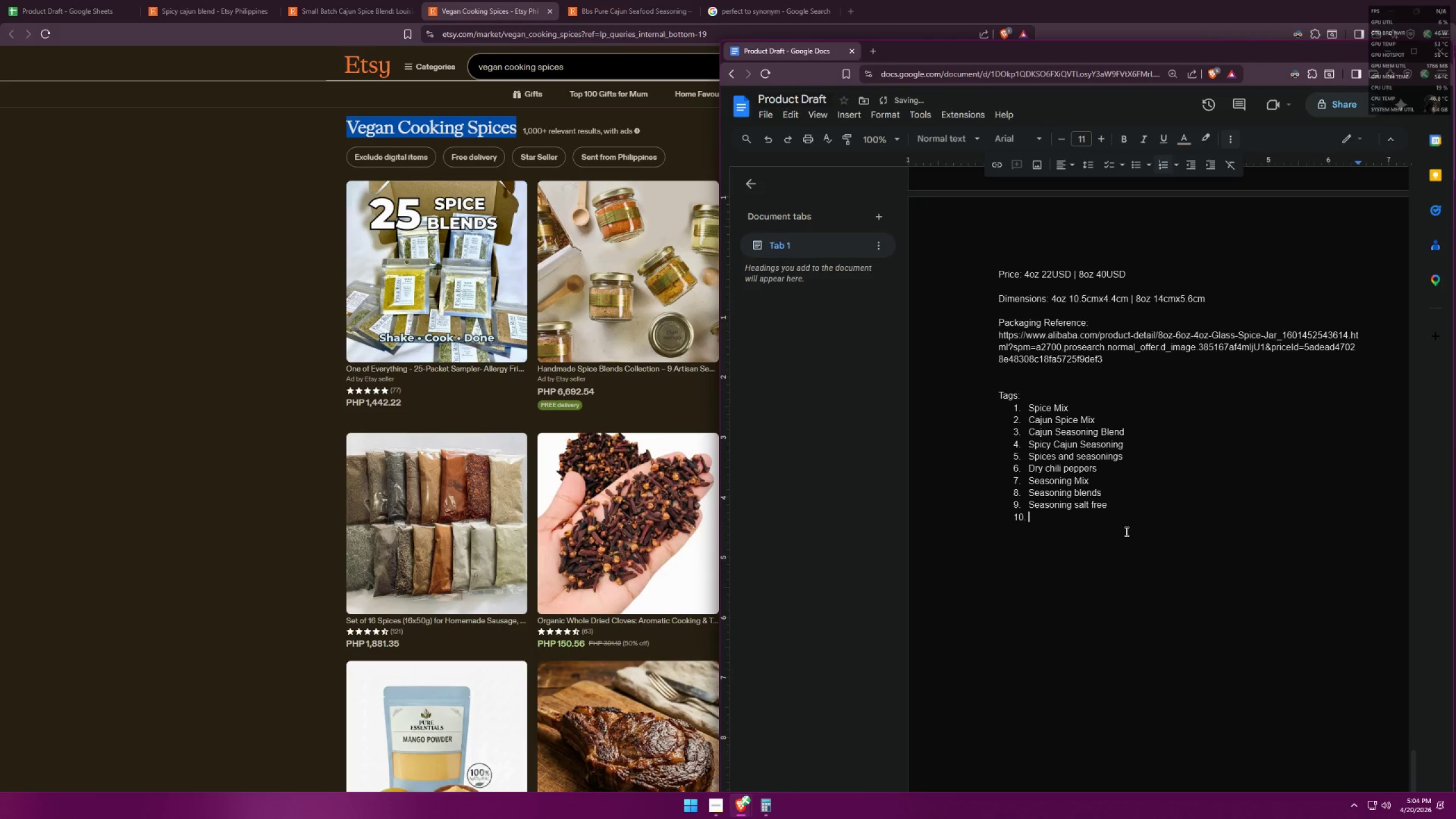 
type(Vegan S)
key(Backspace)
type(Cooking Spices)
 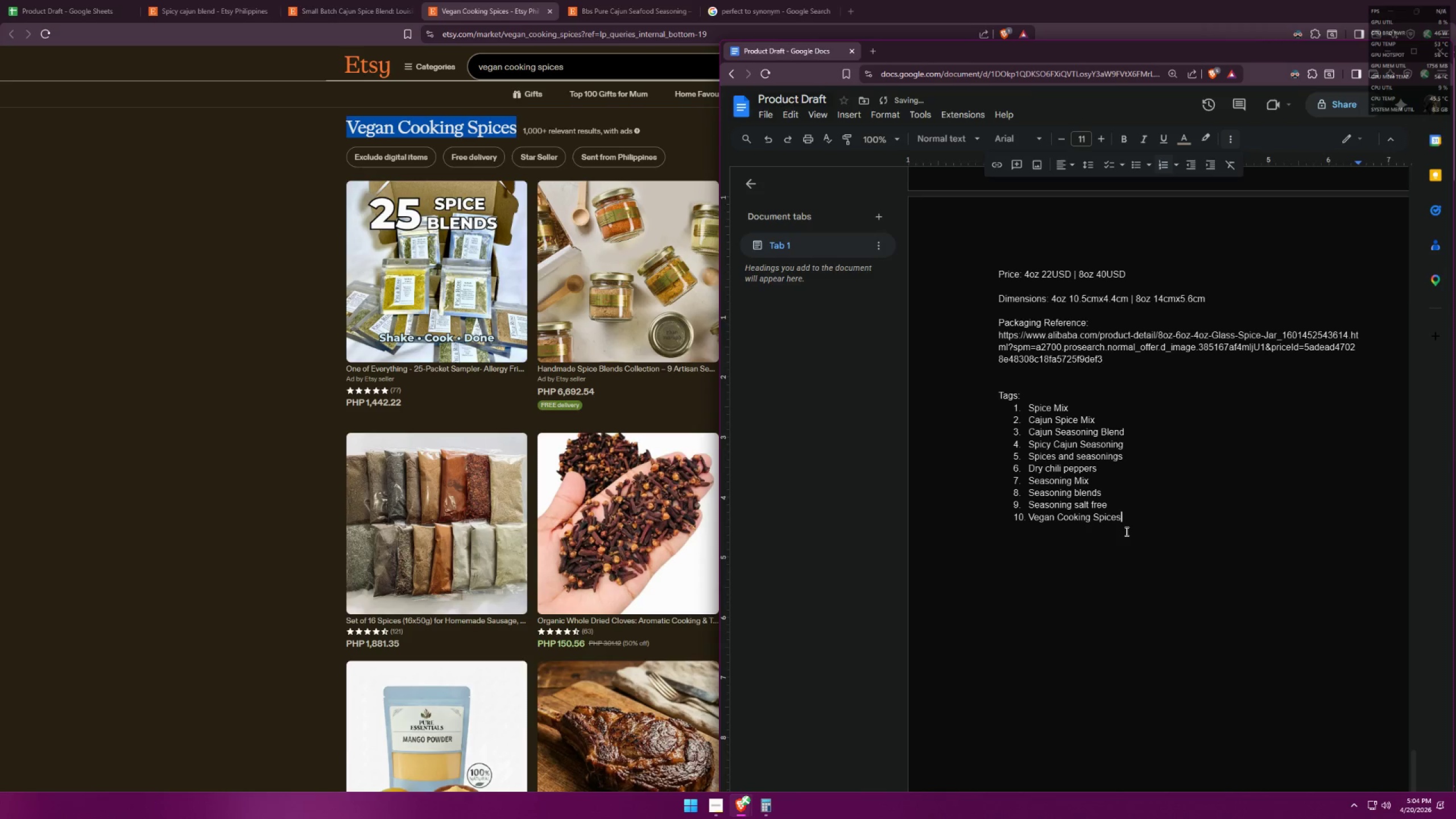 
scroll: coordinate [1121, 461], scroll_direction: up, amount: 31.0
 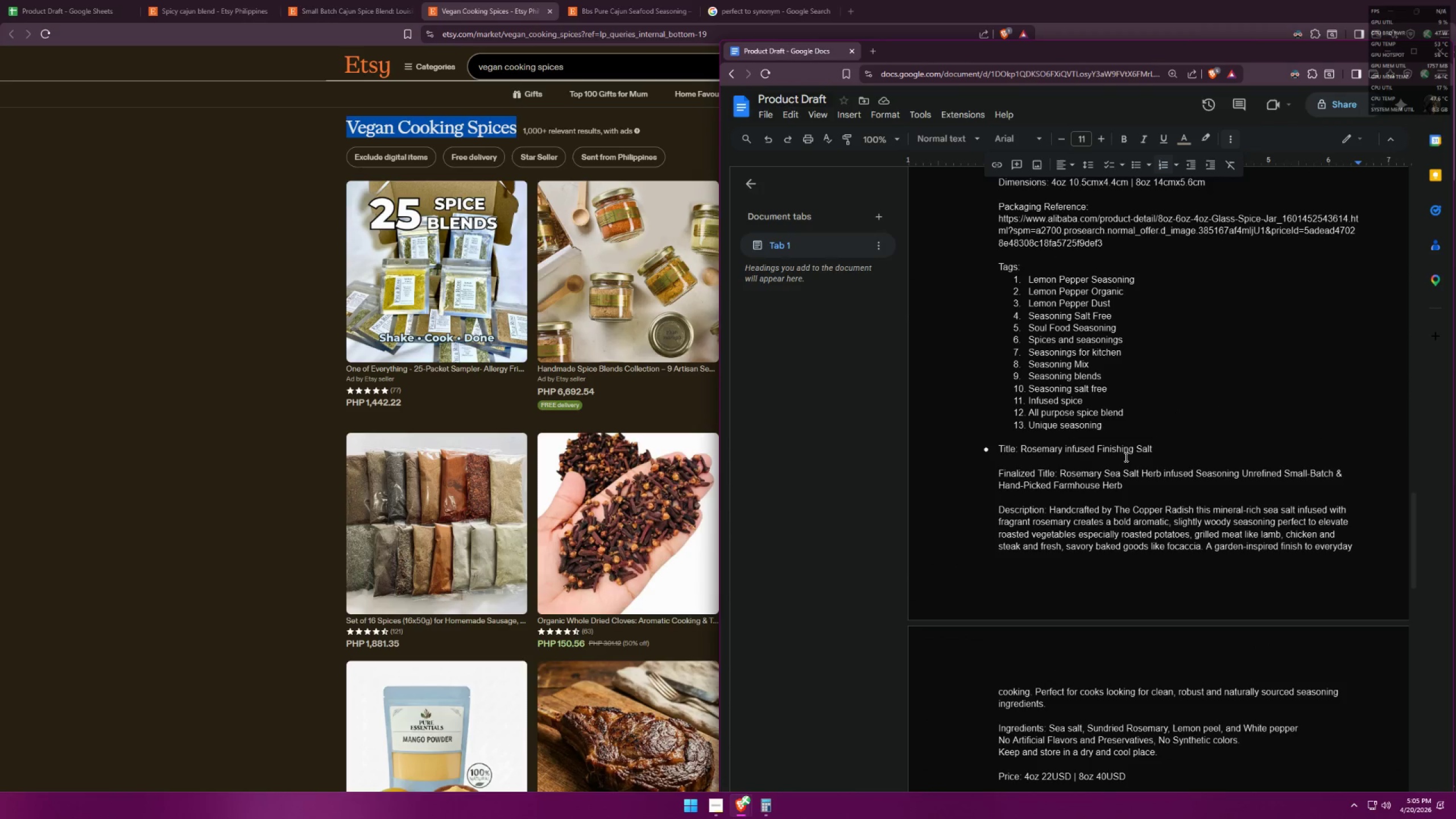 
scroll: coordinate [1119, 417], scroll_direction: up, amount: 13.0
 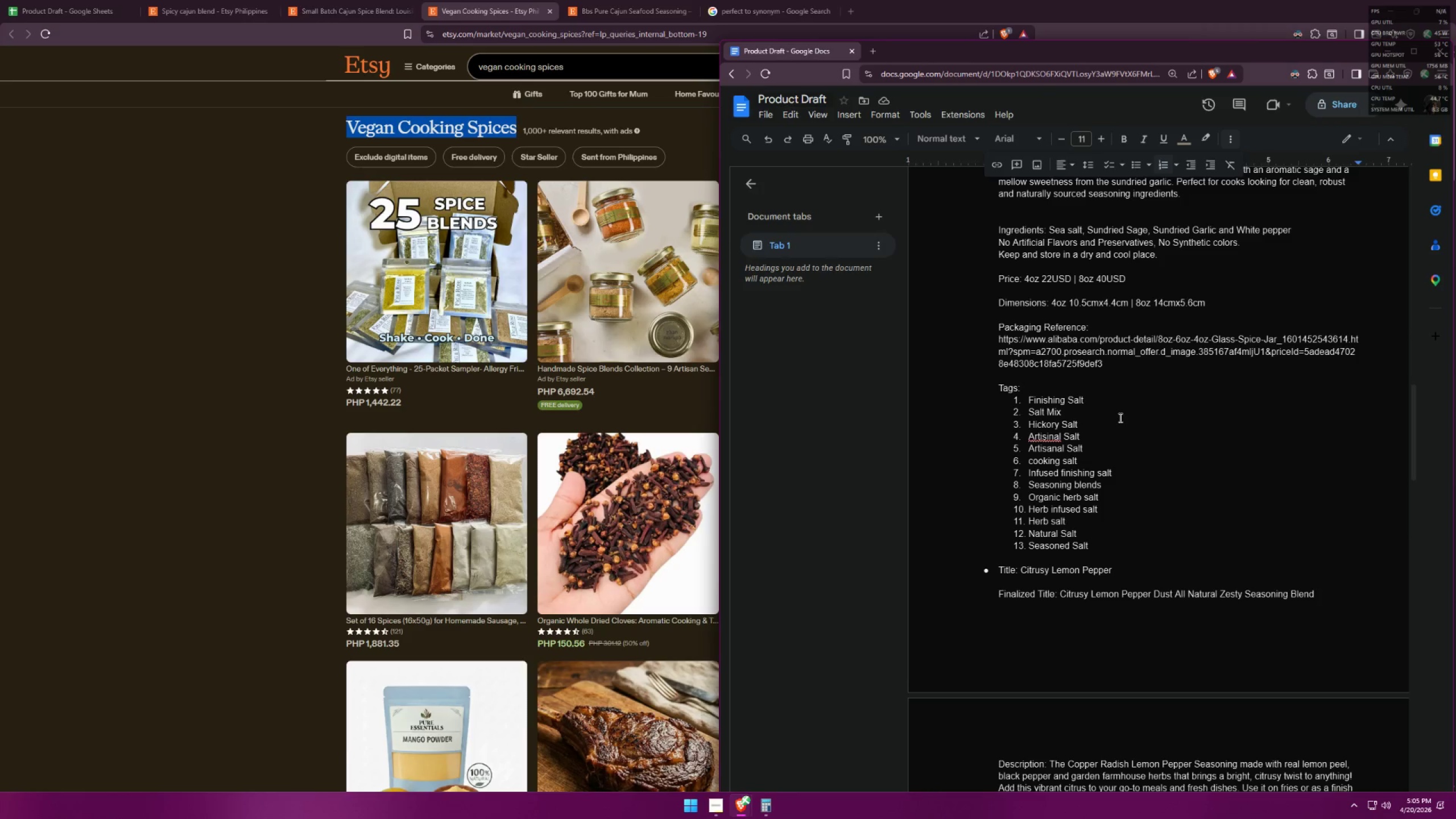 
scroll: coordinate [1119, 406], scroll_direction: down, amount: 43.0
 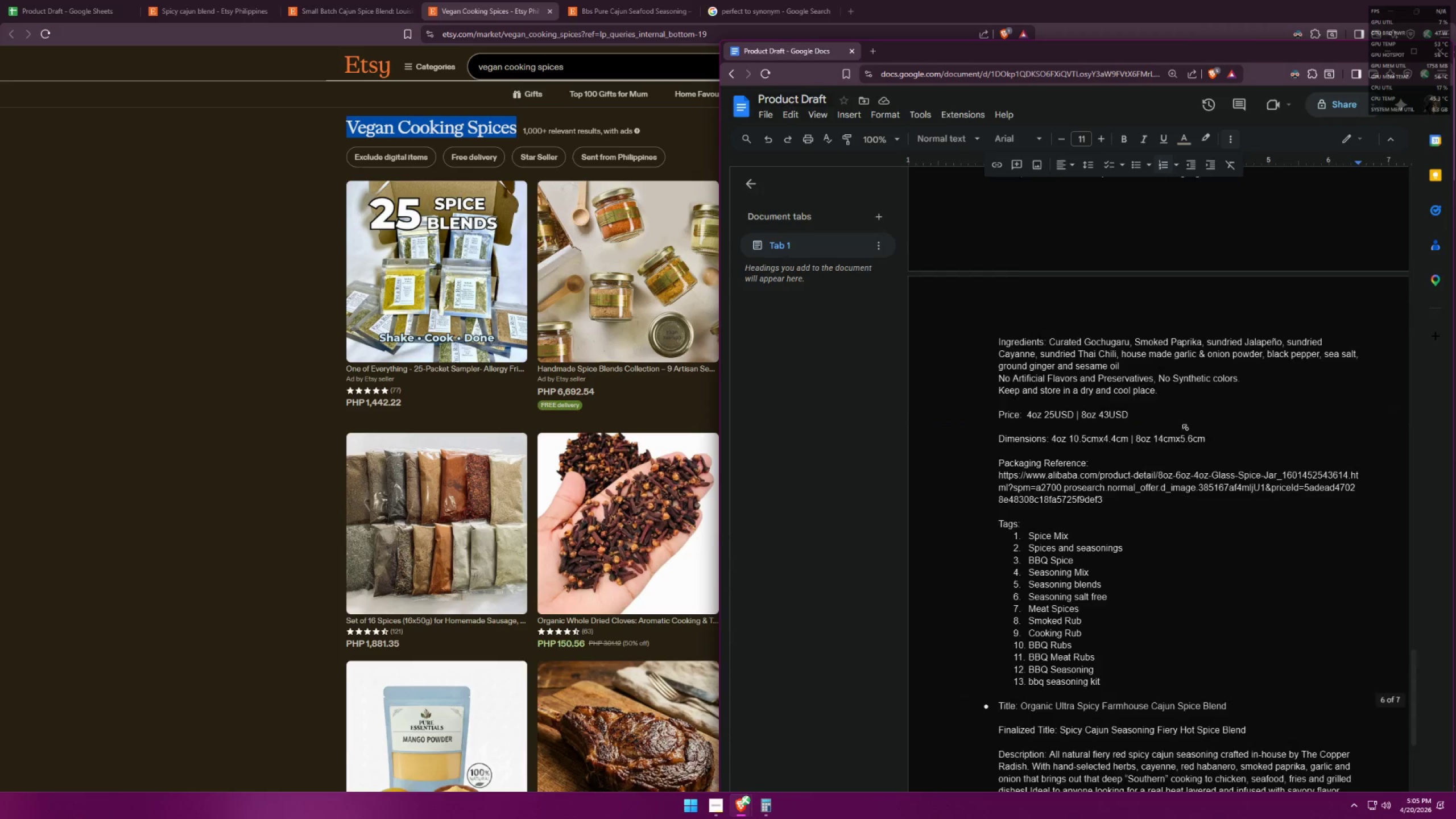 
scroll: coordinate [1172, 461], scroll_direction: up, amount: 14.0
 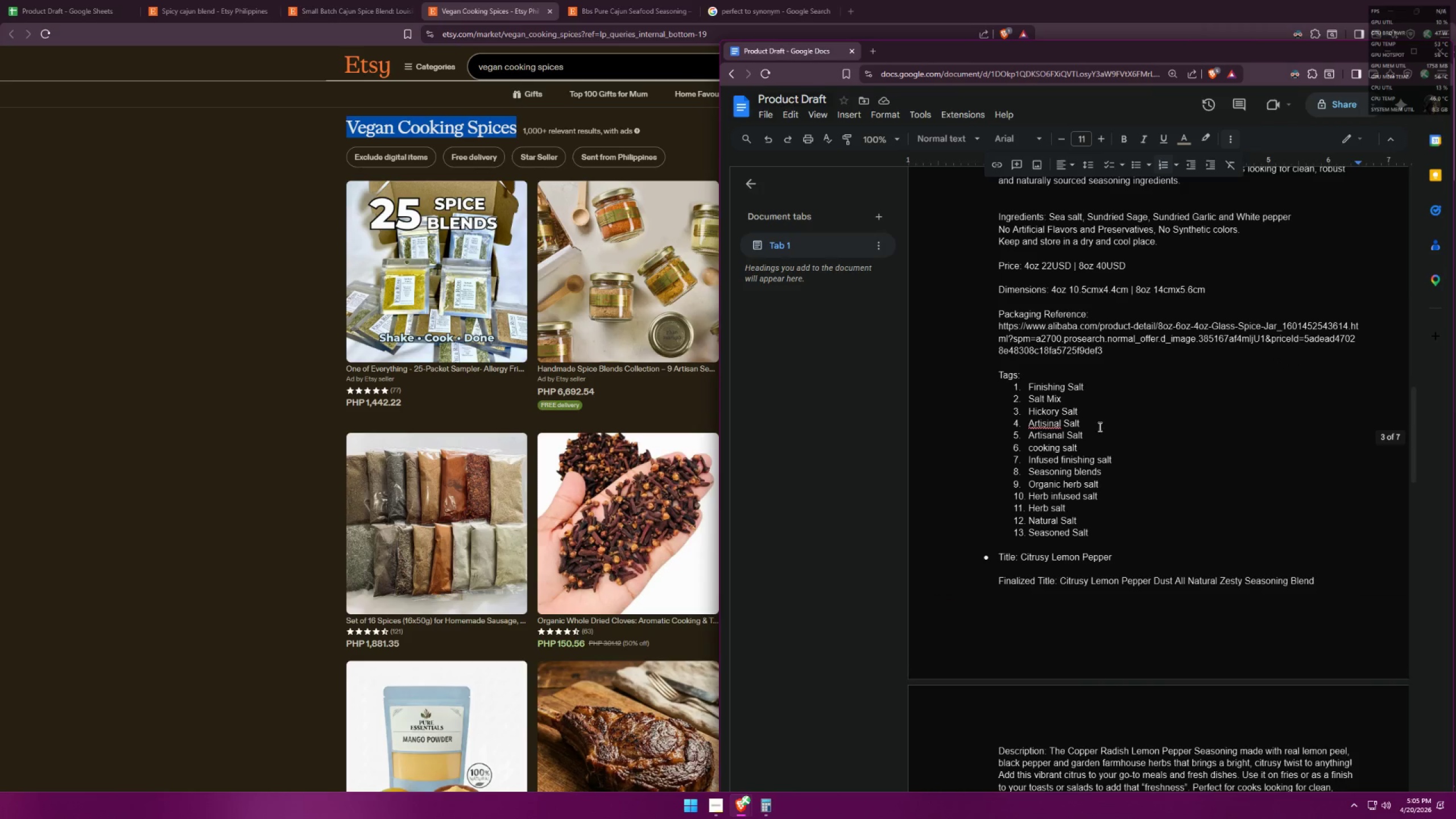 
left_click_drag(start_coordinate=[1086, 430], to_coordinate=[1073, 432])
 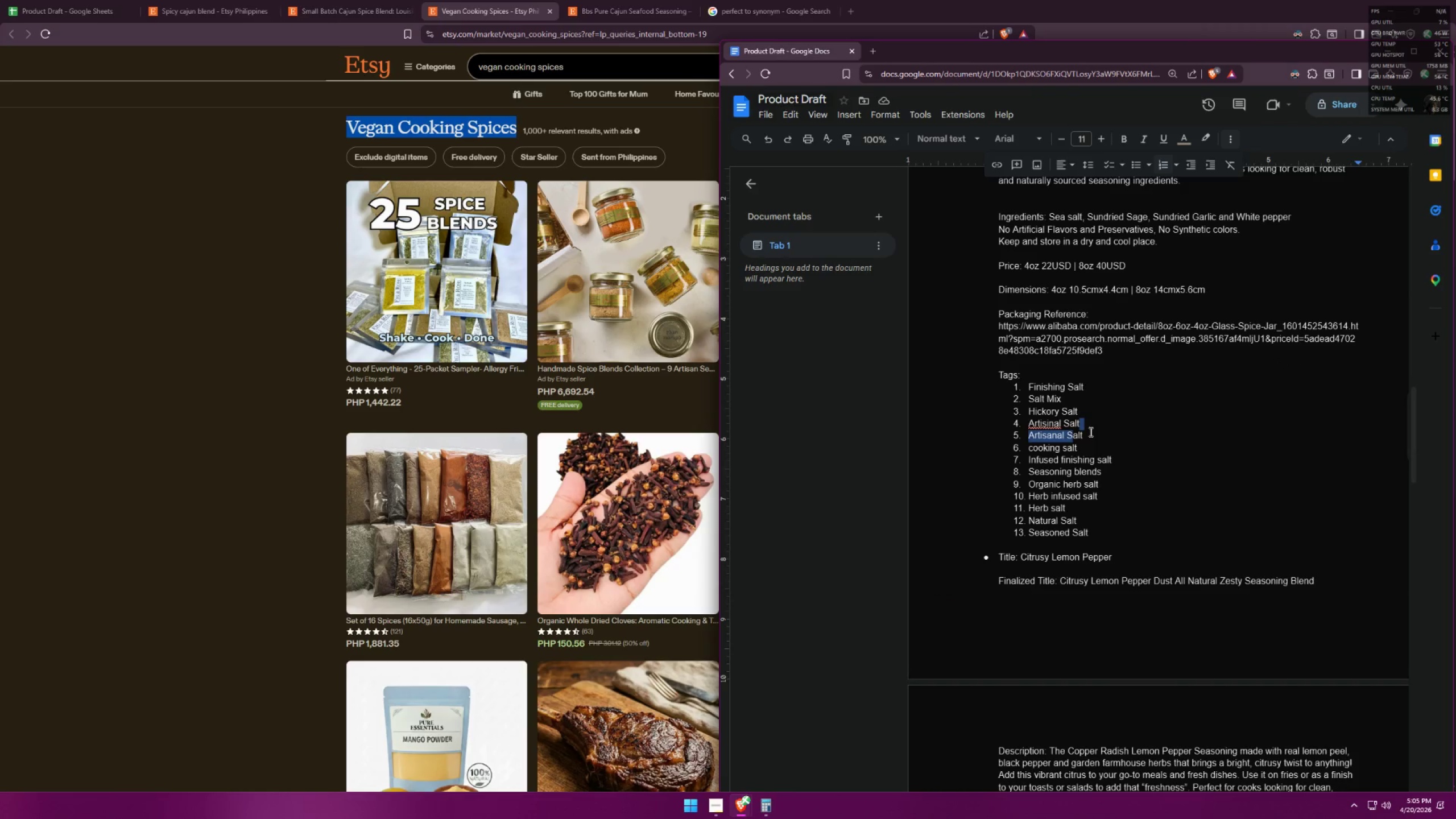 
left_click([1090, 432])
 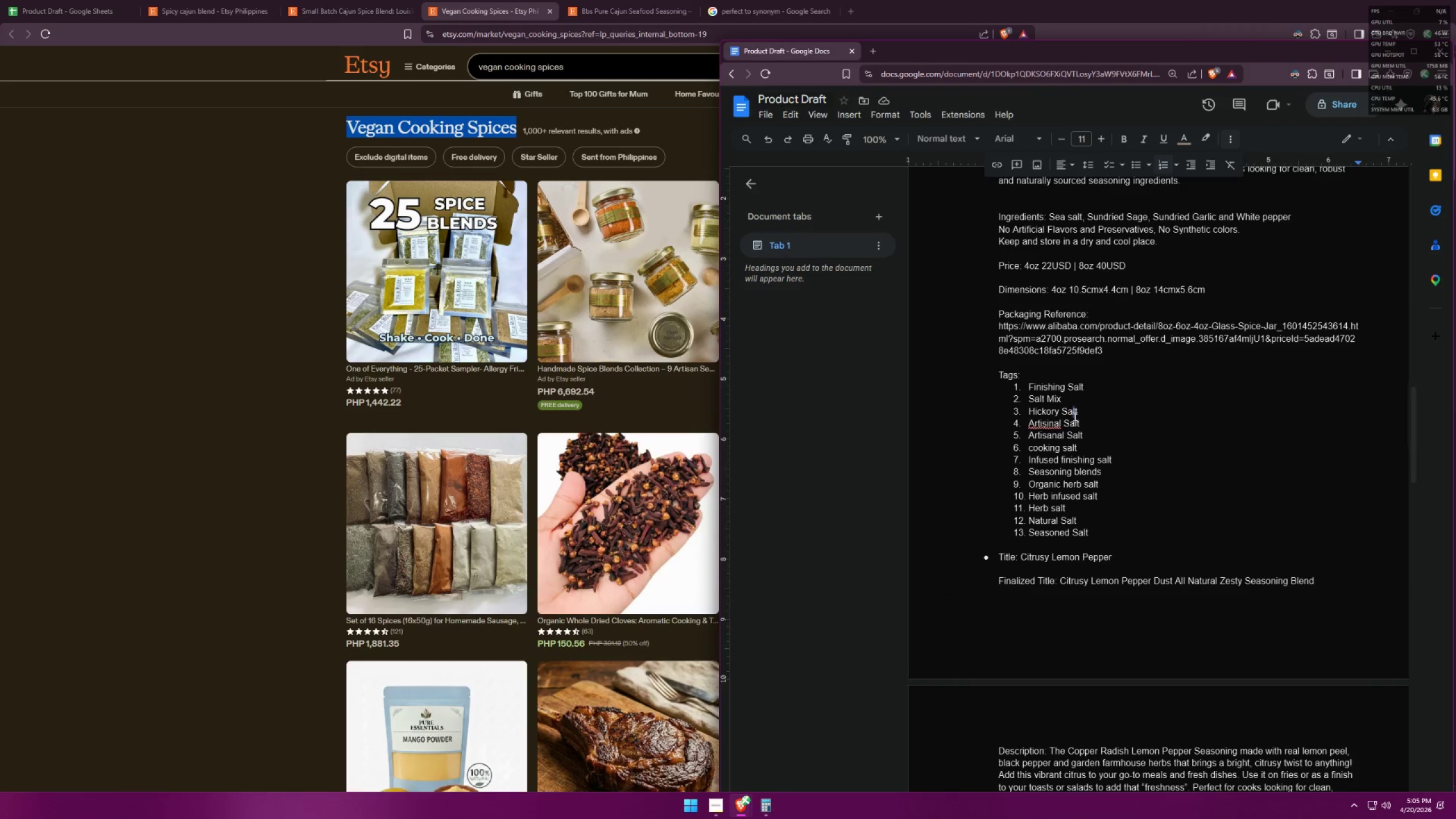 
left_click_drag(start_coordinate=[1085, 418], to_coordinate=[1043, 424])
 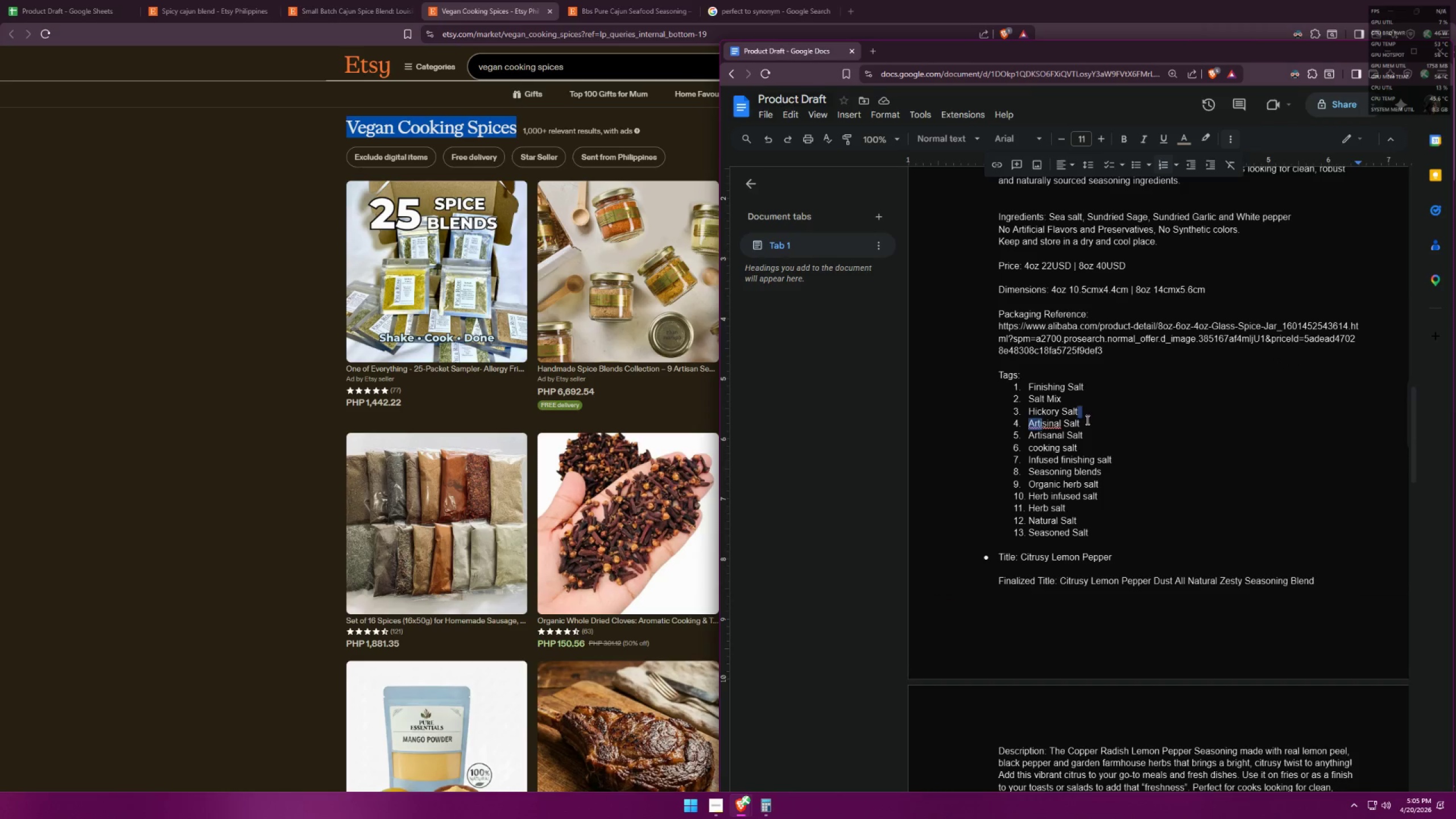 
left_click([1086, 420])
 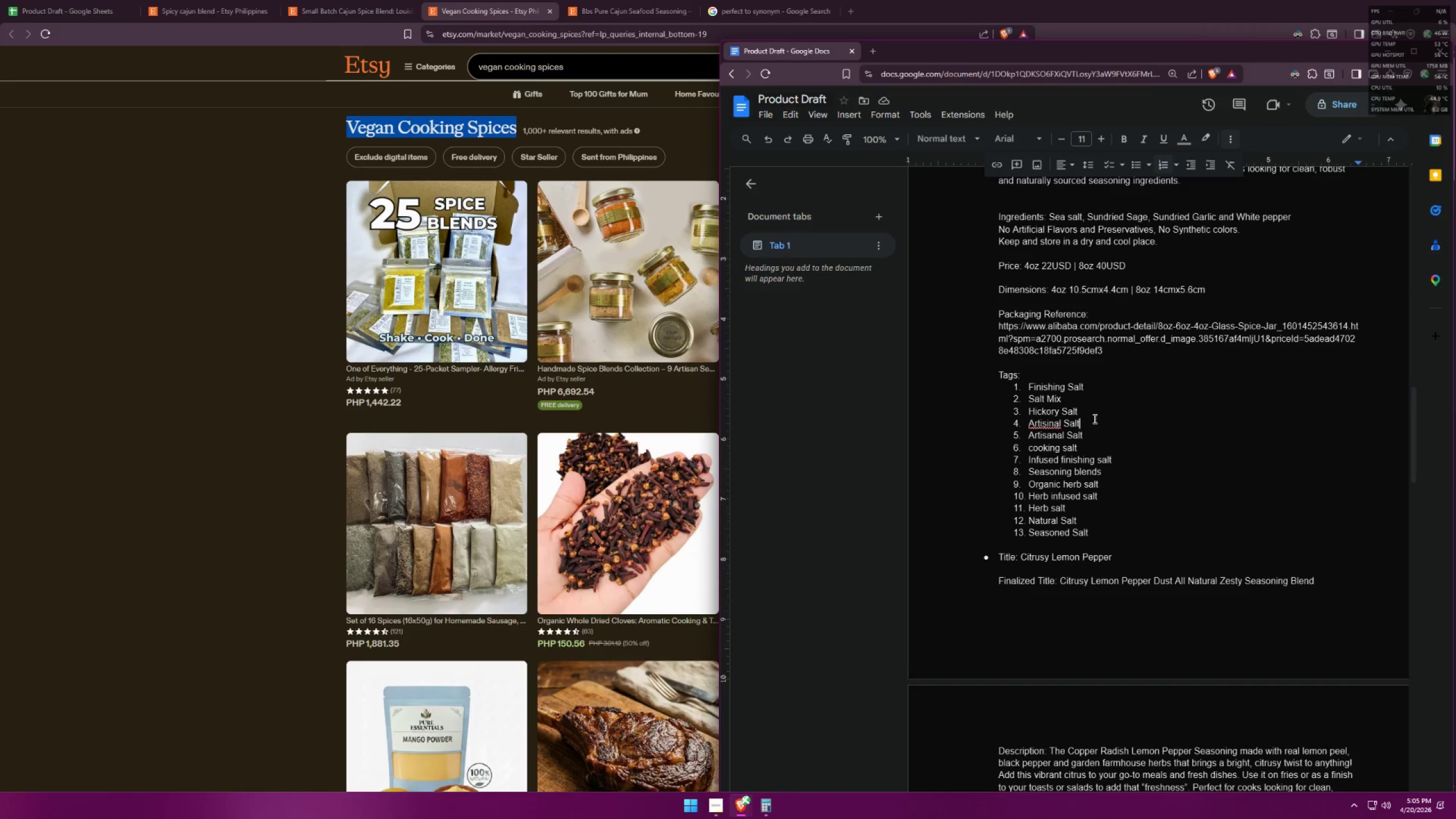 
scroll: coordinate [1140, 435], scroll_direction: up, amount: 12.0
 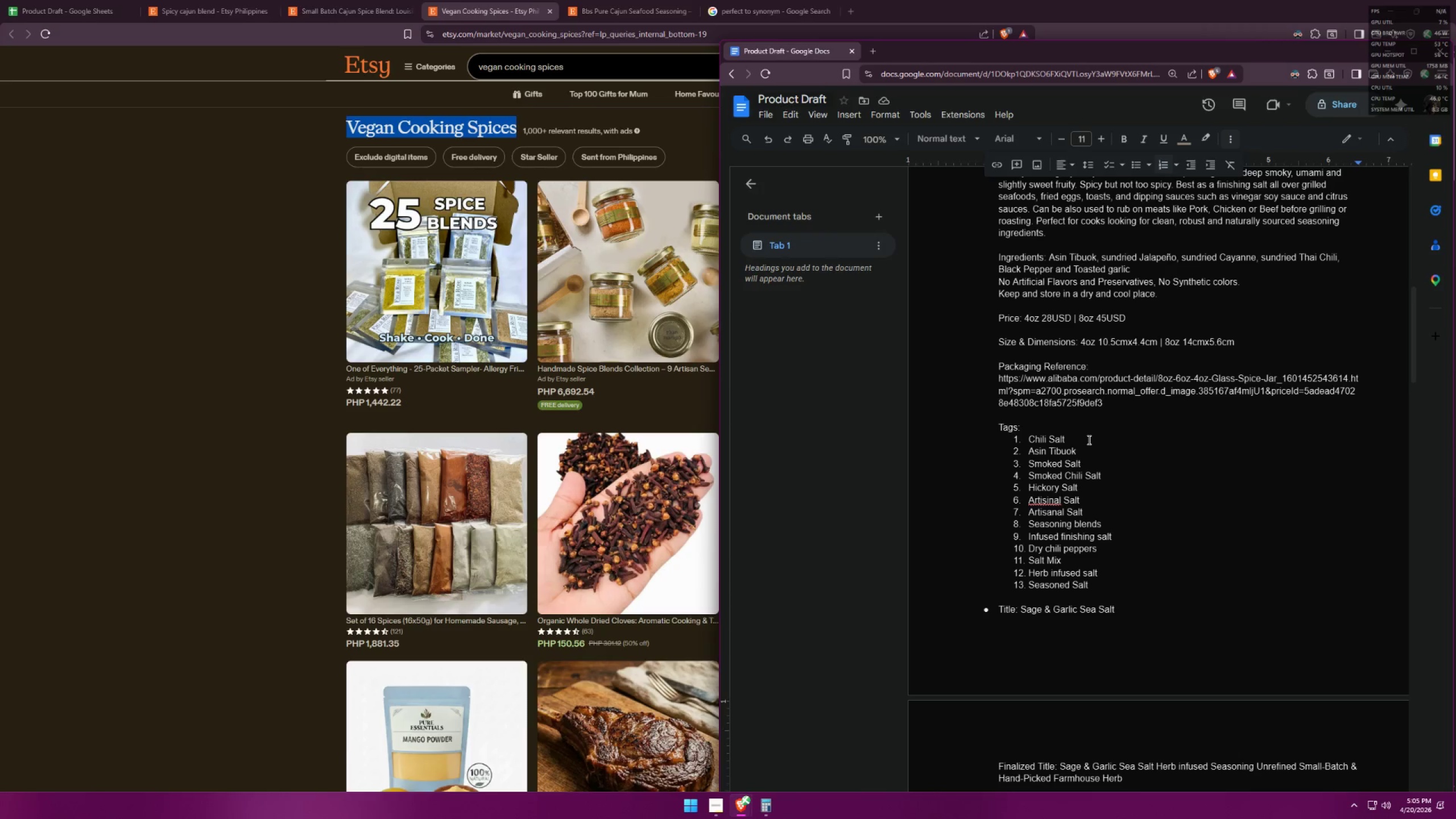 
left_click_drag(start_coordinate=[1082, 450], to_coordinate=[1025, 454])
 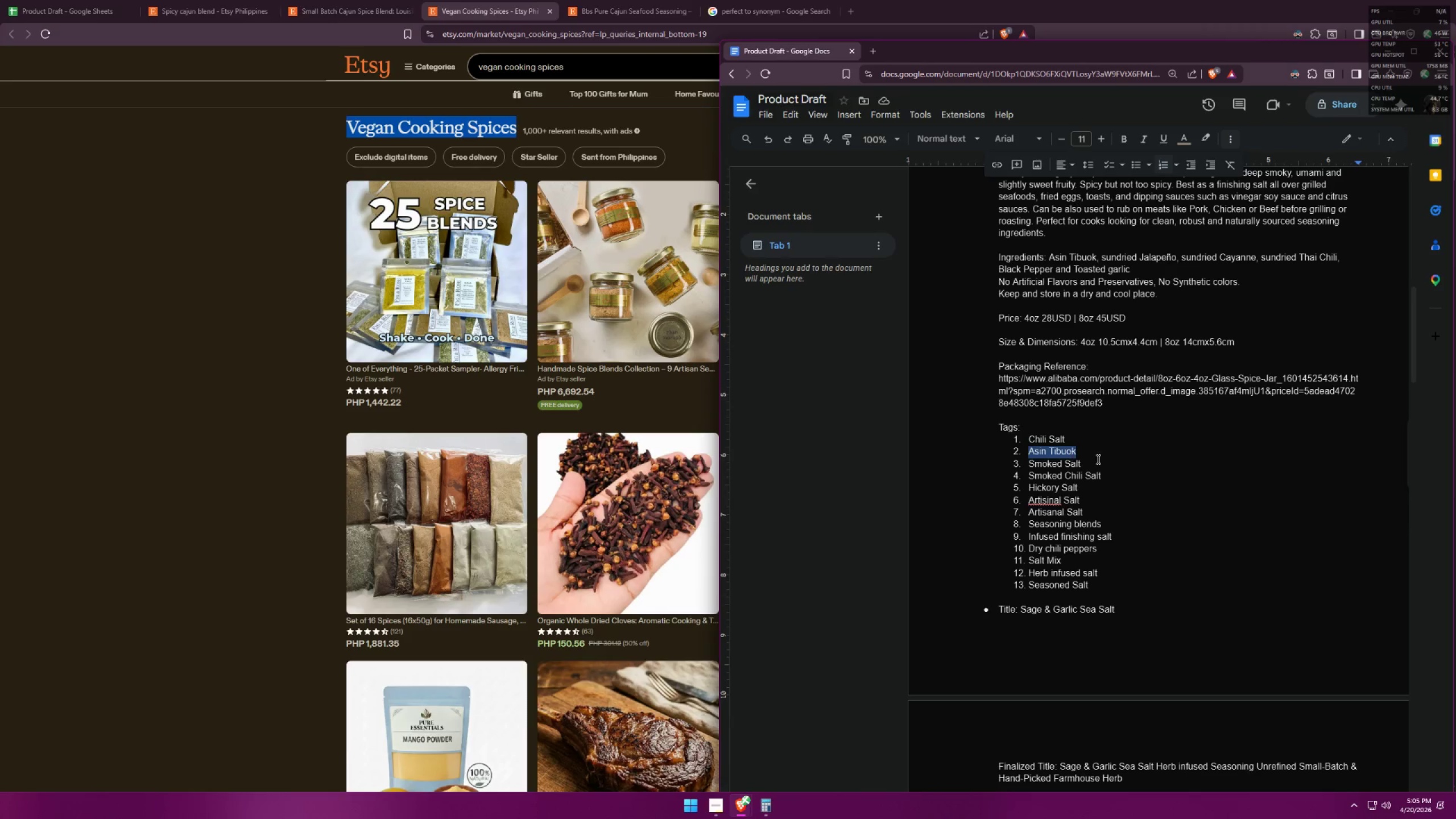 
key(Control+ControlLeft)
 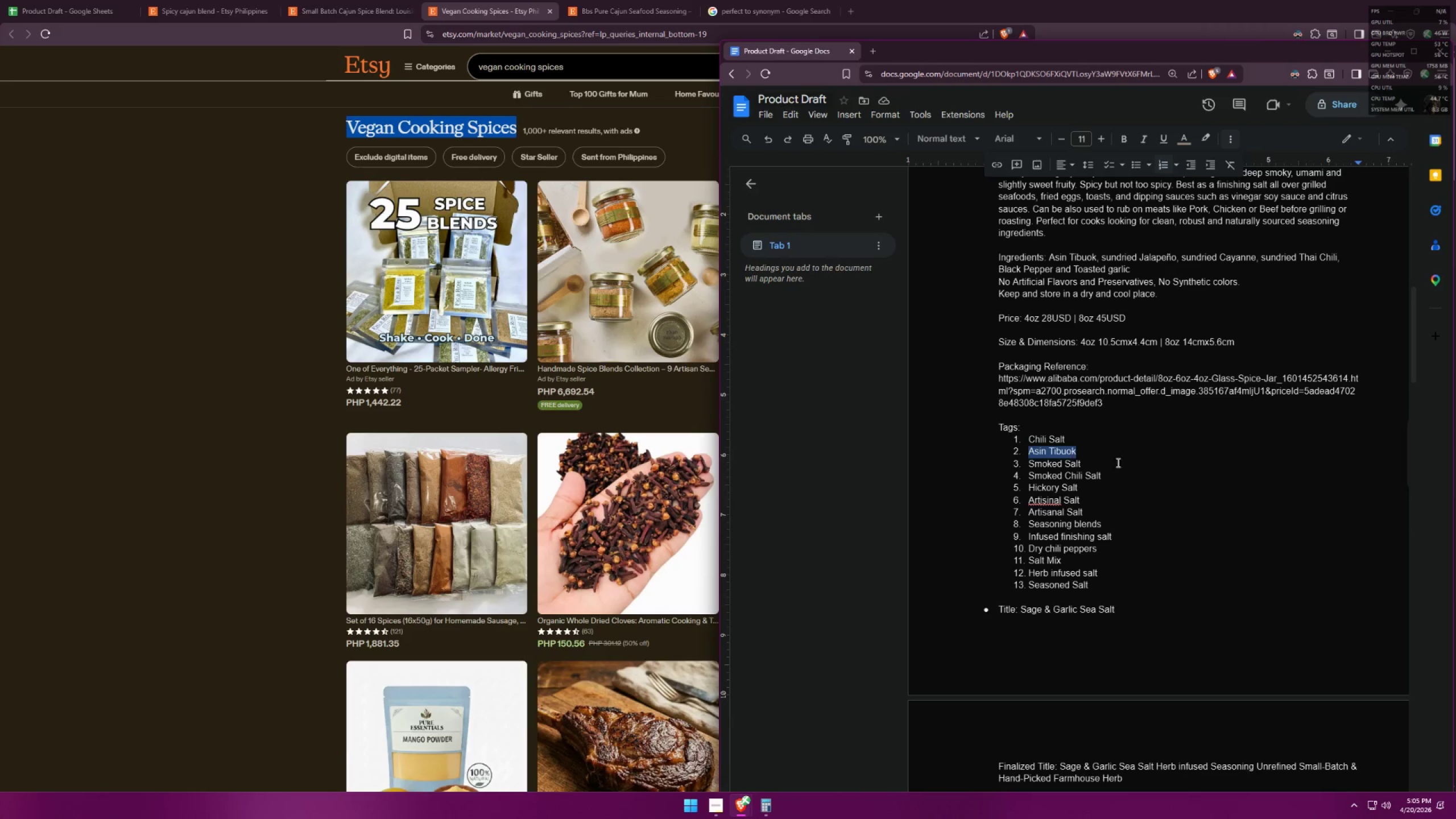 
key(Control+V)
 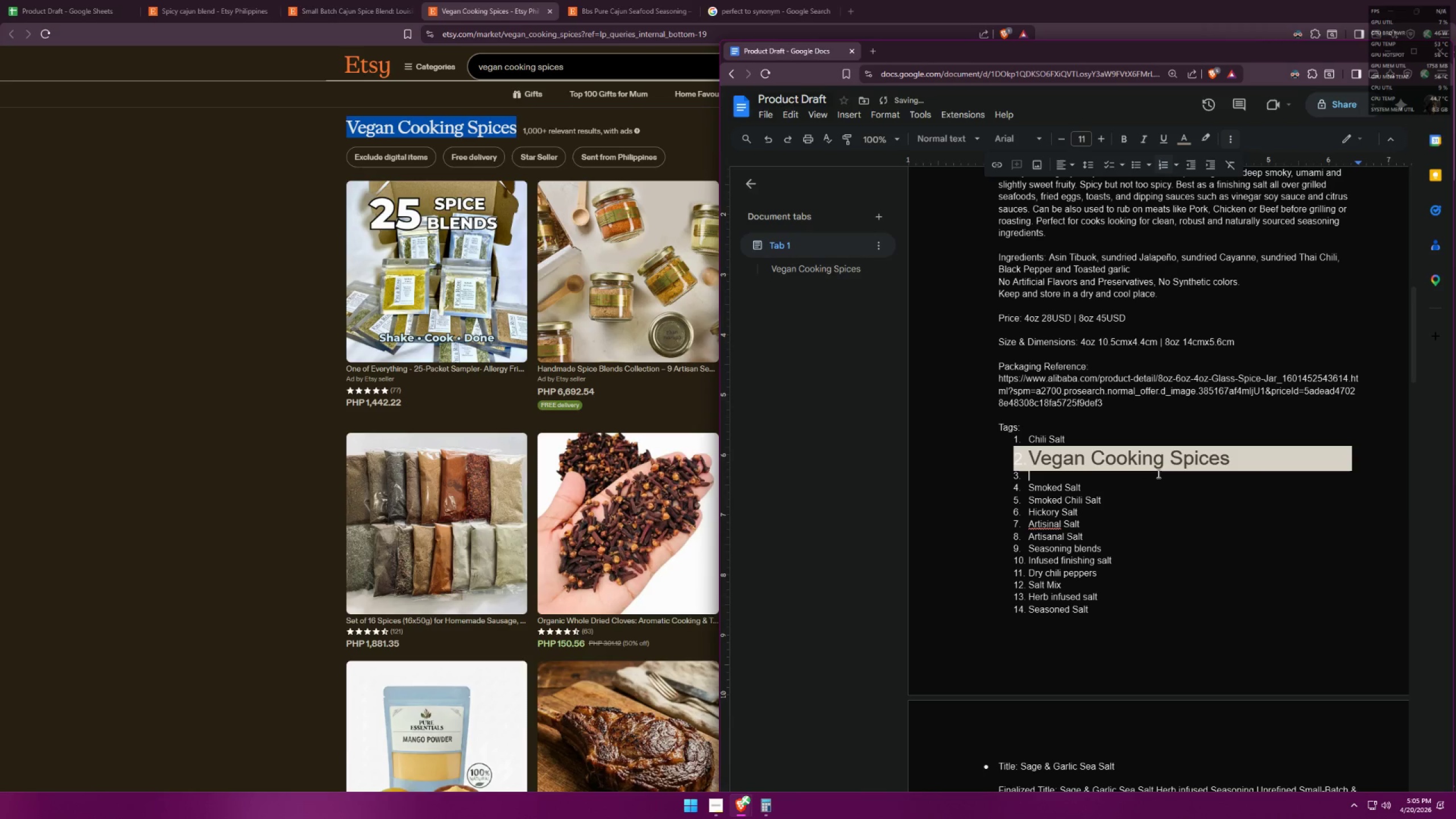 
key(Control+ControlLeft)
 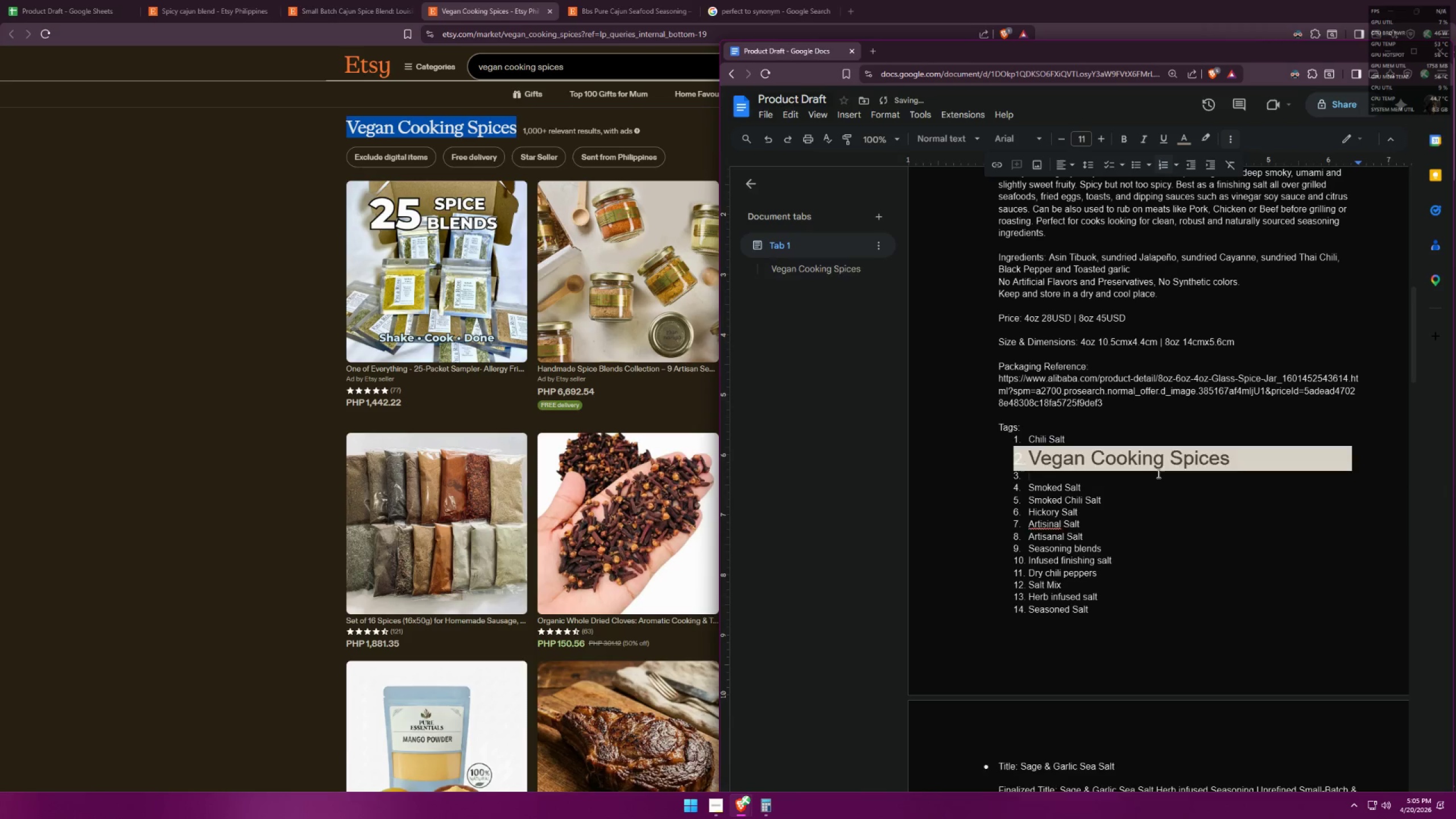 
key(Control+Z)
 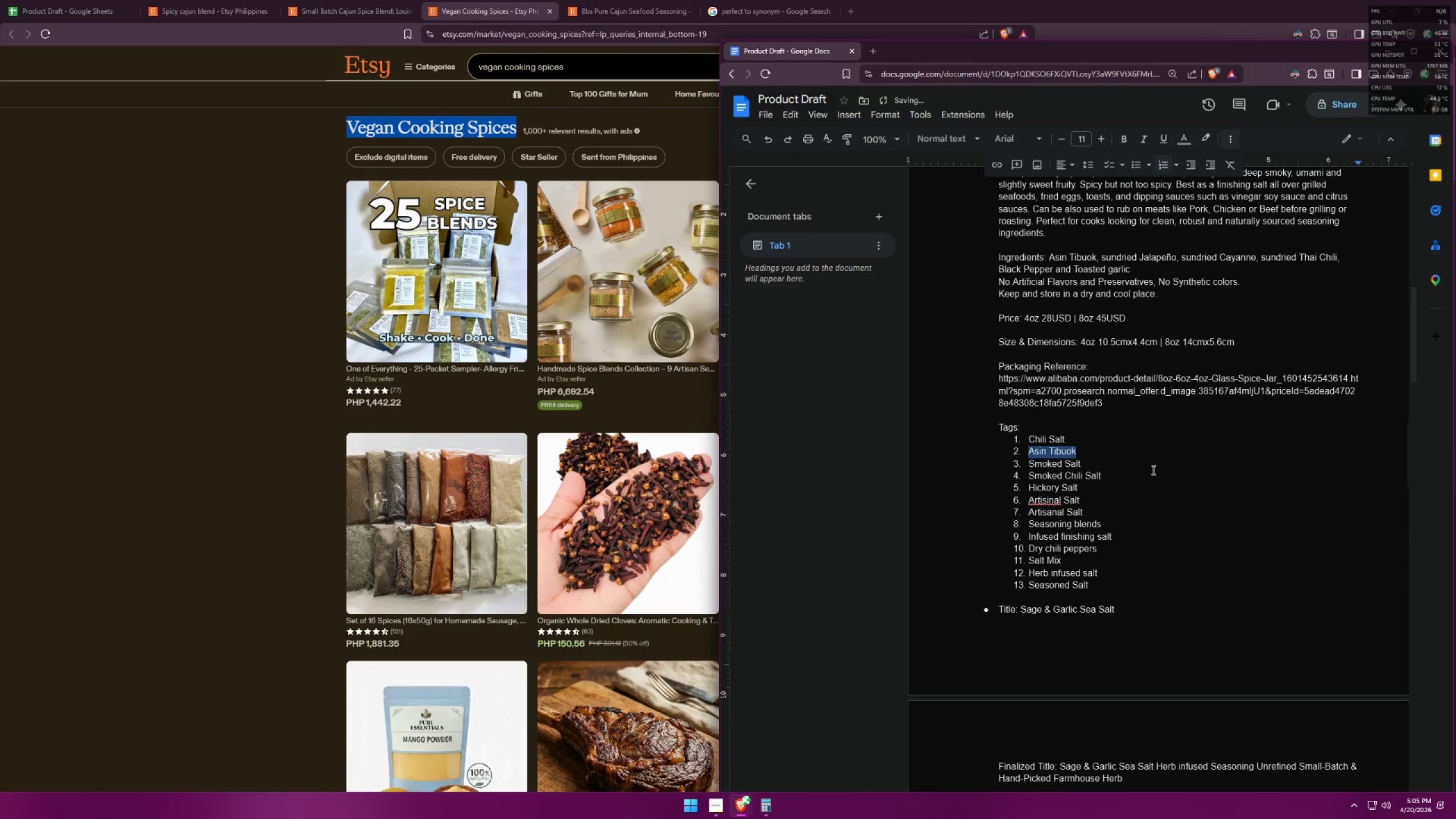 
left_click([1152, 469])
 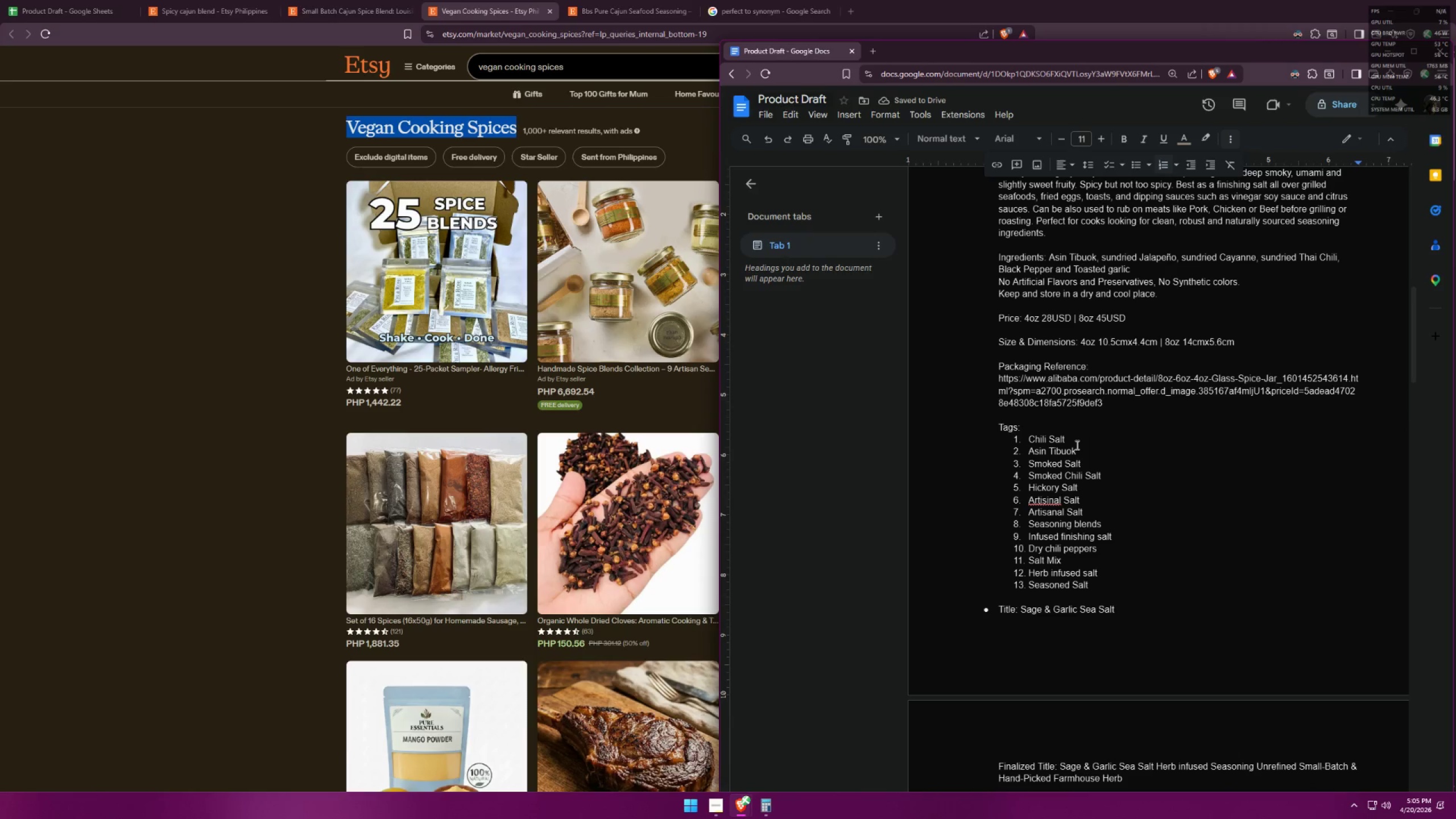 
left_click_drag(start_coordinate=[1076, 445], to_coordinate=[1072, 447])
 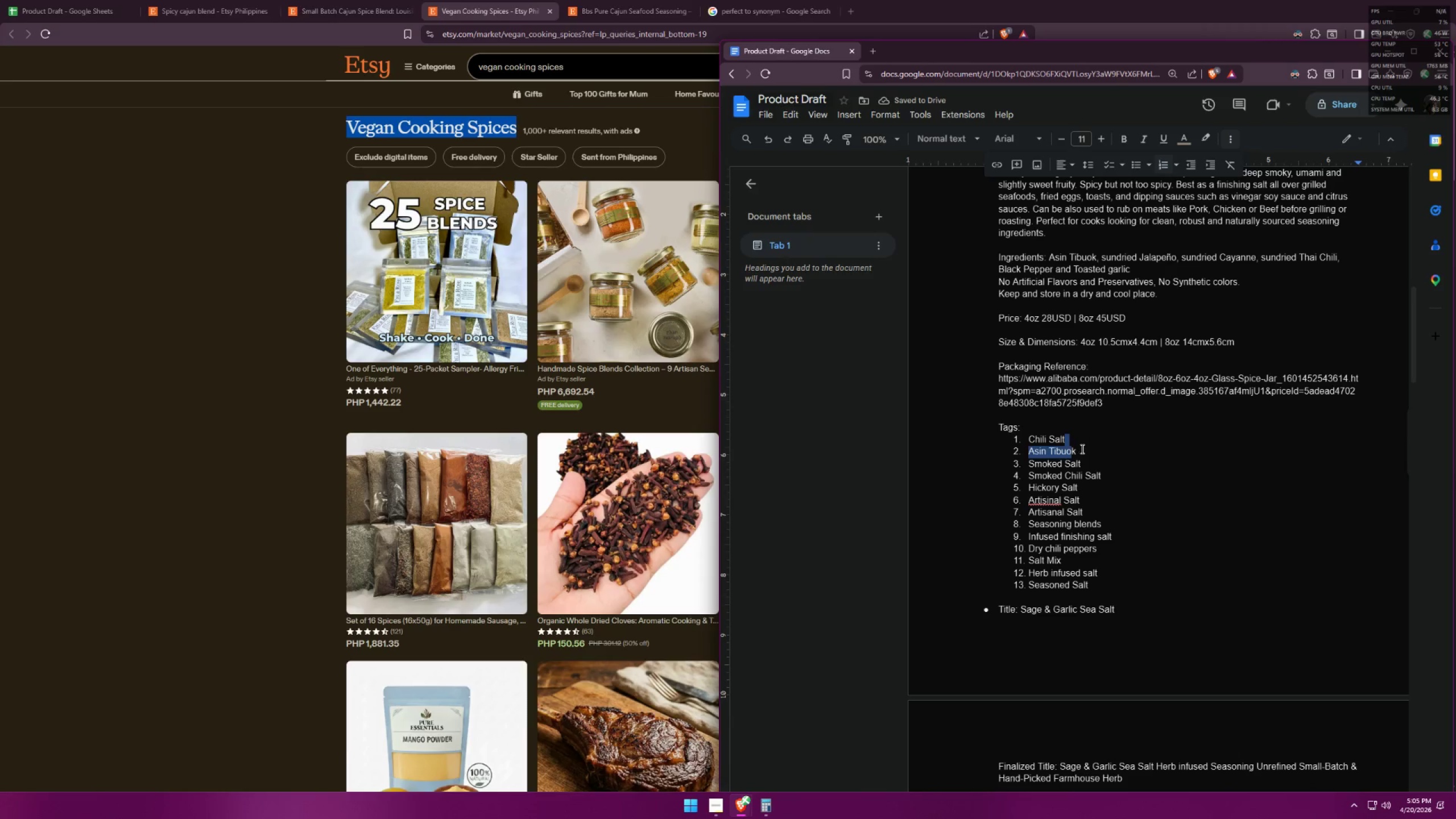 
left_click([1081, 449])
 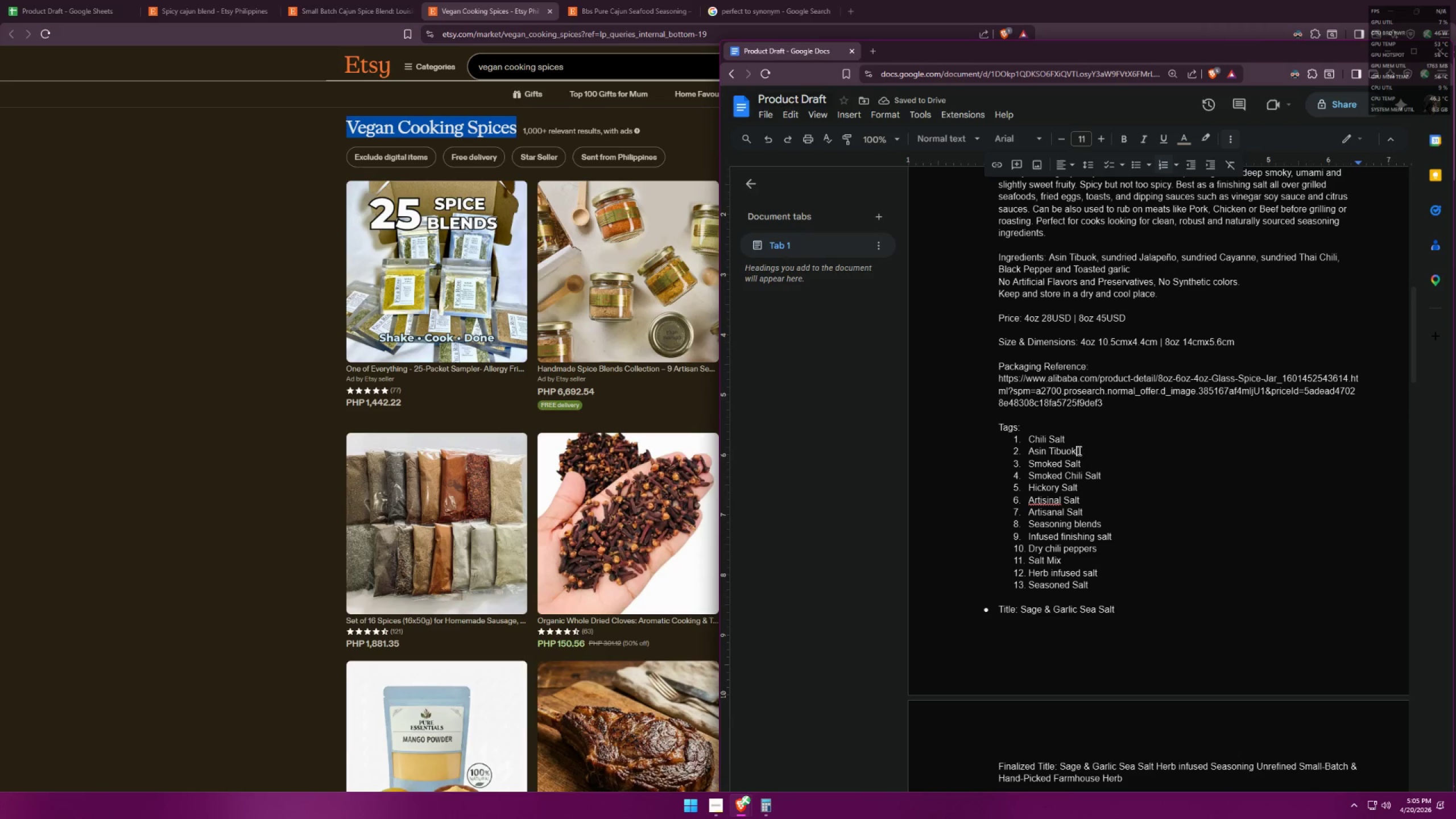 
left_click_drag(start_coordinate=[1078, 450], to_coordinate=[1029, 454])
 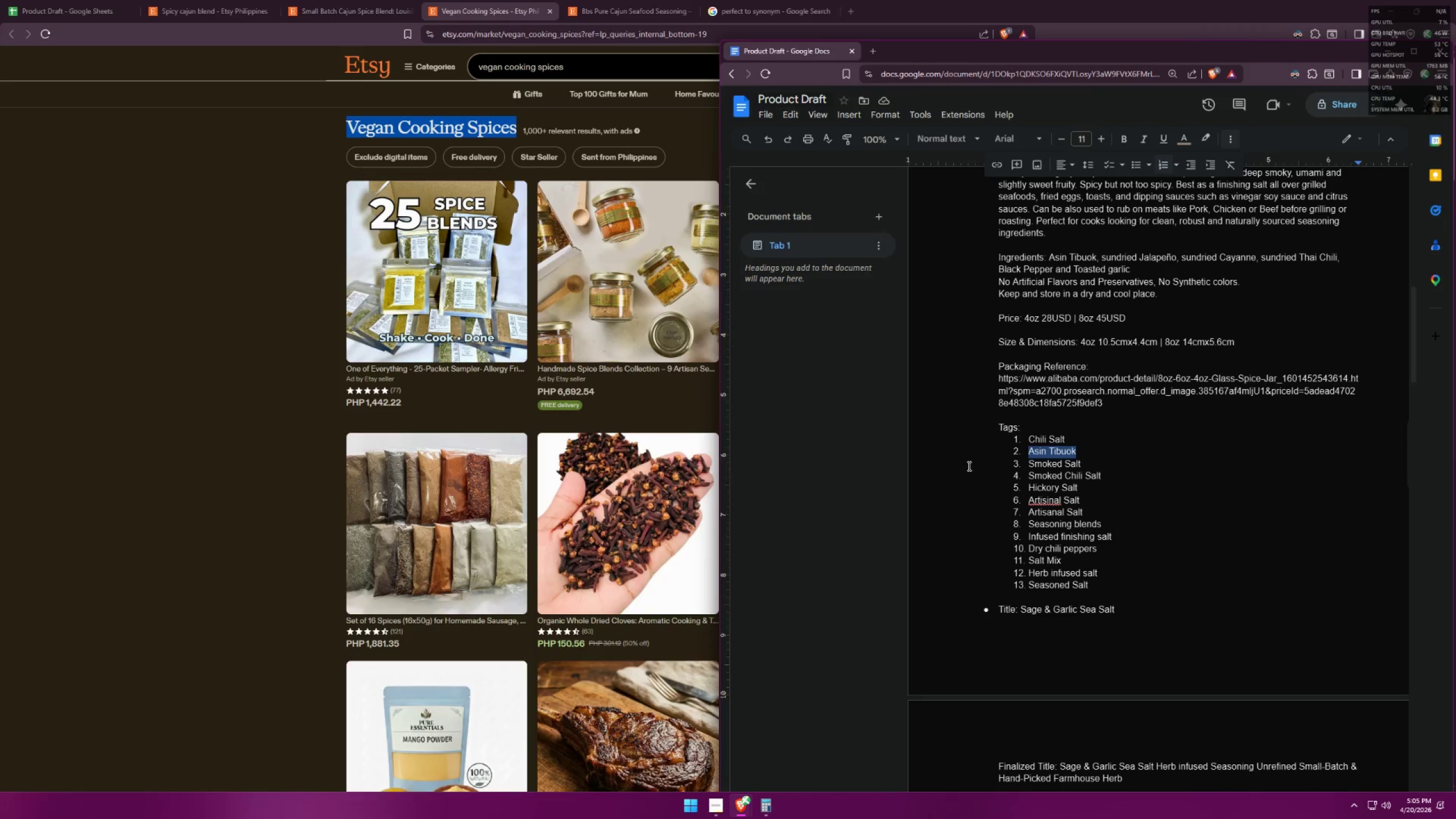 
type(Vegan Cooking Spices)
 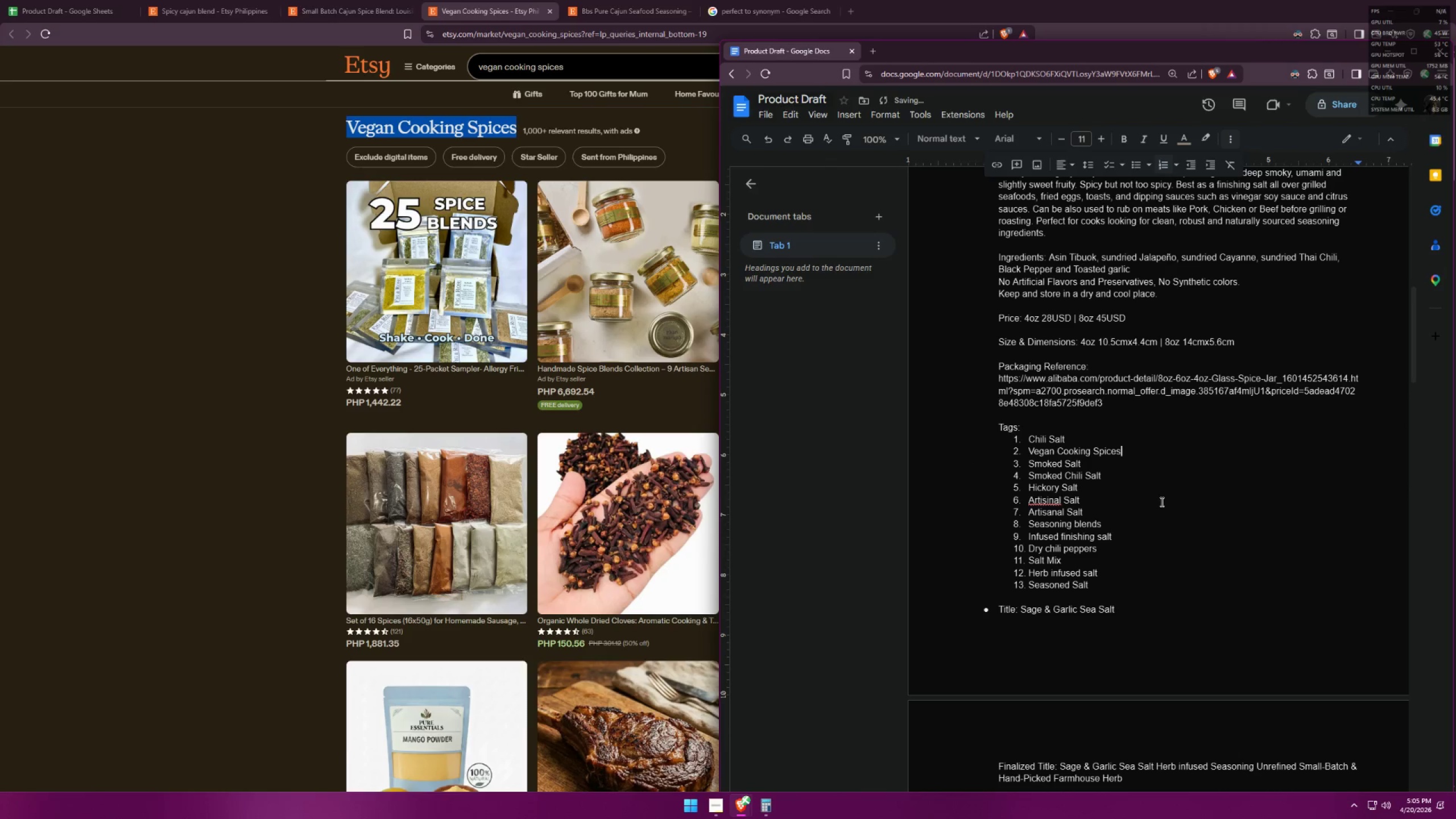 
left_click([1162, 502])
 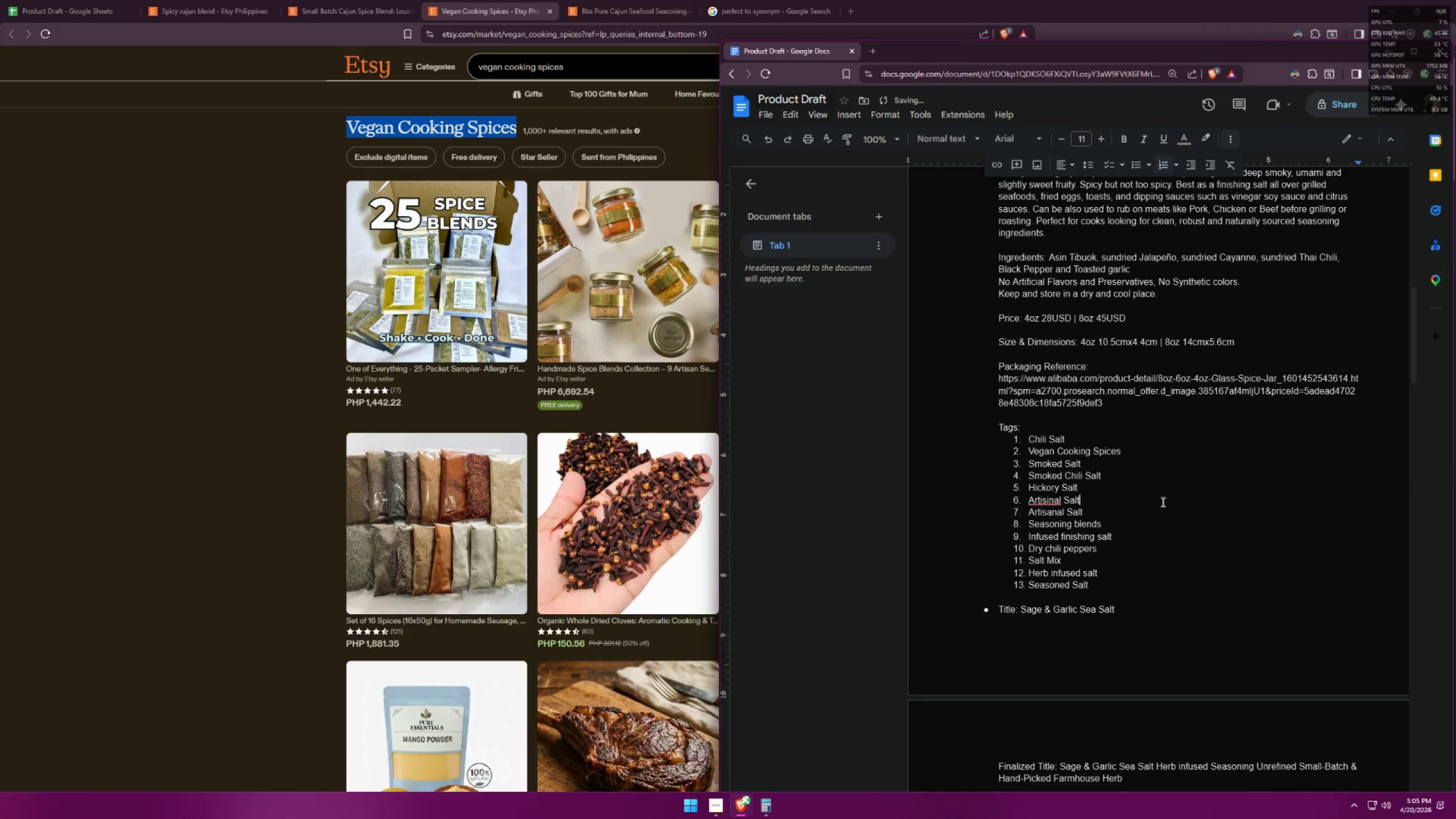 
scroll: coordinate [1169, 500], scroll_direction: up, amount: 16.0
 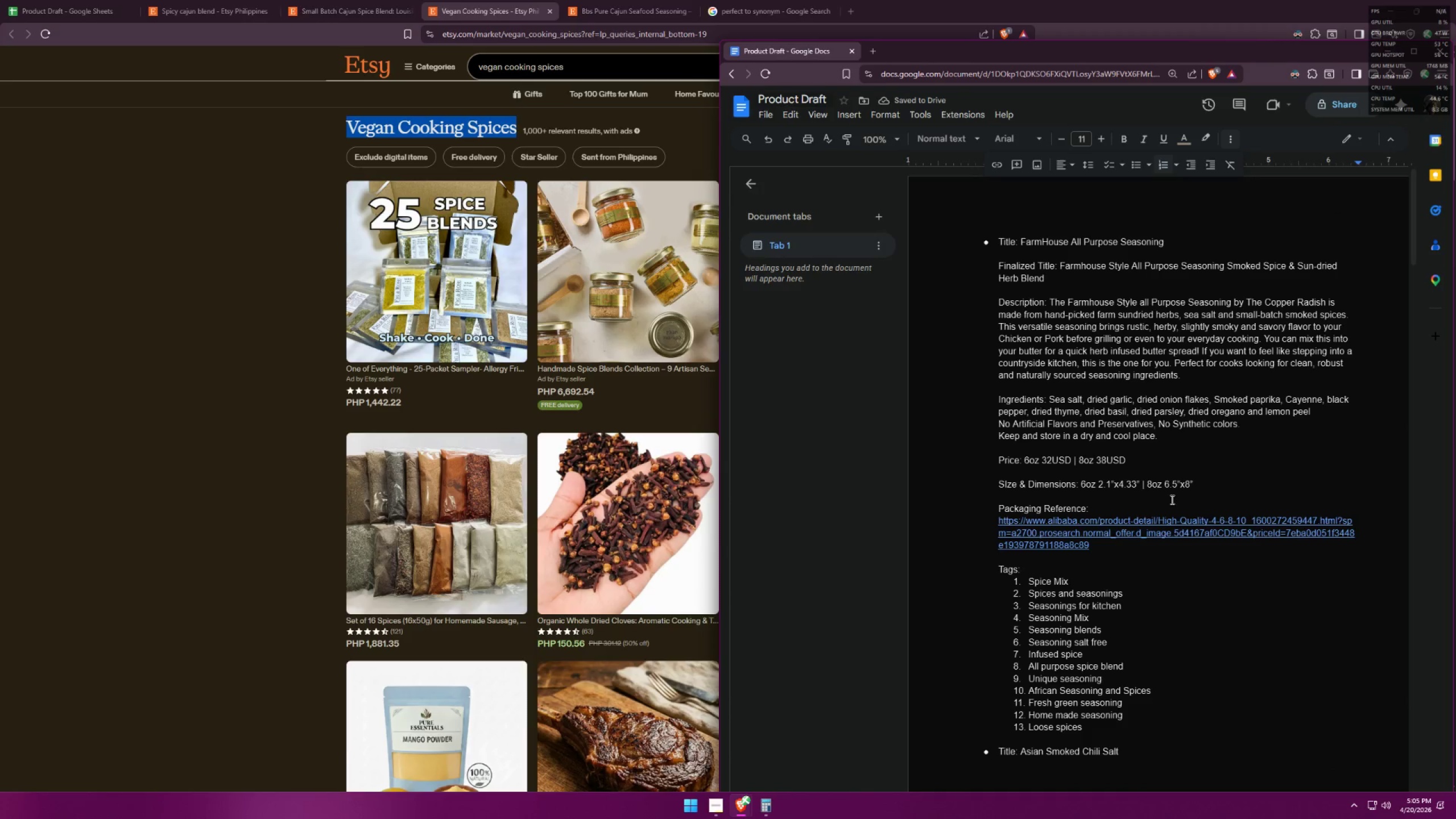 
scroll: coordinate [1163, 502], scroll_direction: down, amount: 2.0
 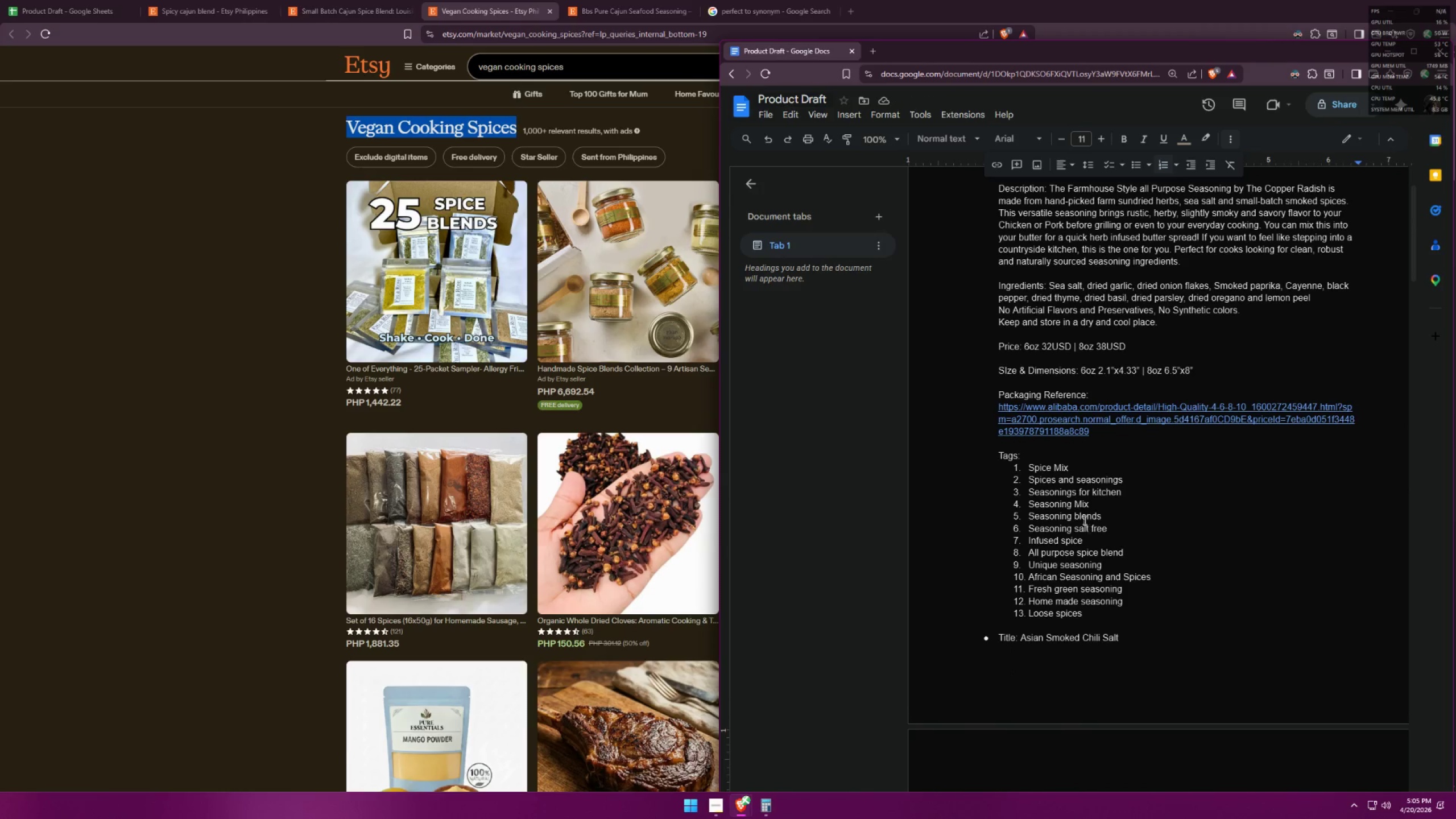 
left_click_drag(start_coordinate=[1073, 468], to_coordinate=[1031, 472])
 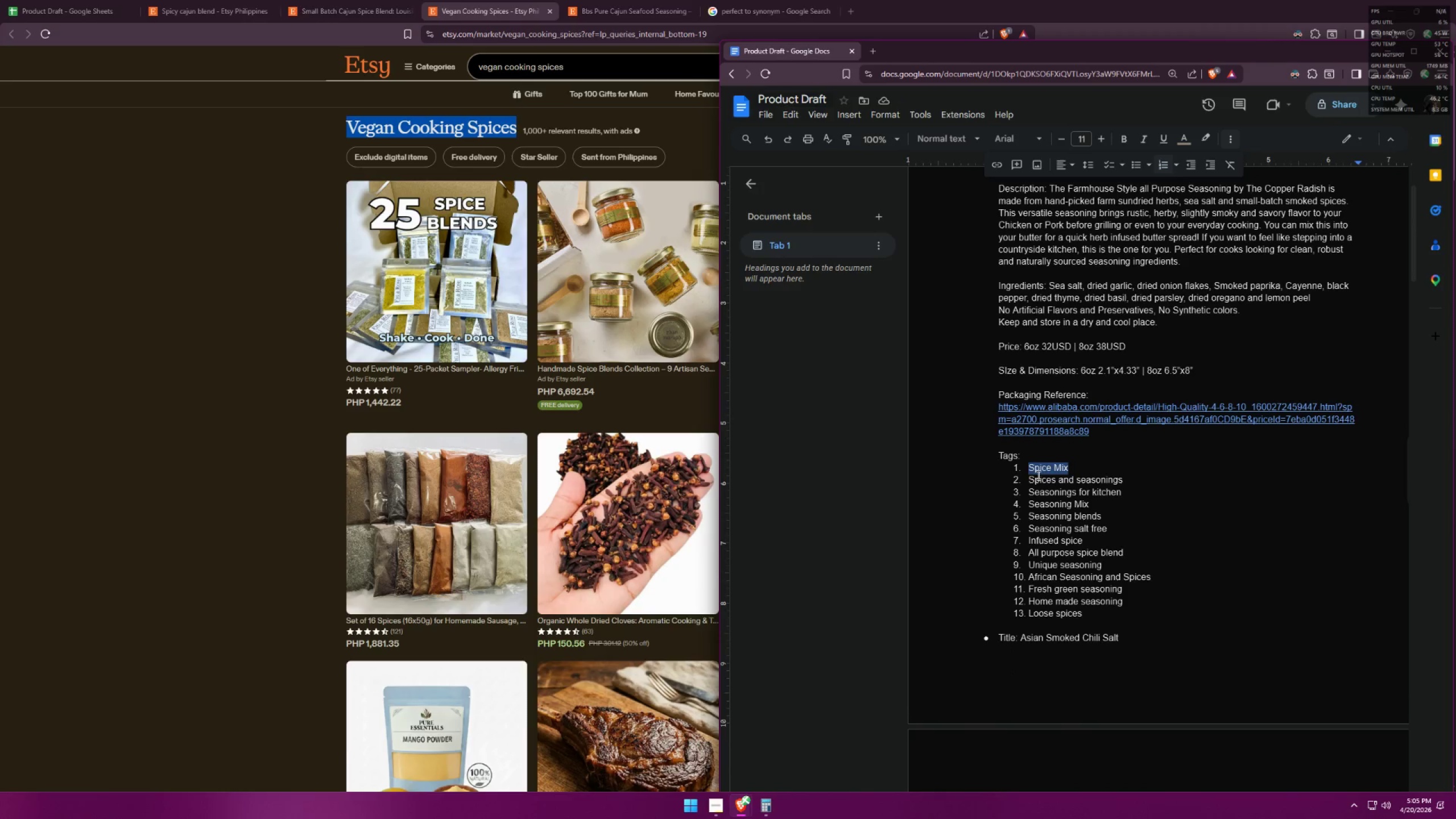 
type(Vegan Cooking Spices)
 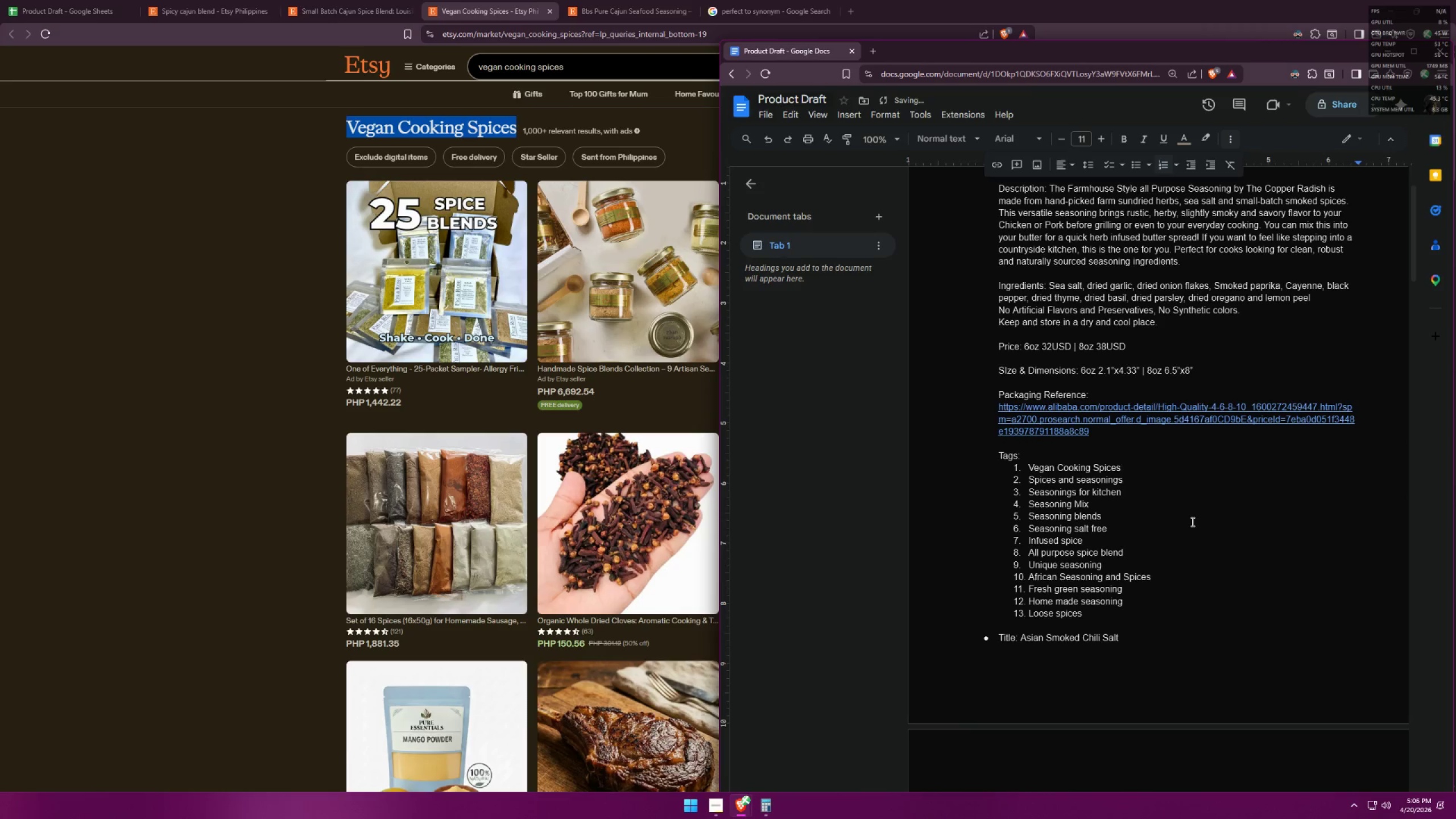 
left_click([1192, 522])
 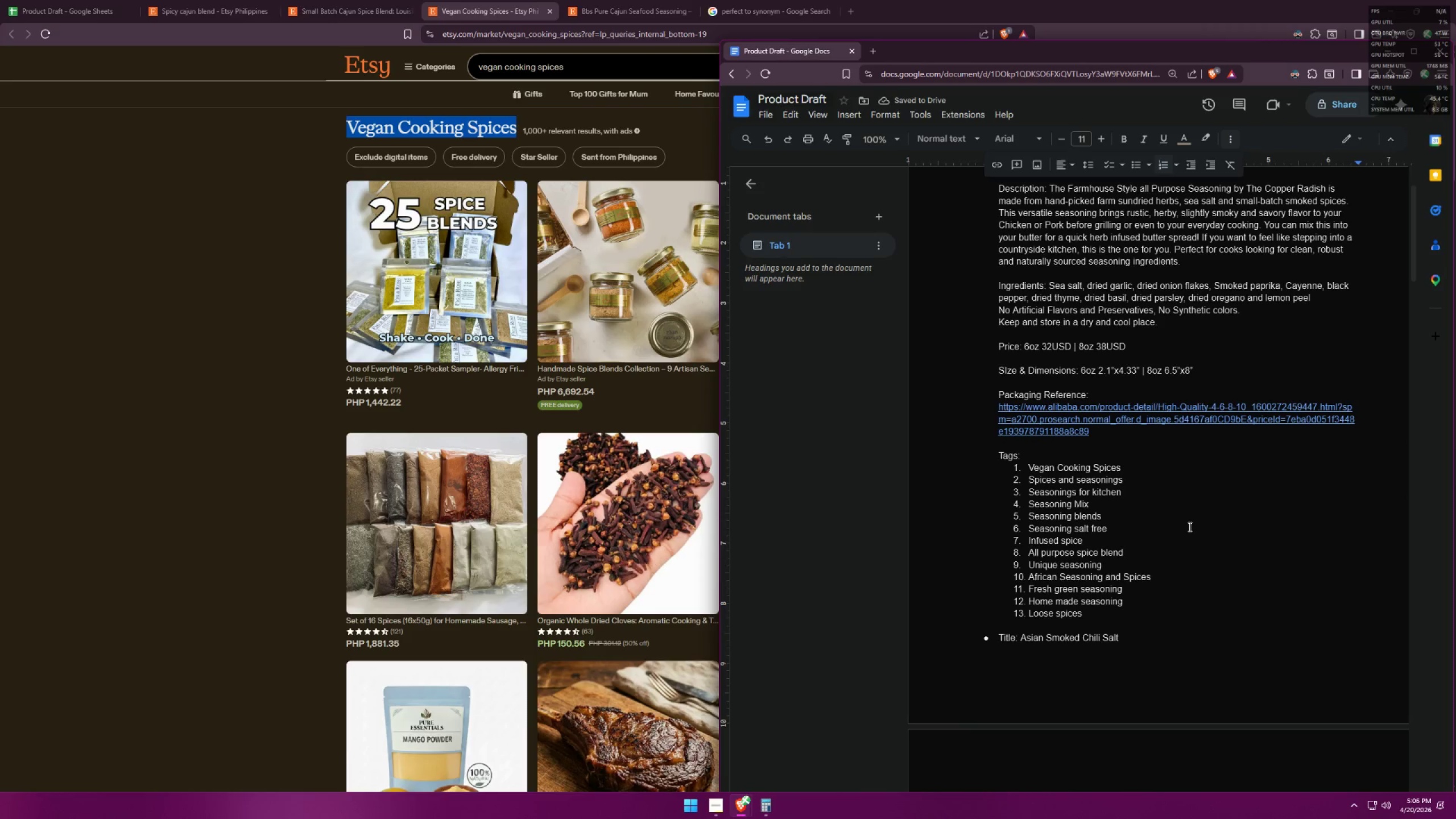 
scroll: coordinate [1177, 435], scroll_direction: down, amount: 23.0
 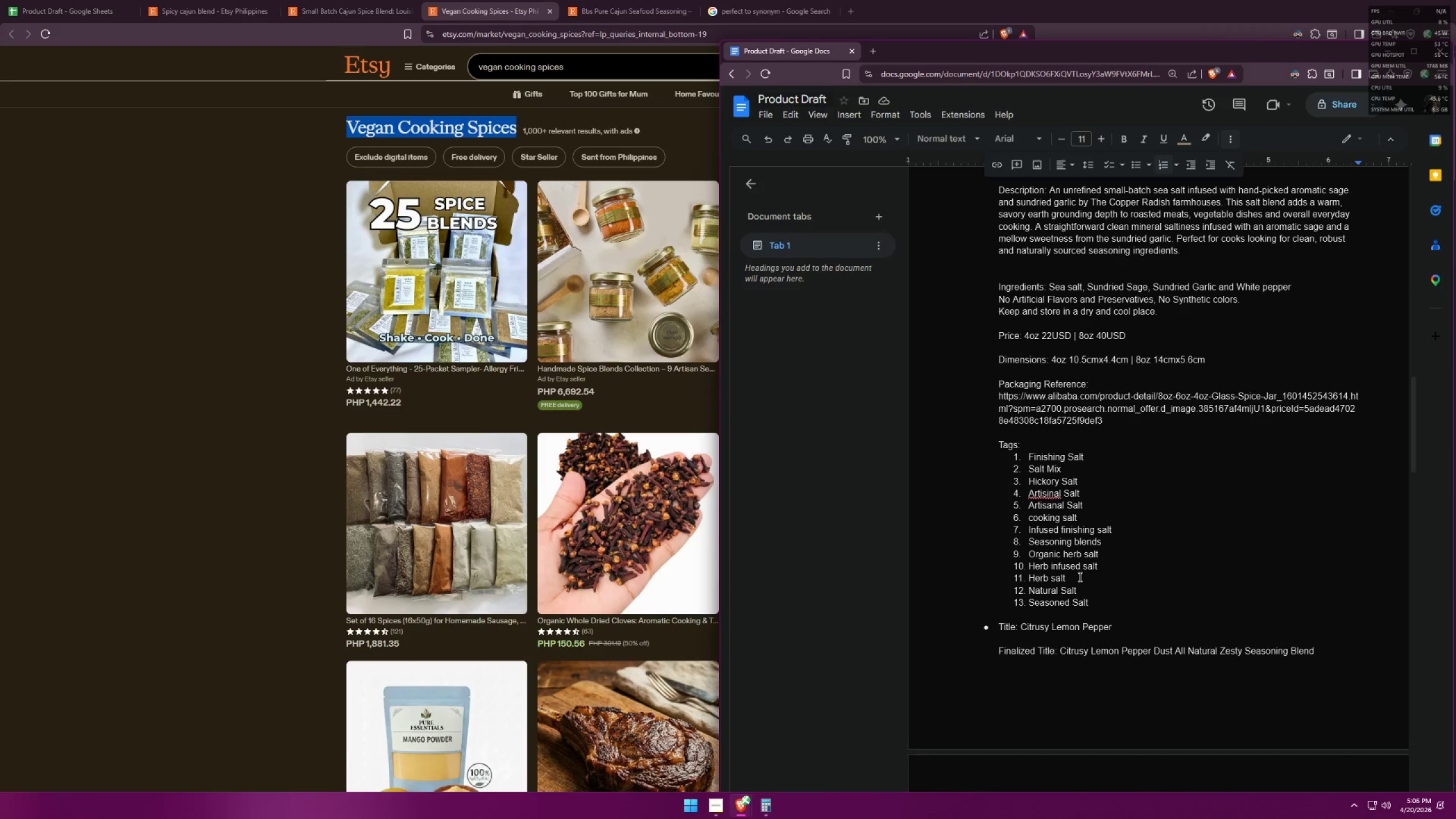 
left_click_drag(start_coordinate=[1079, 574], to_coordinate=[1027, 578])
 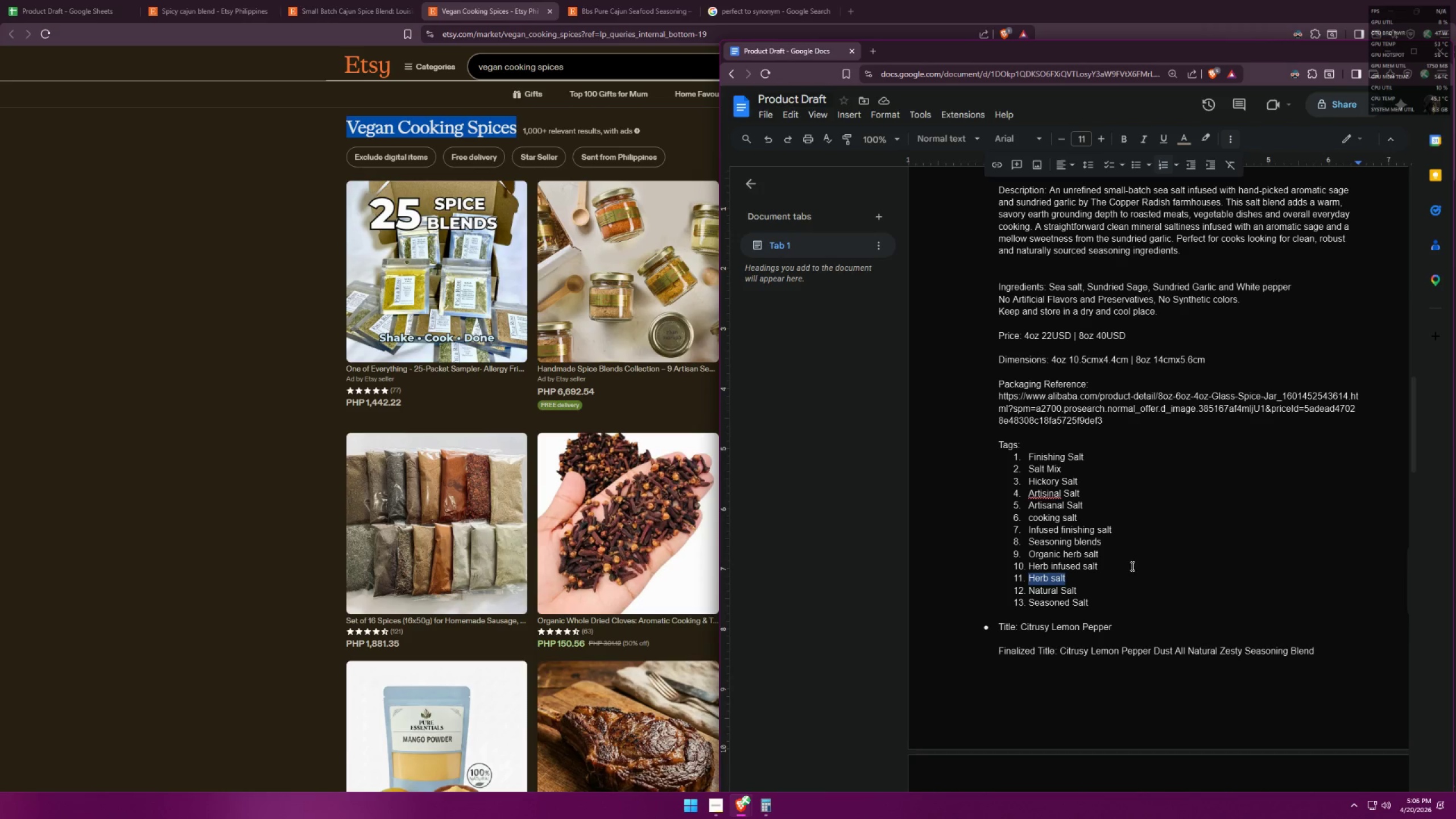 
type(Vegan Cooking Spices)
 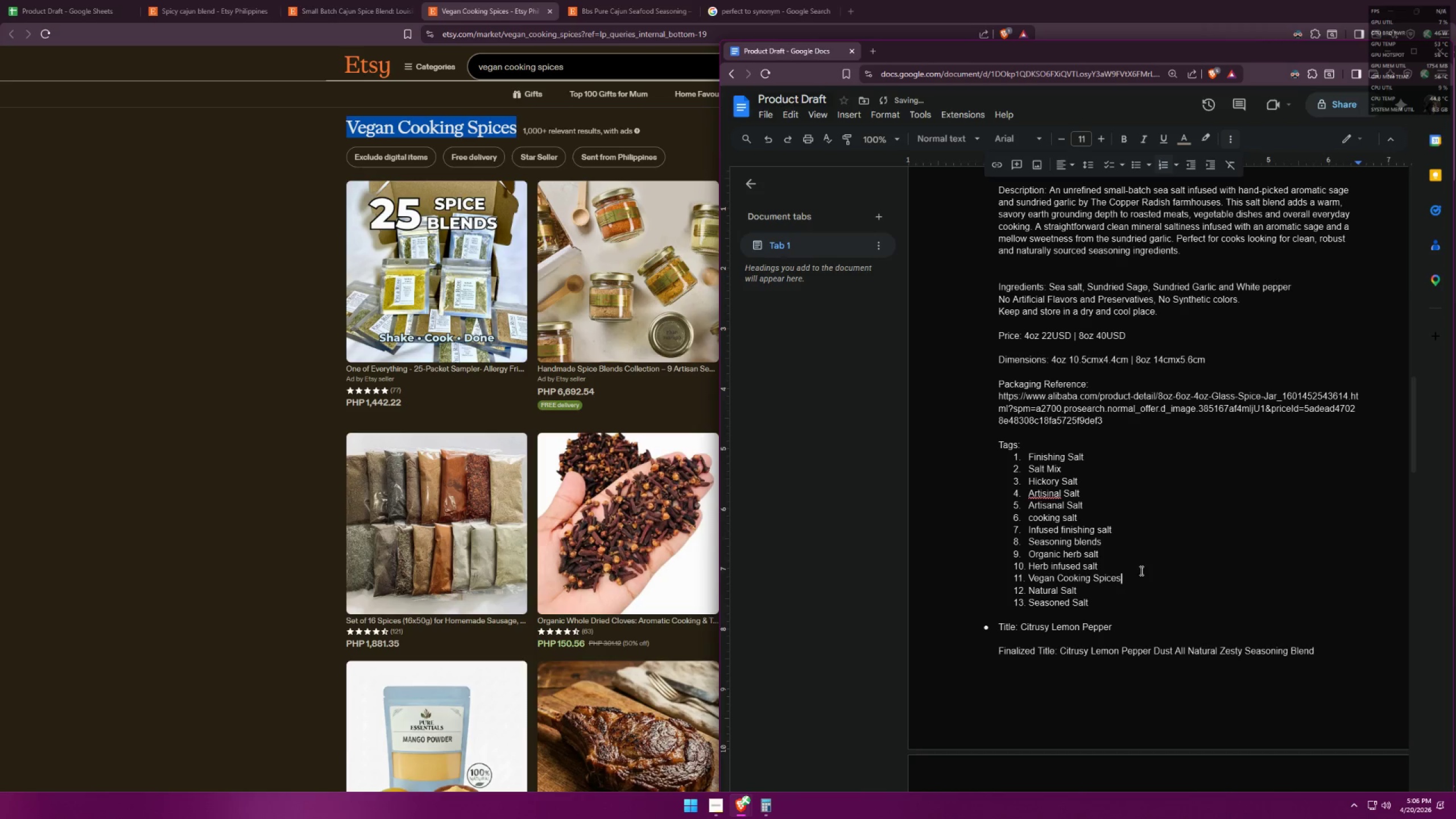 
left_click_drag(start_coordinate=[1124, 582], to_coordinate=[1029, 582])
 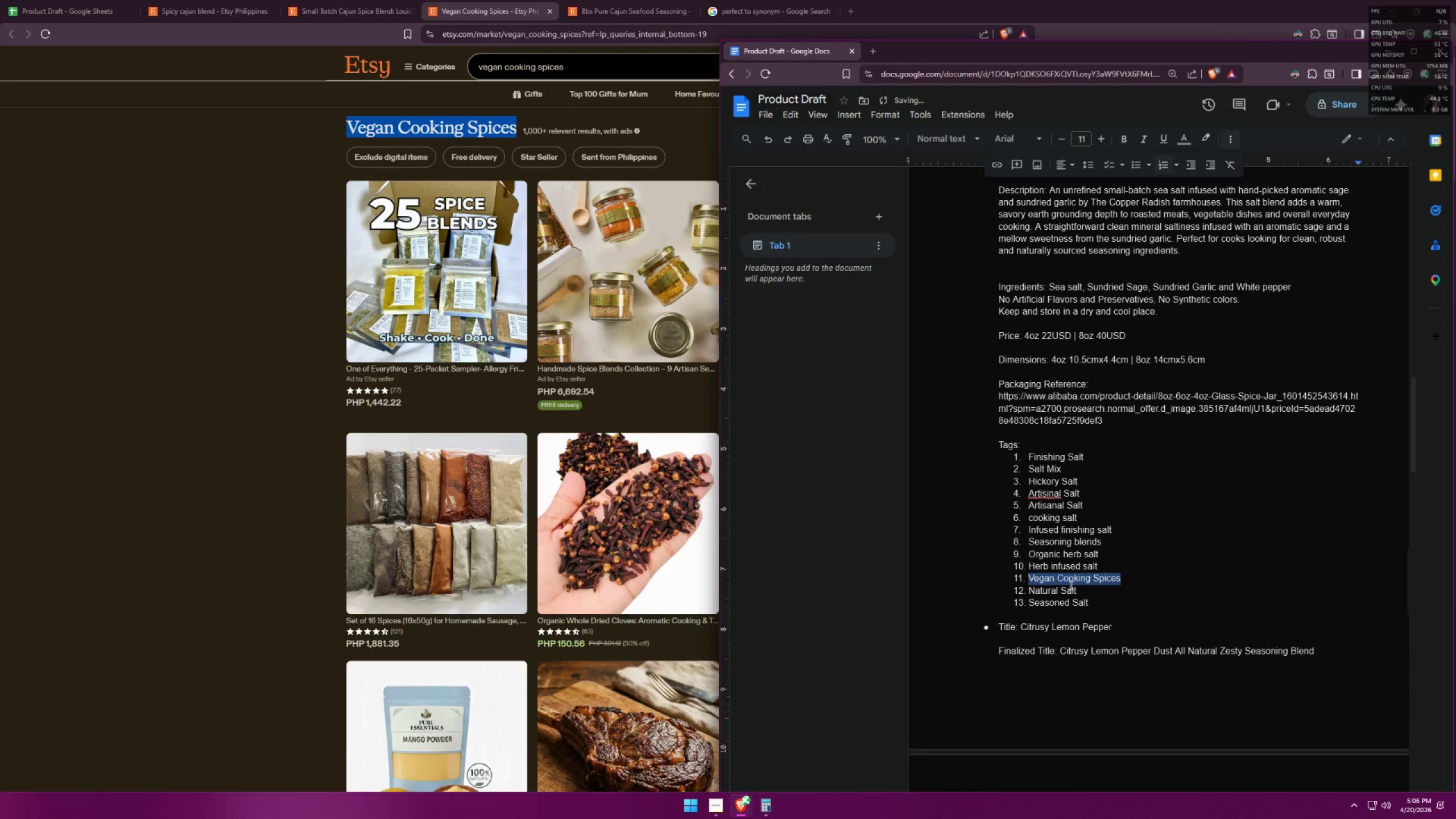 
key(Control+ControlLeft)
 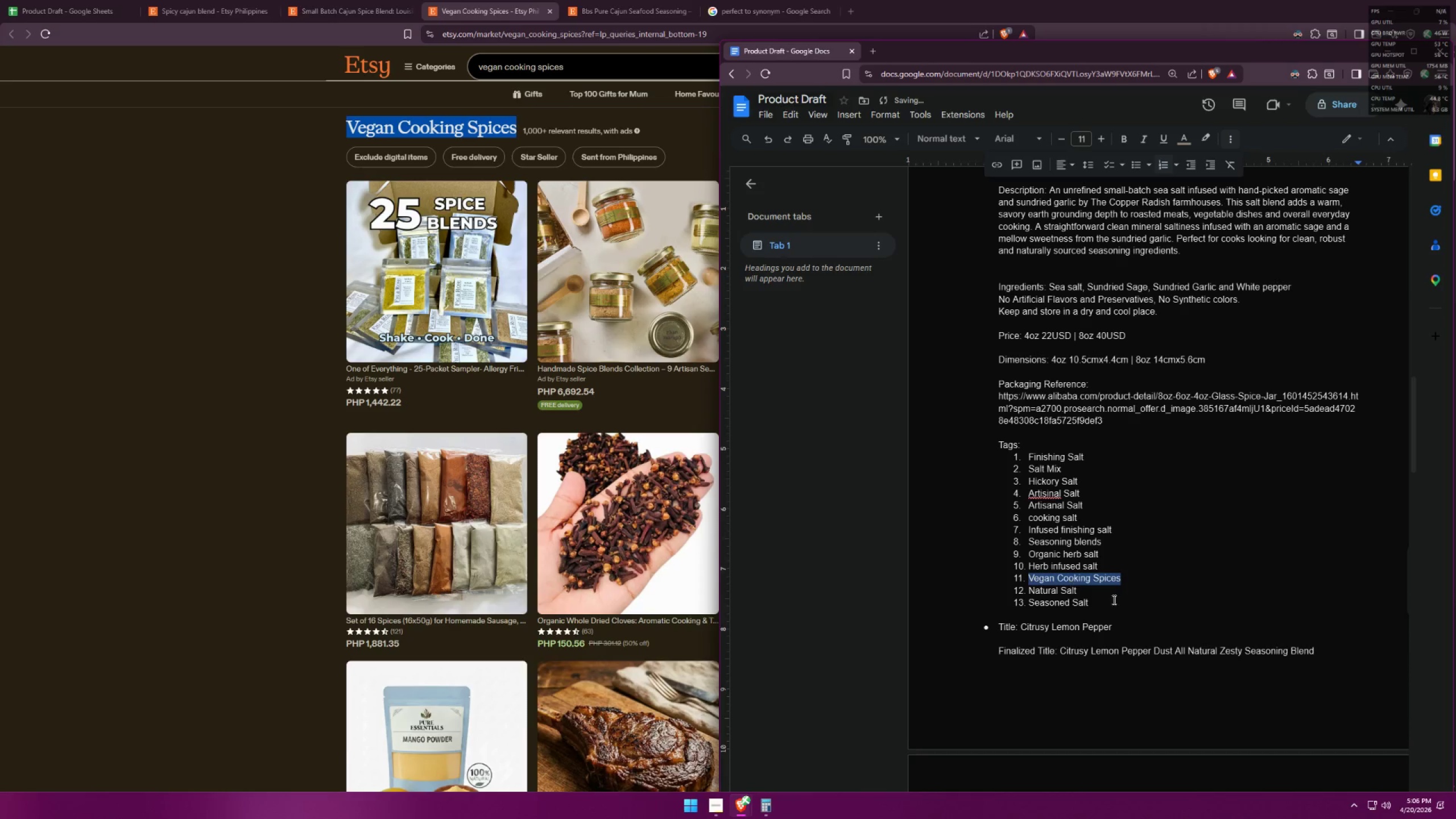 
key(Control+C)
 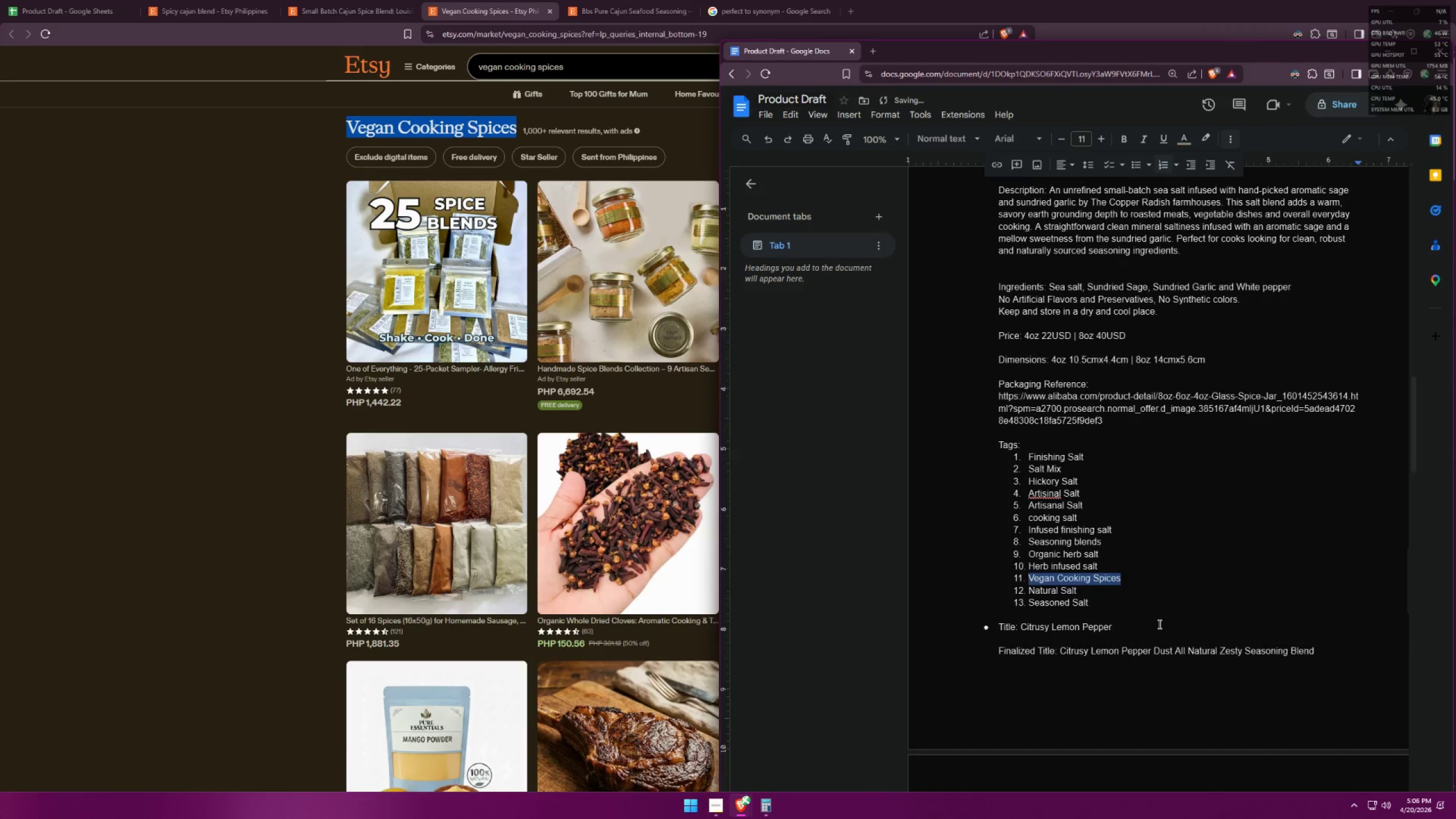 
scroll: coordinate [1167, 585], scroll_direction: down, amount: 10.0
 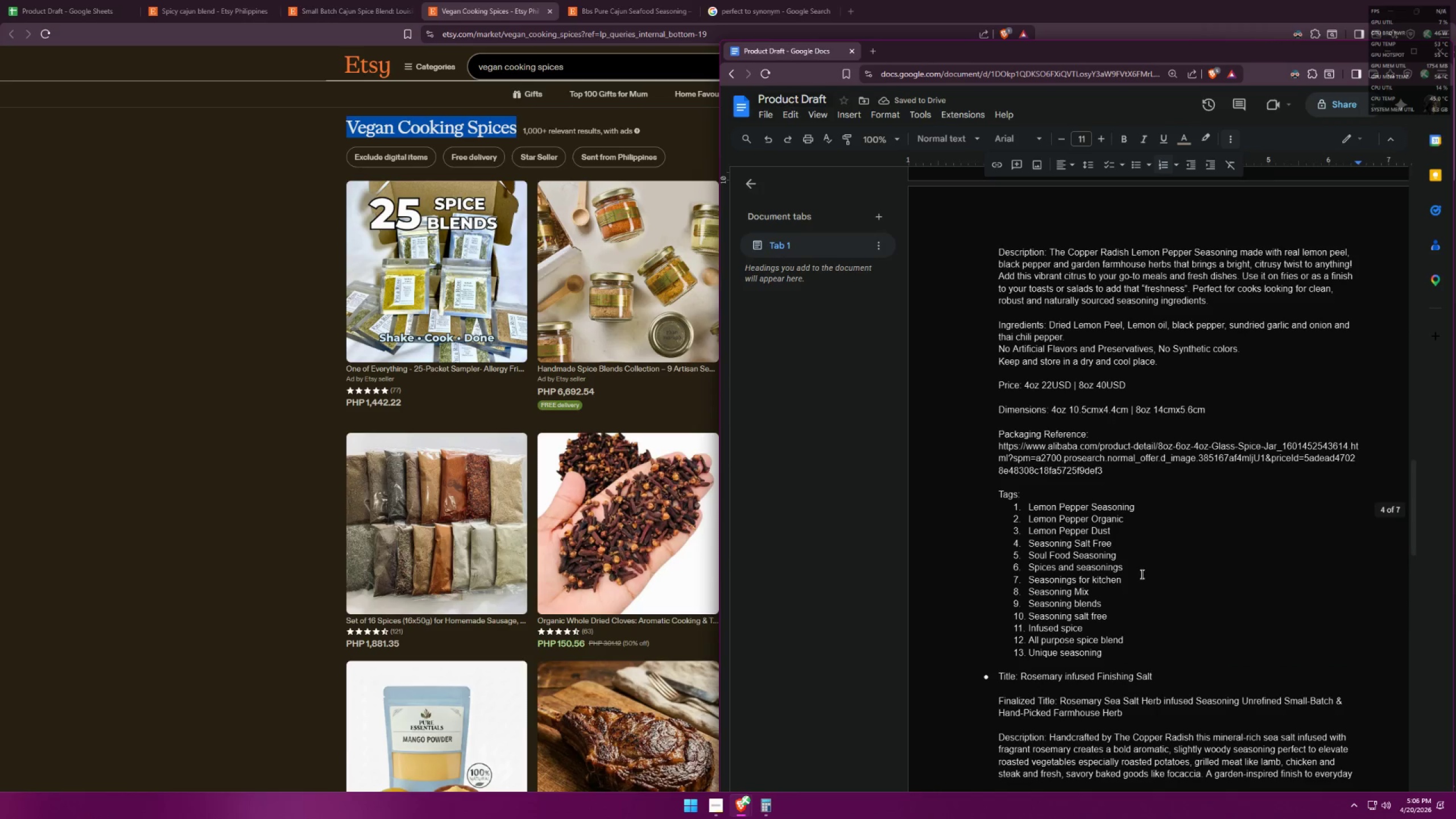 
left_click([1141, 574])
 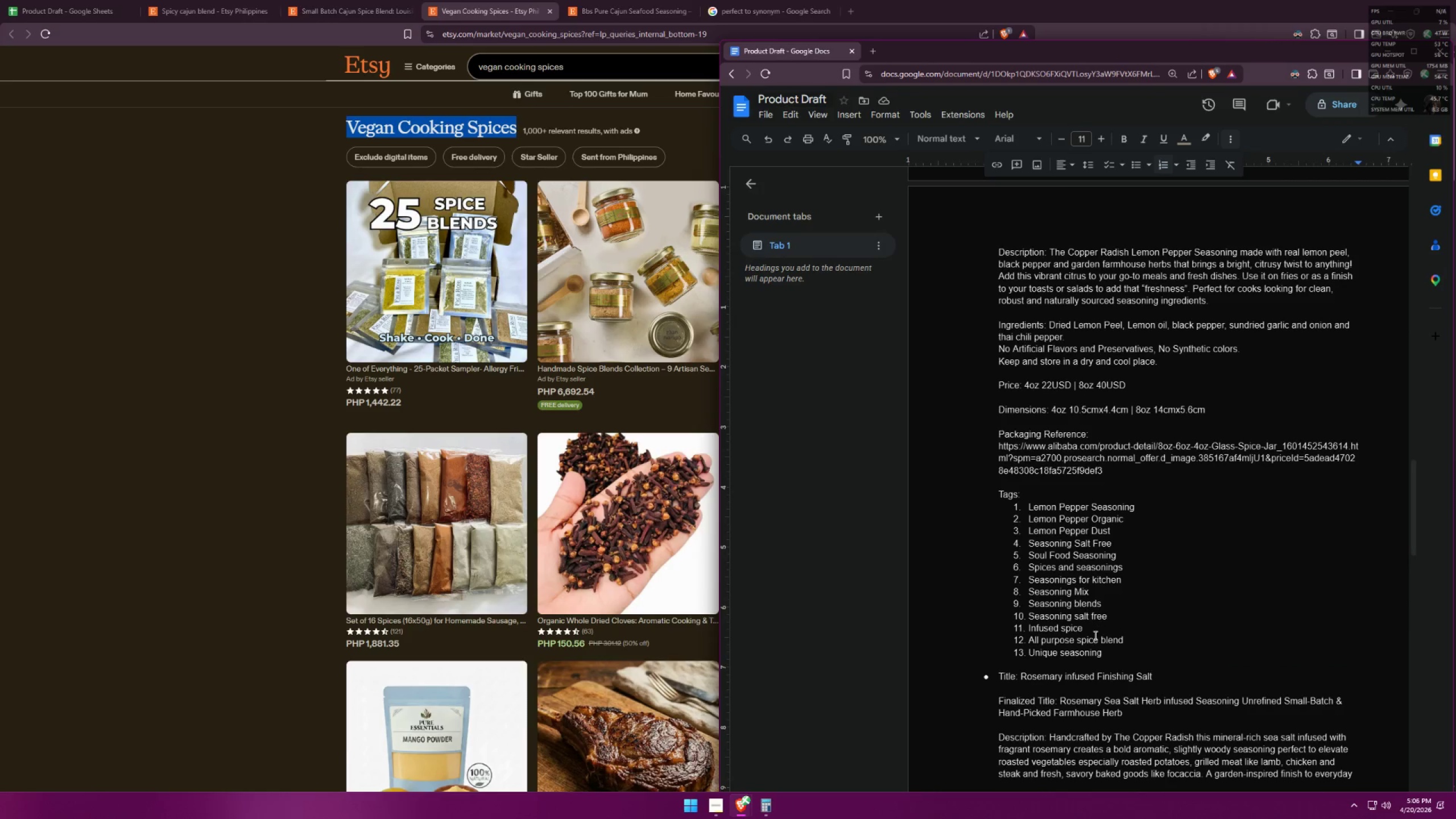 
wait(7.77)
 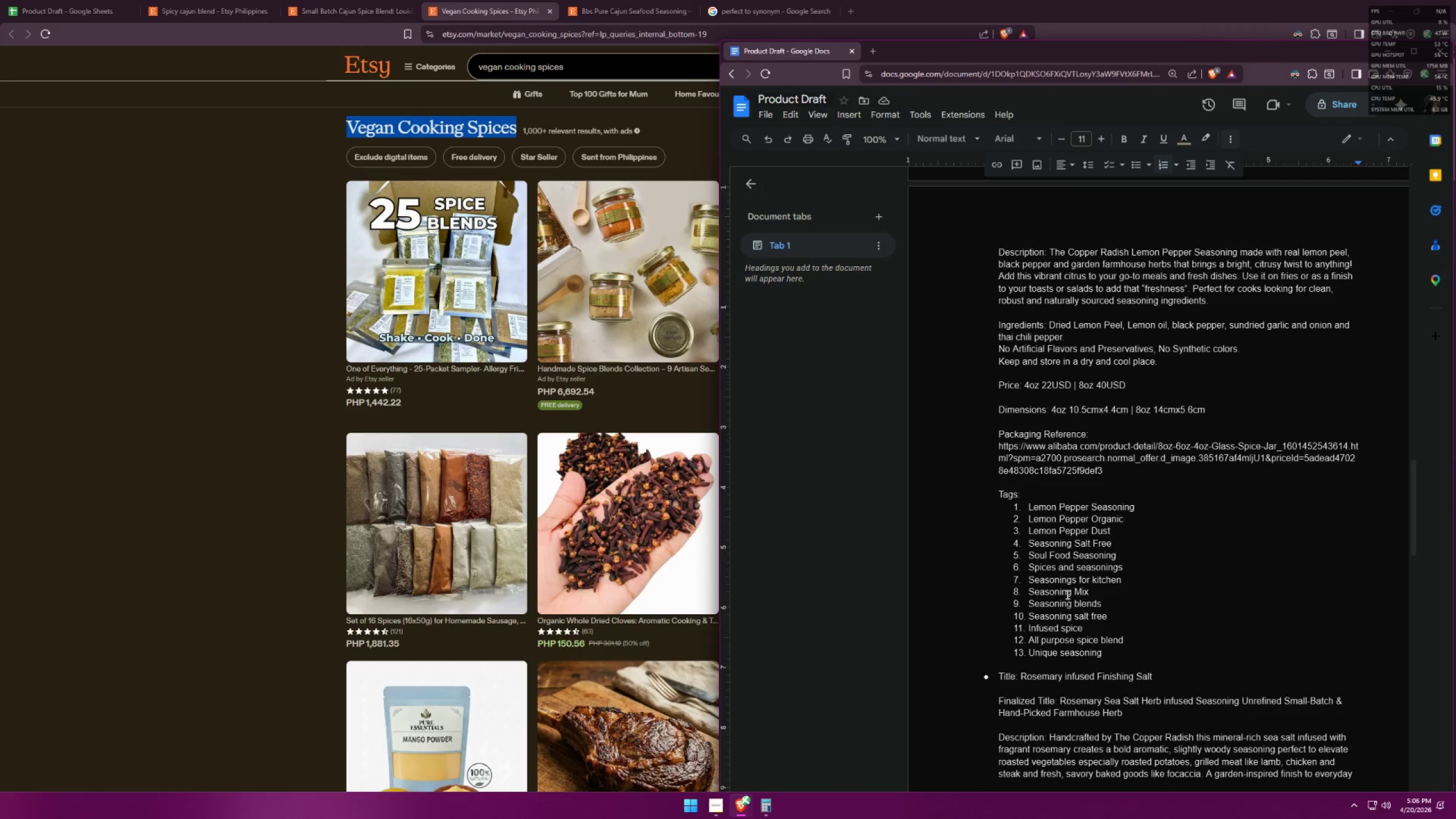 
scroll: coordinate [1124, 636], scroll_direction: down, amount: 1.0
 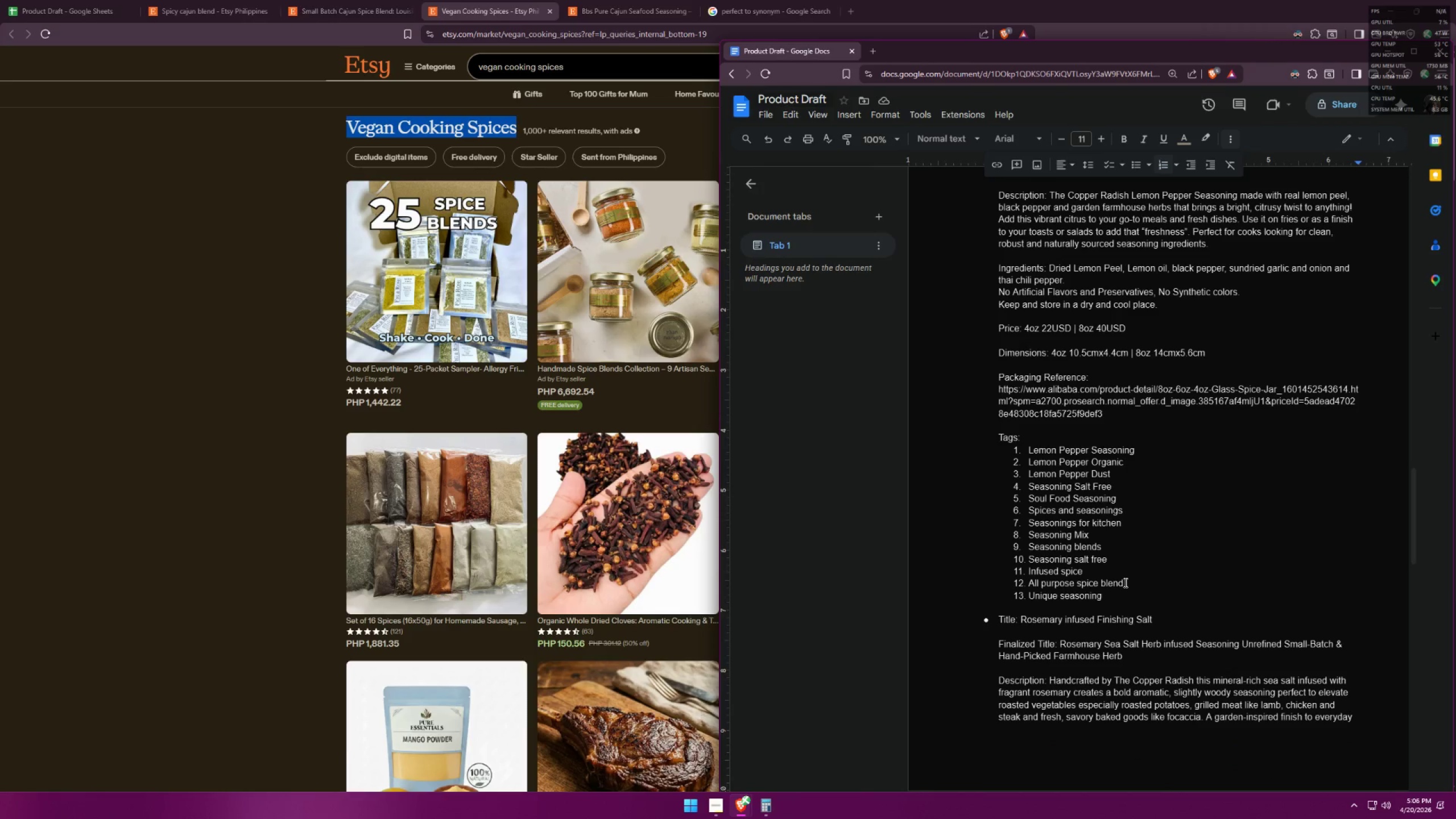 
left_click_drag(start_coordinate=[1124, 582], to_coordinate=[1031, 582])
 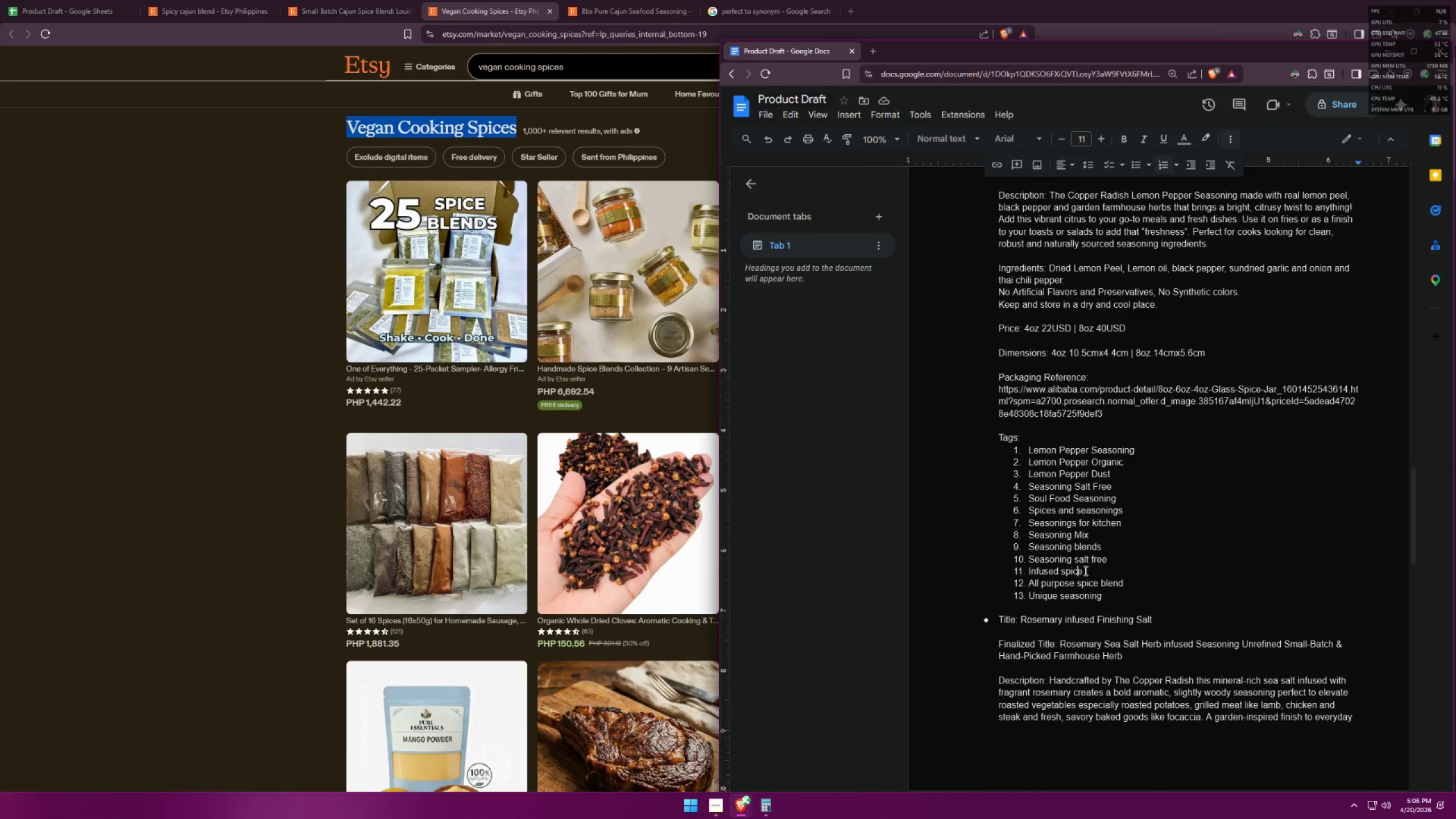 
double_click([1098, 561])
 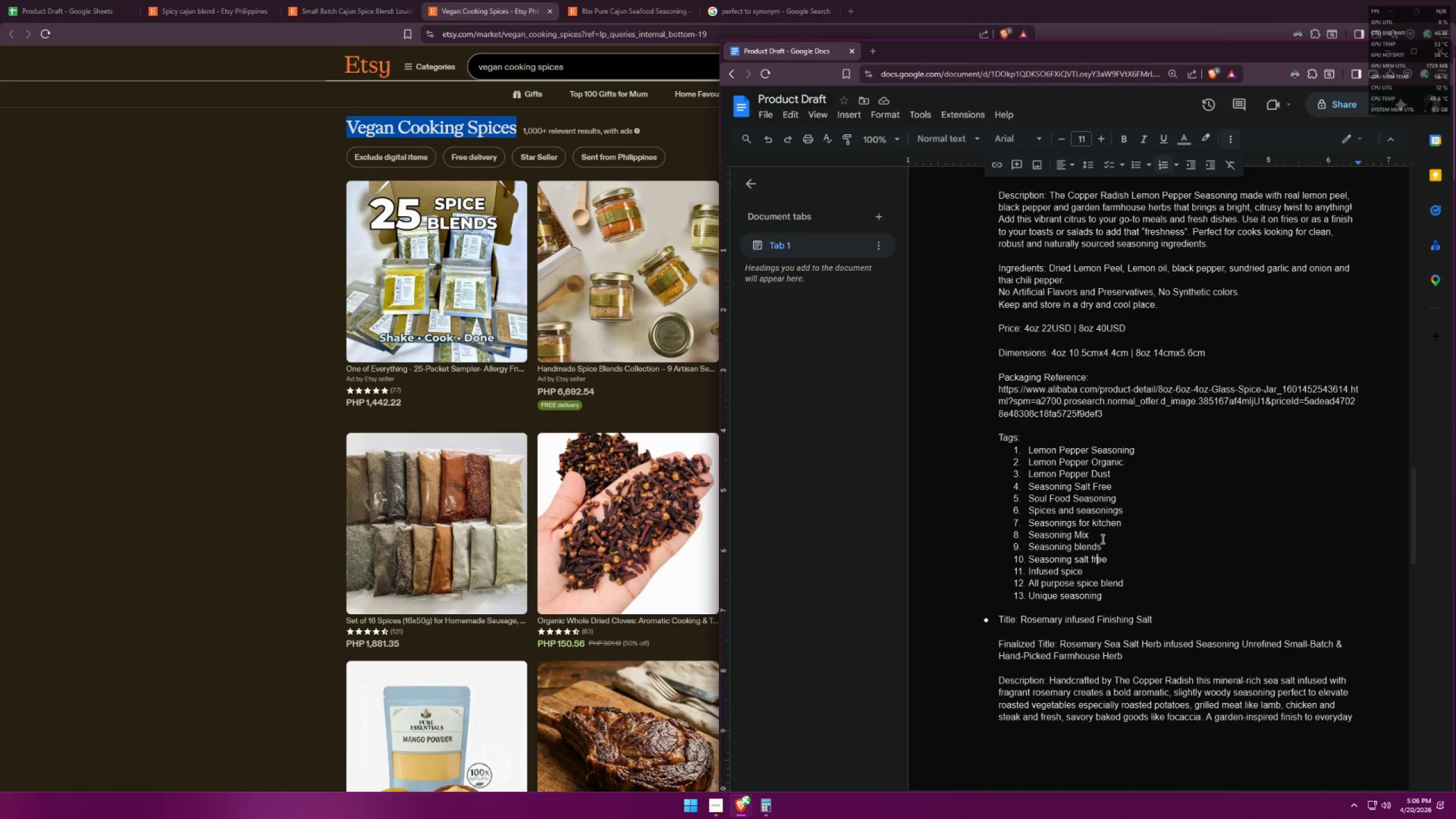 
triple_click([1099, 533])
 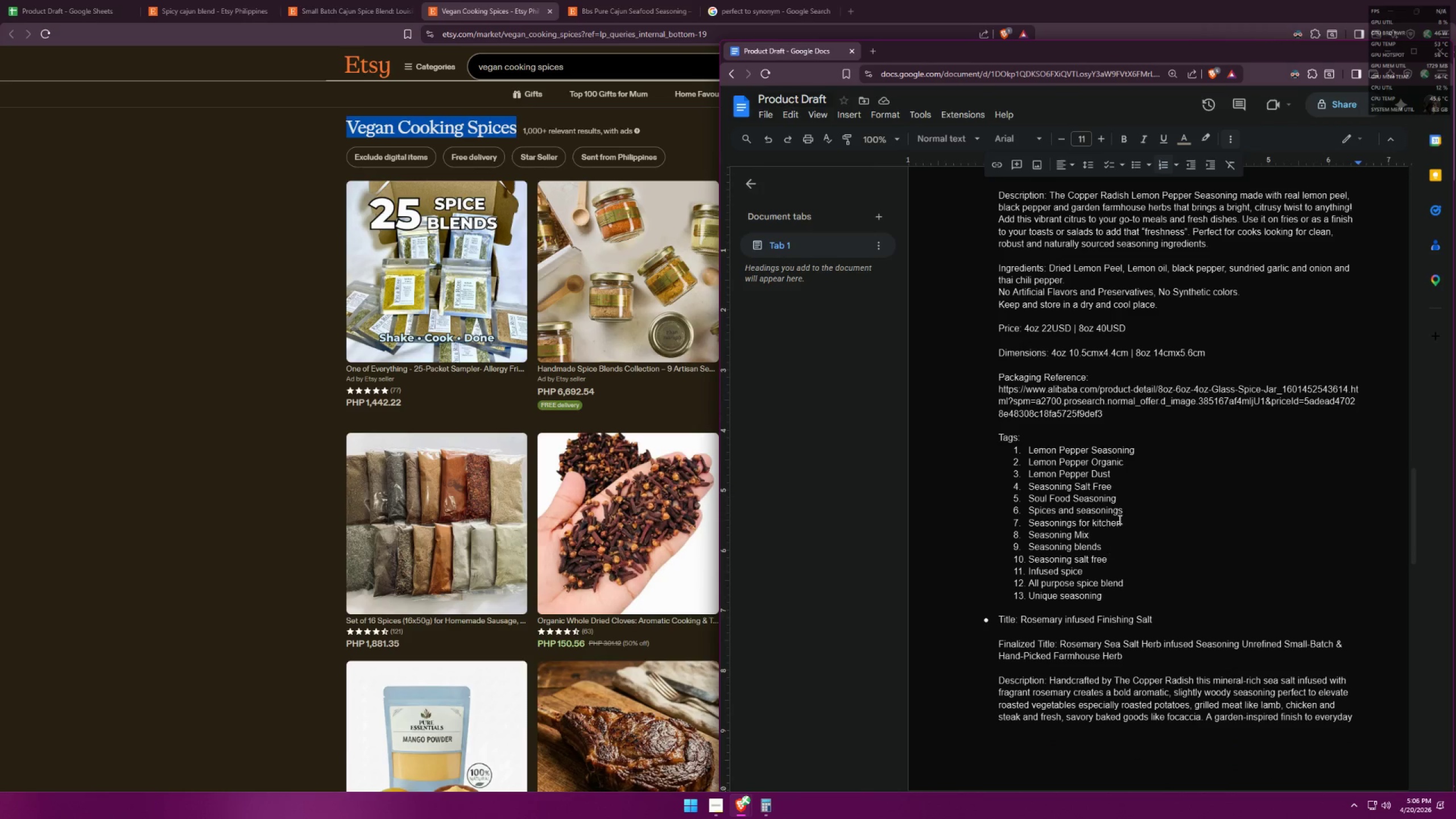 
left_click_drag(start_coordinate=[1122, 520], to_coordinate=[1029, 523])
 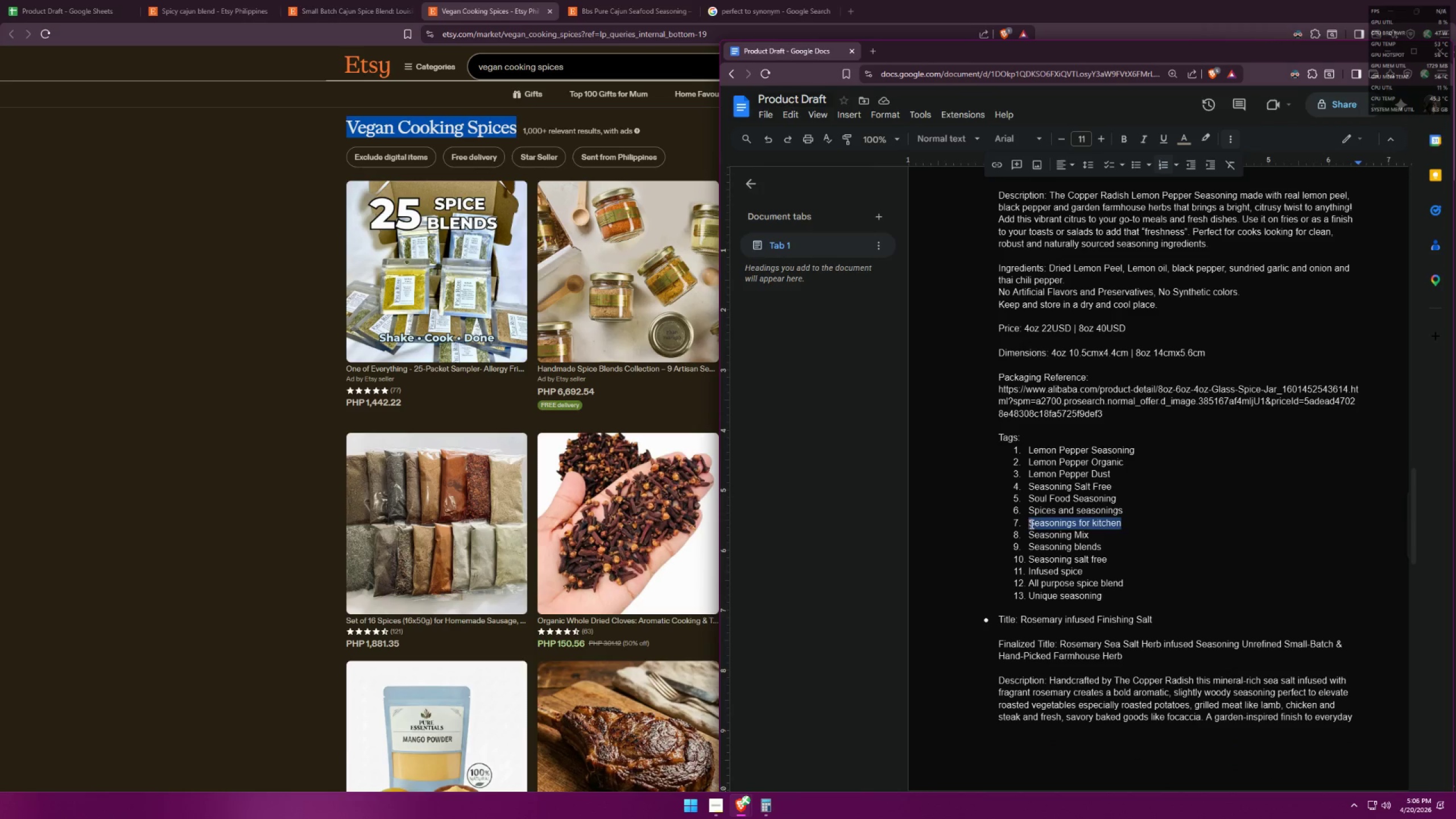 
key(Control+ControlLeft)
 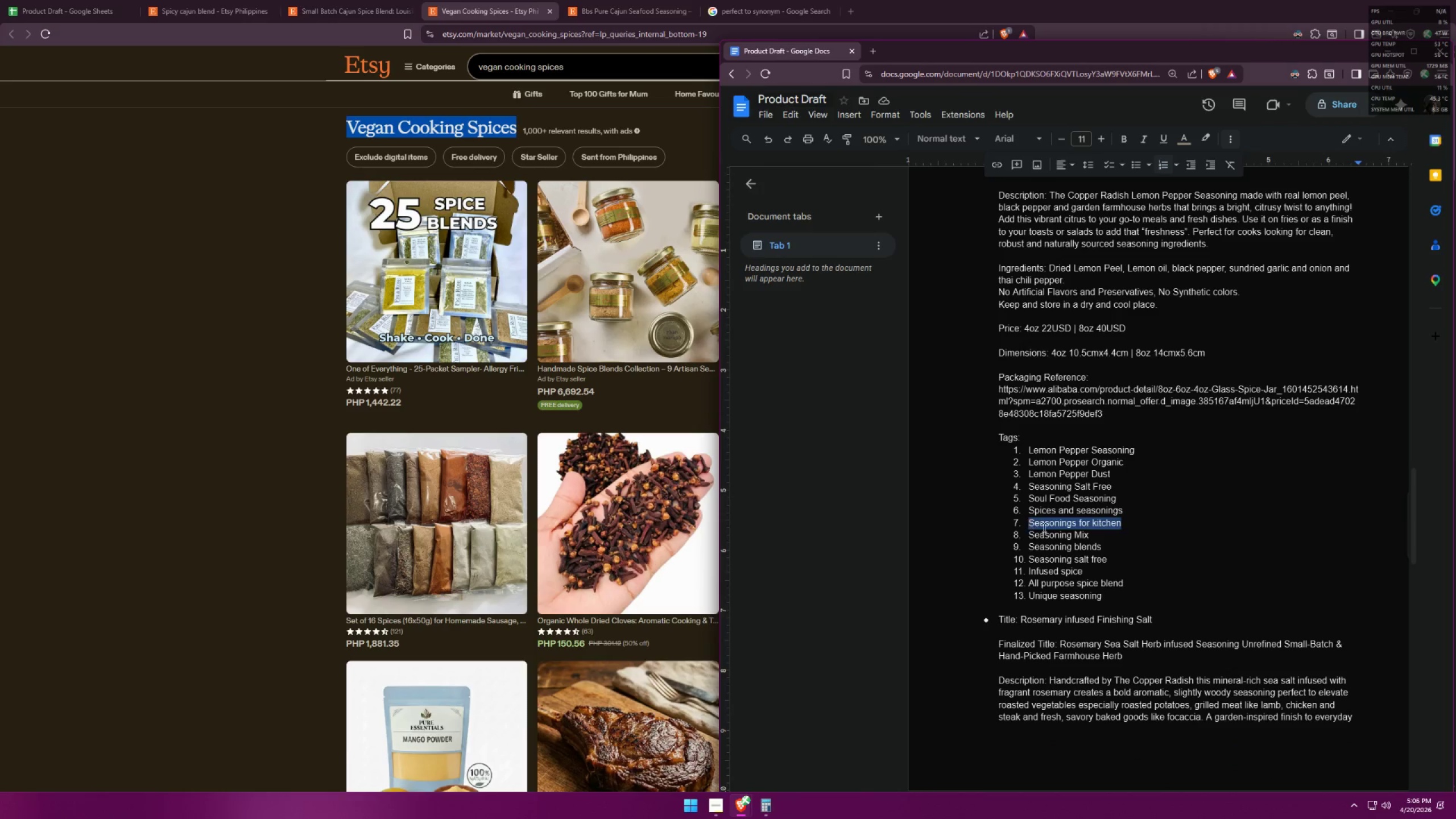 
key(Control+V)
 